 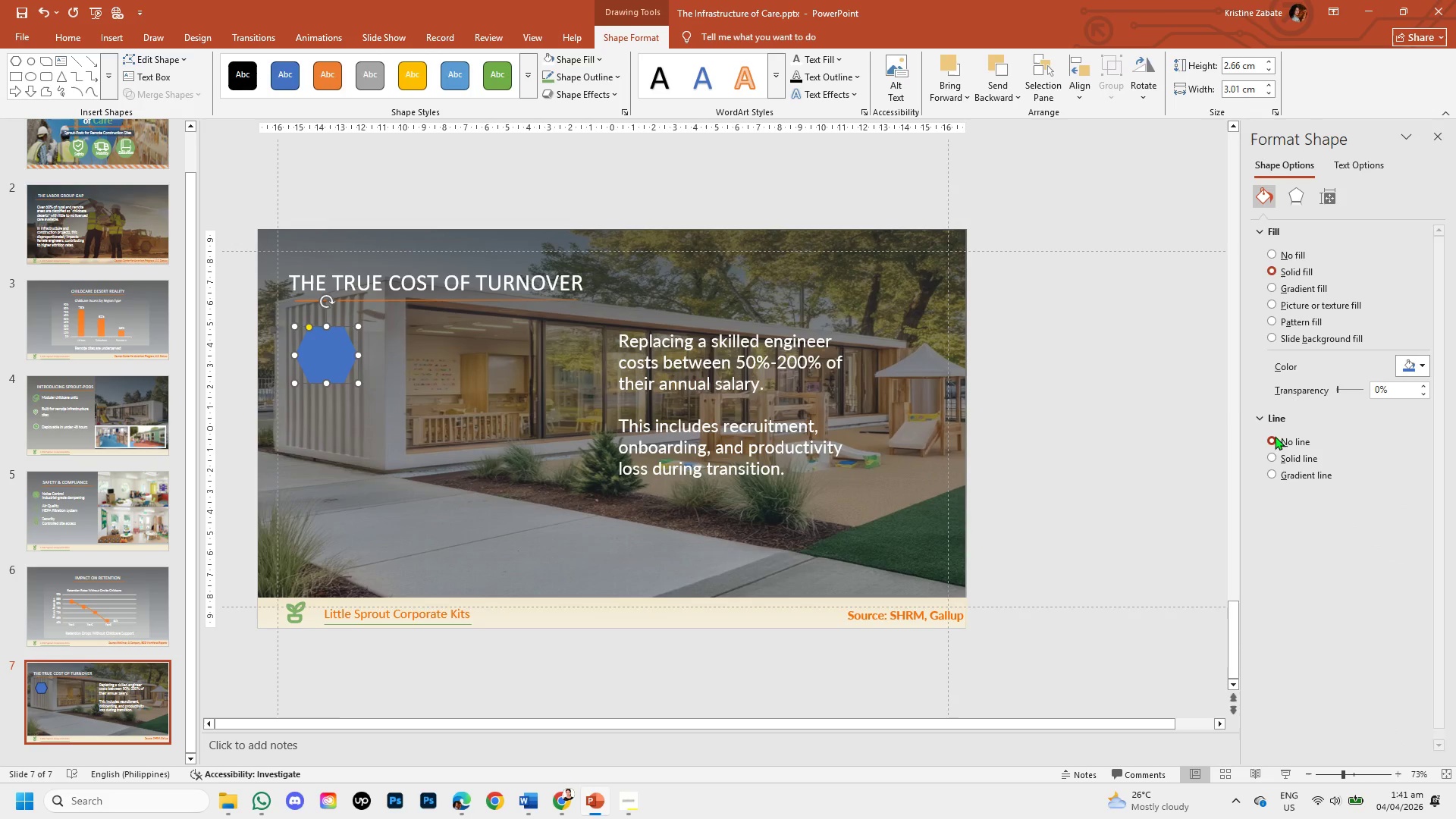 
left_click([1423, 370])
 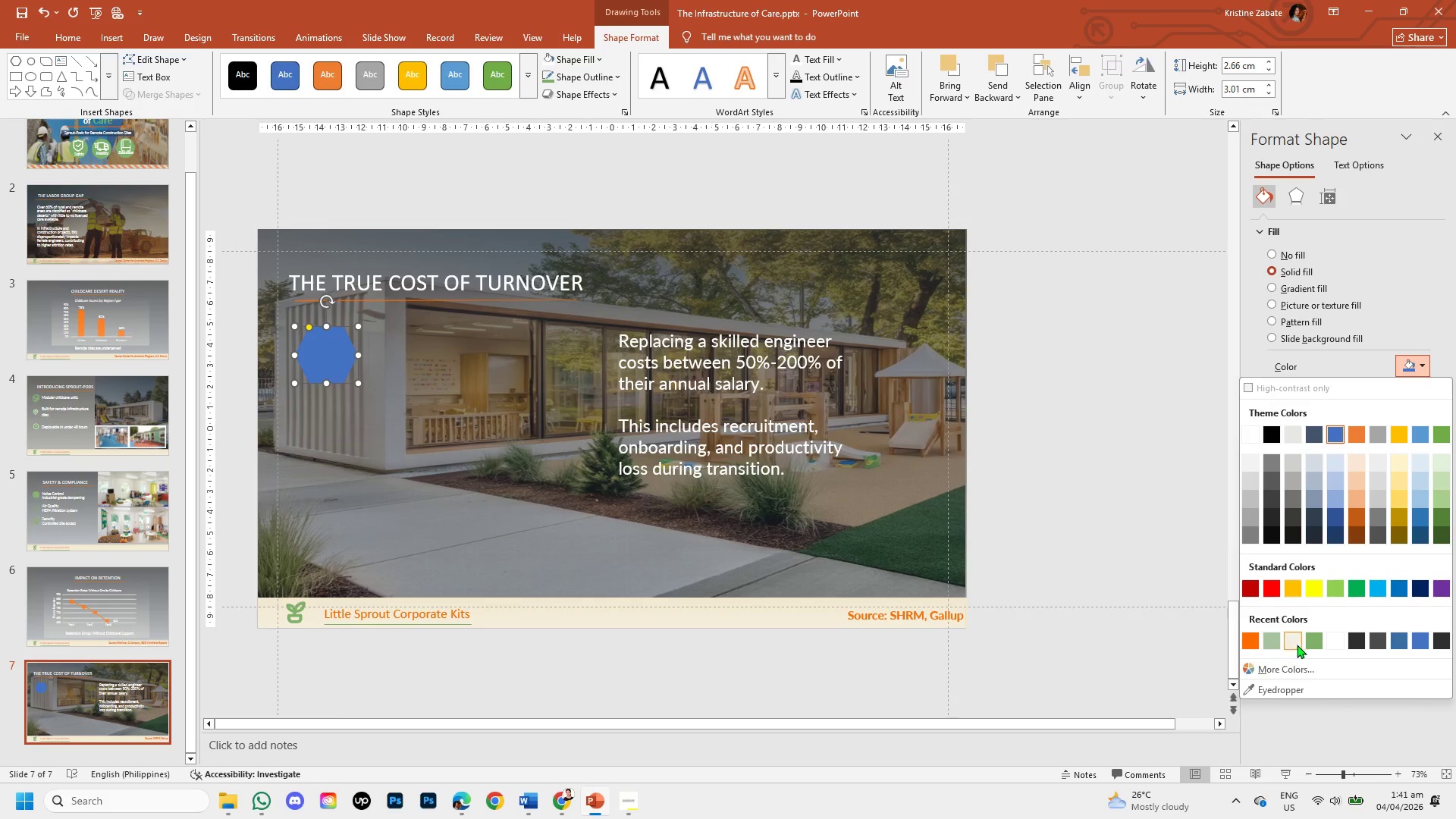 
left_click([1314, 645])
 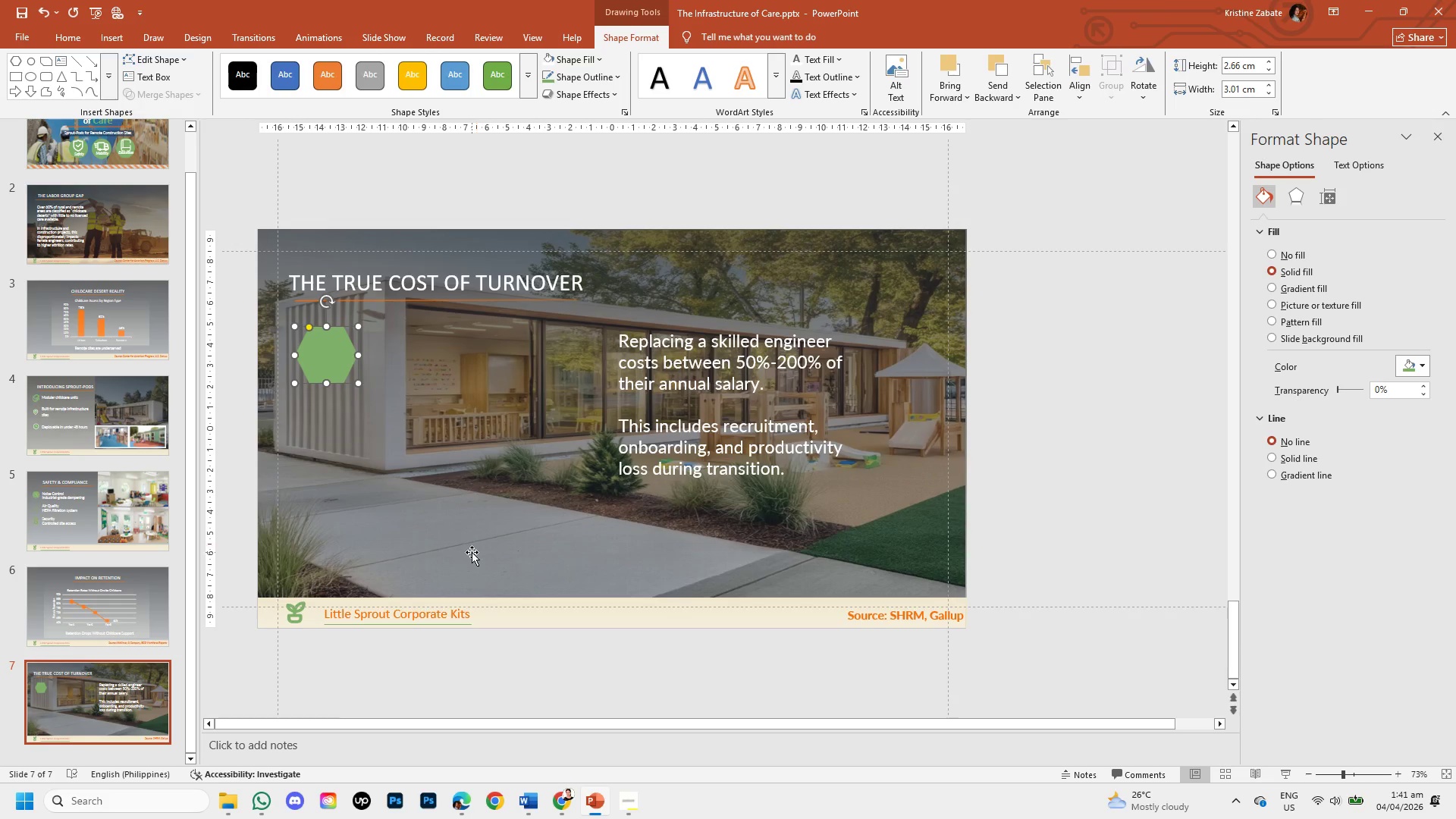 
wait(8.28)
 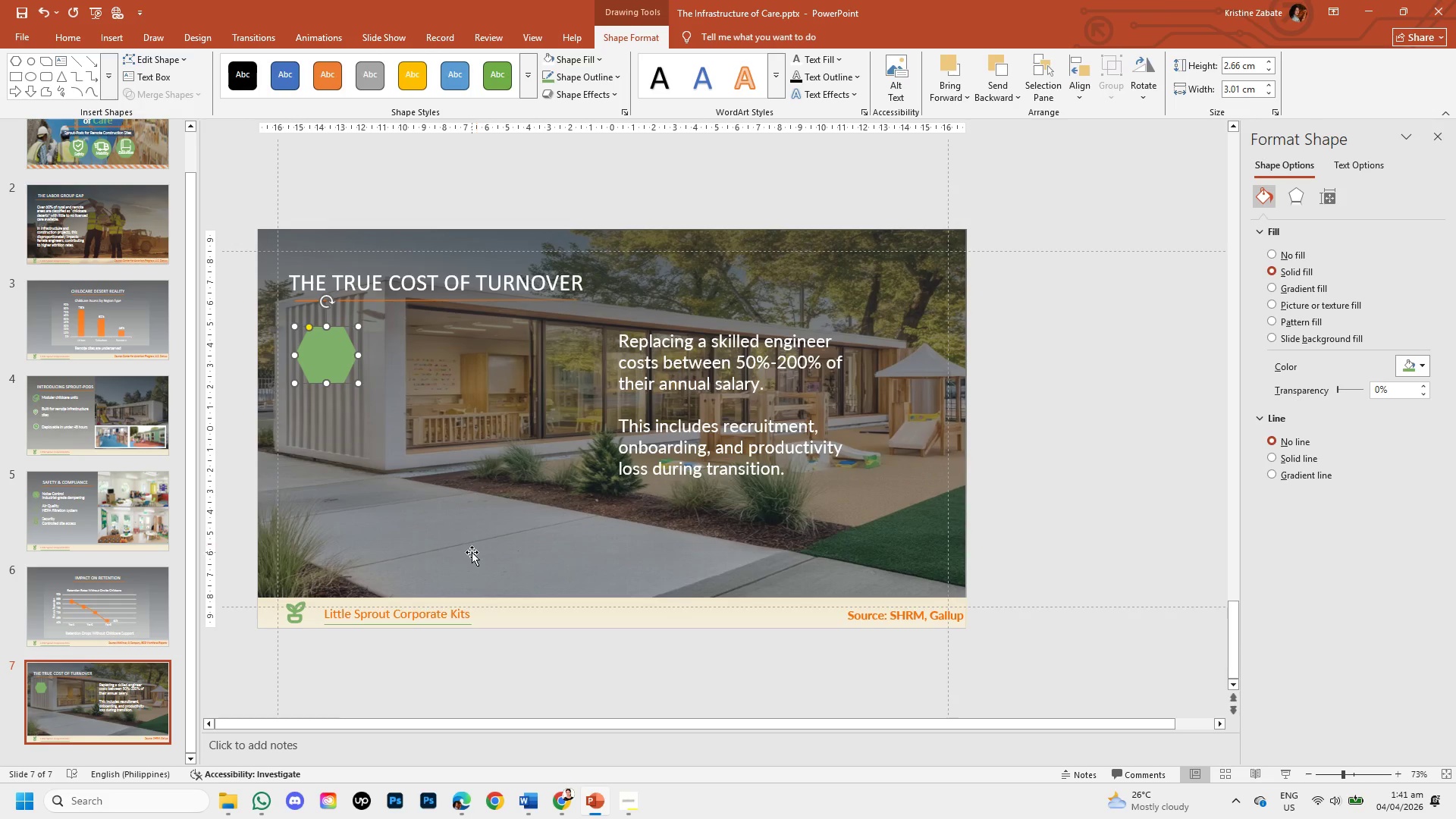 
left_click([403, 490])
 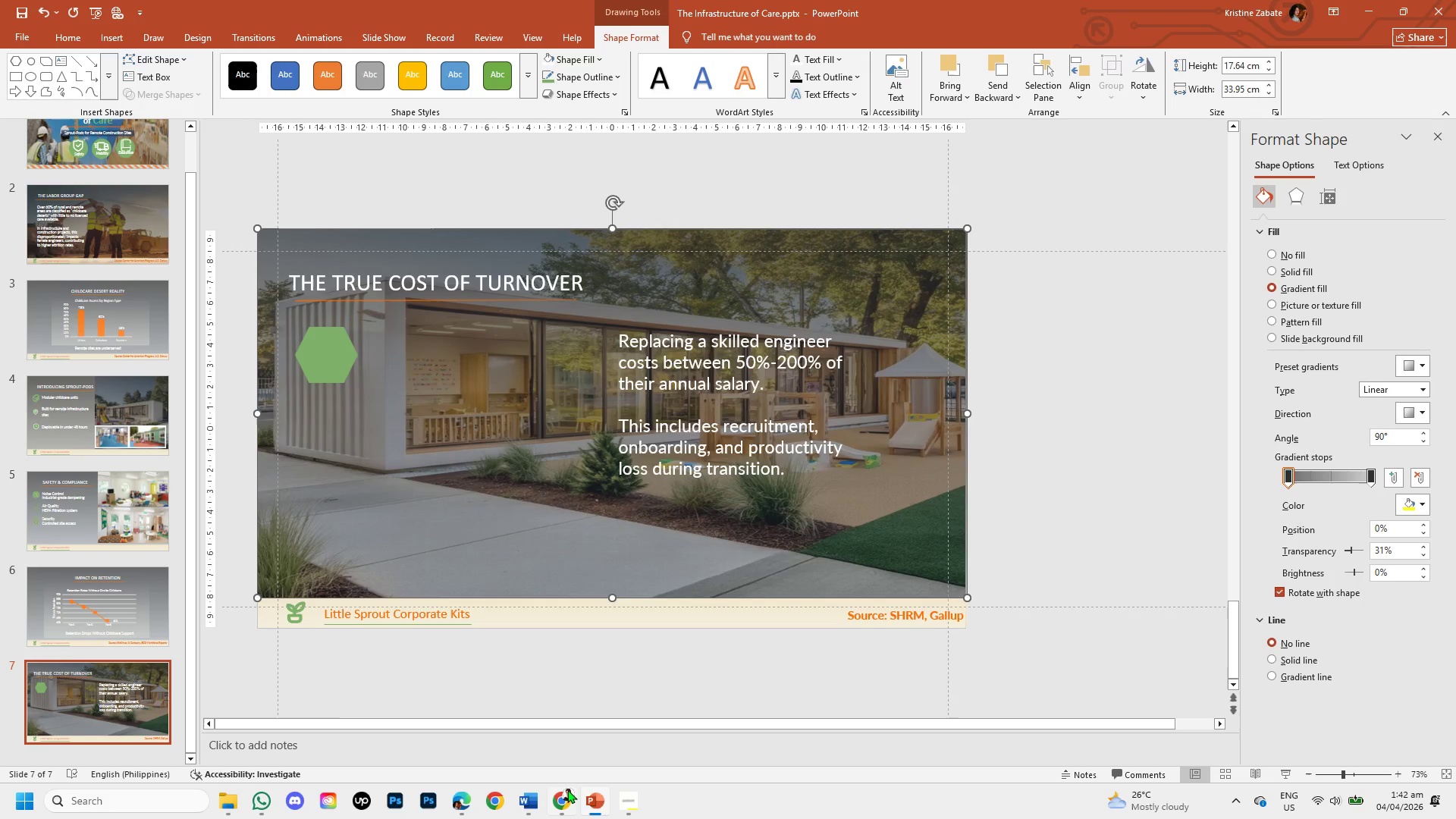 
left_click([569, 792])
 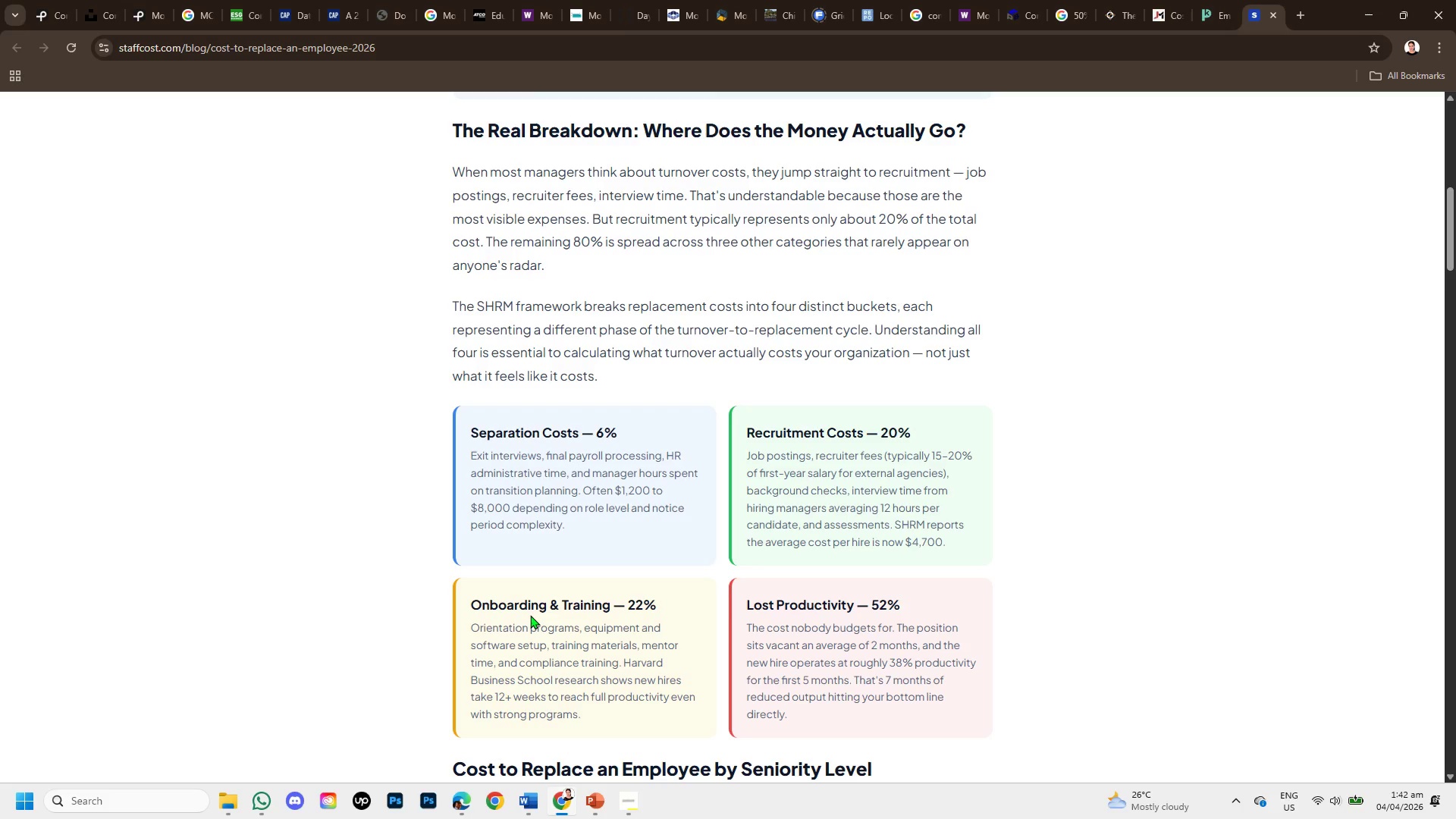 
scroll: coordinate [530, 615], scroll_direction: down, amount: 1.0
 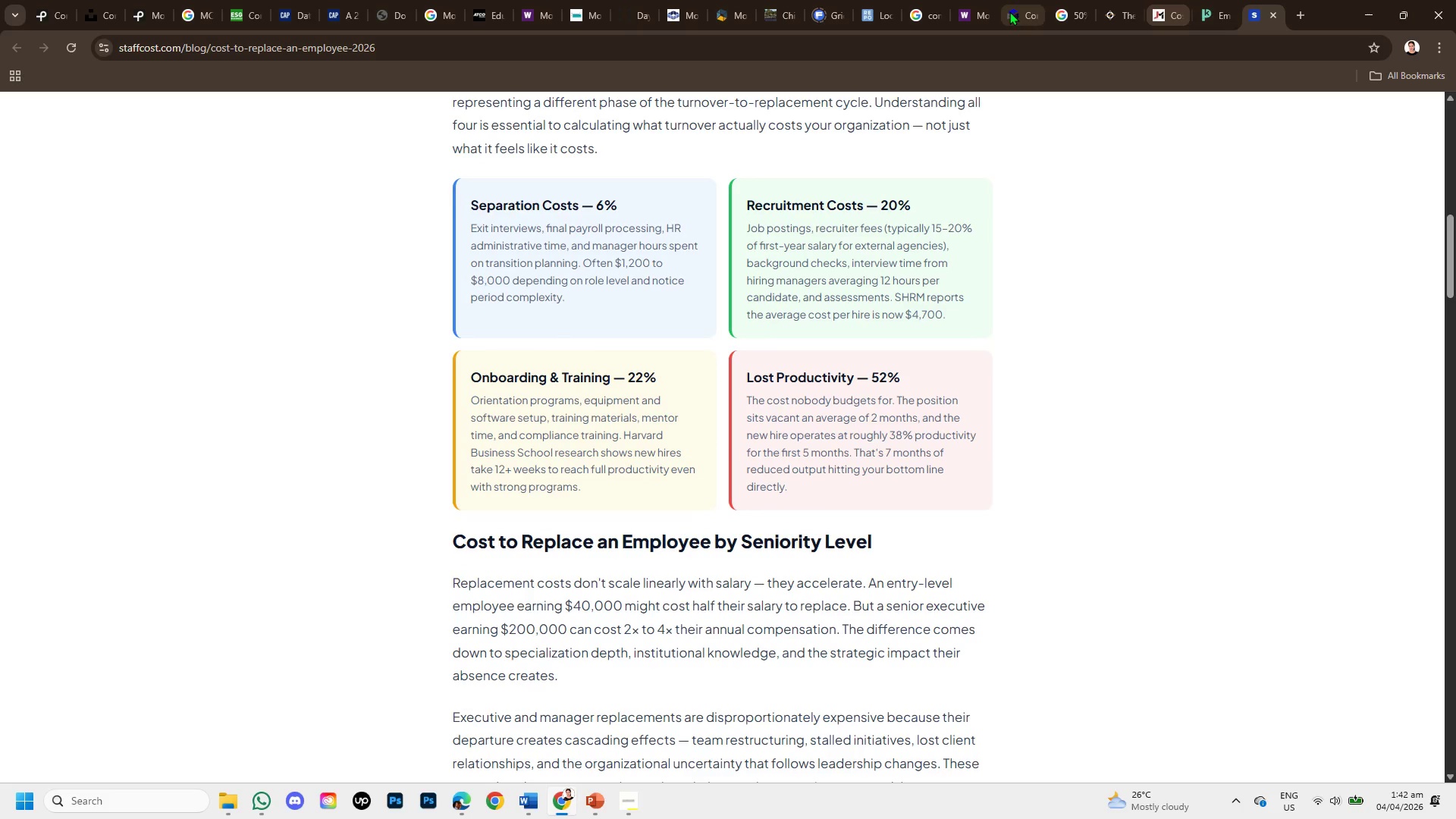 
left_click([883, 12])
 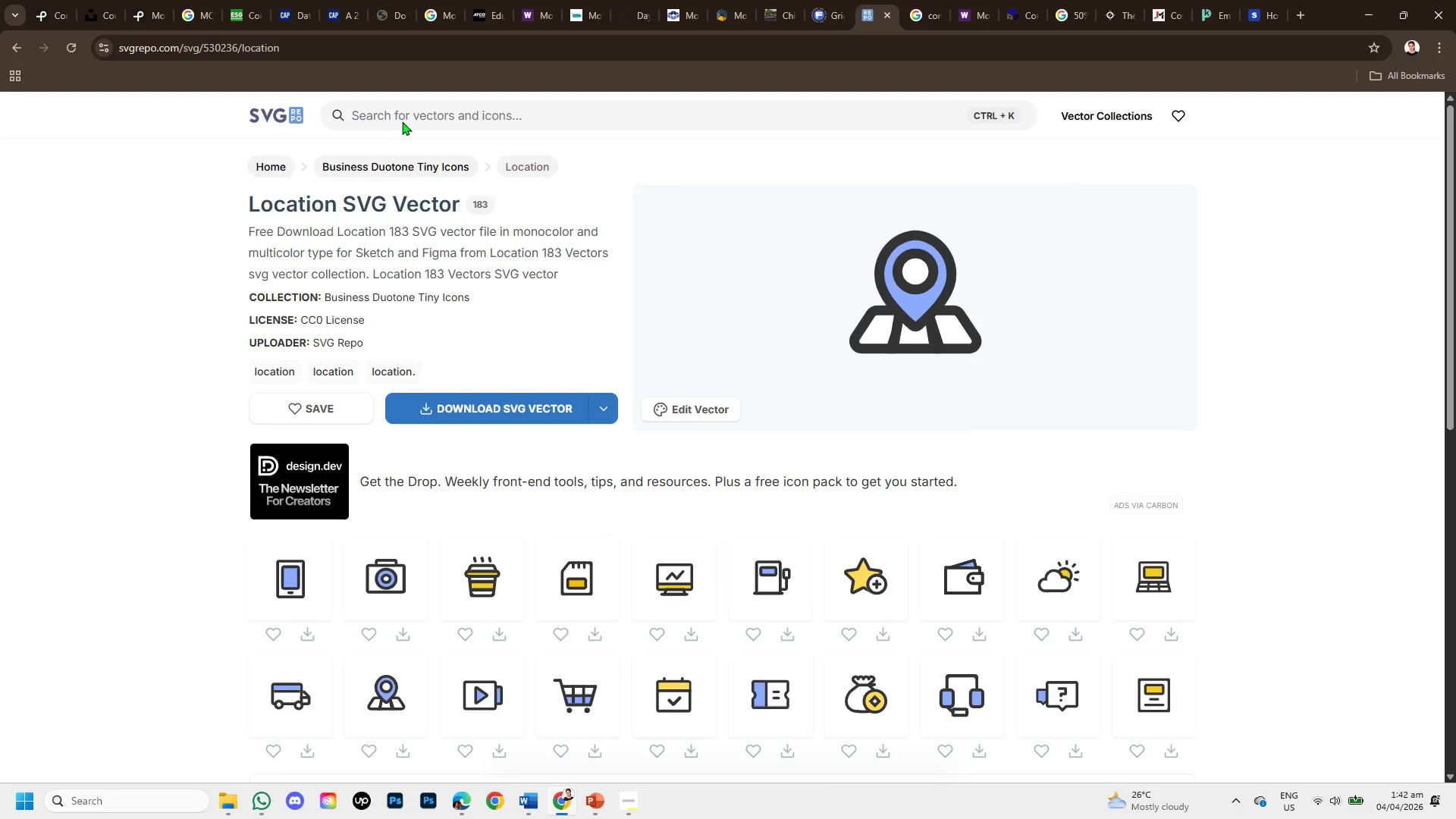 
left_click([403, 118])
 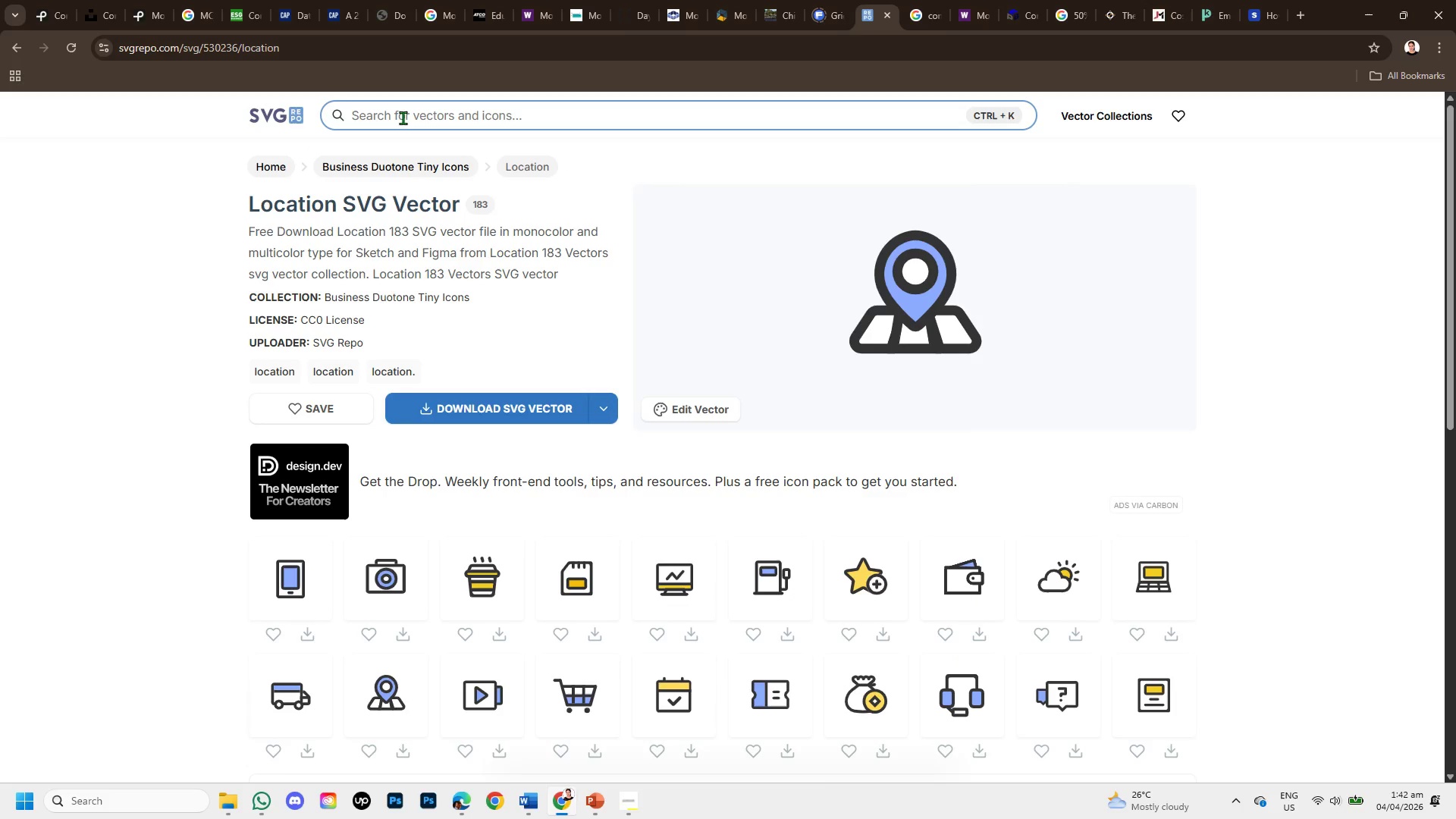 
type(recruitment)
 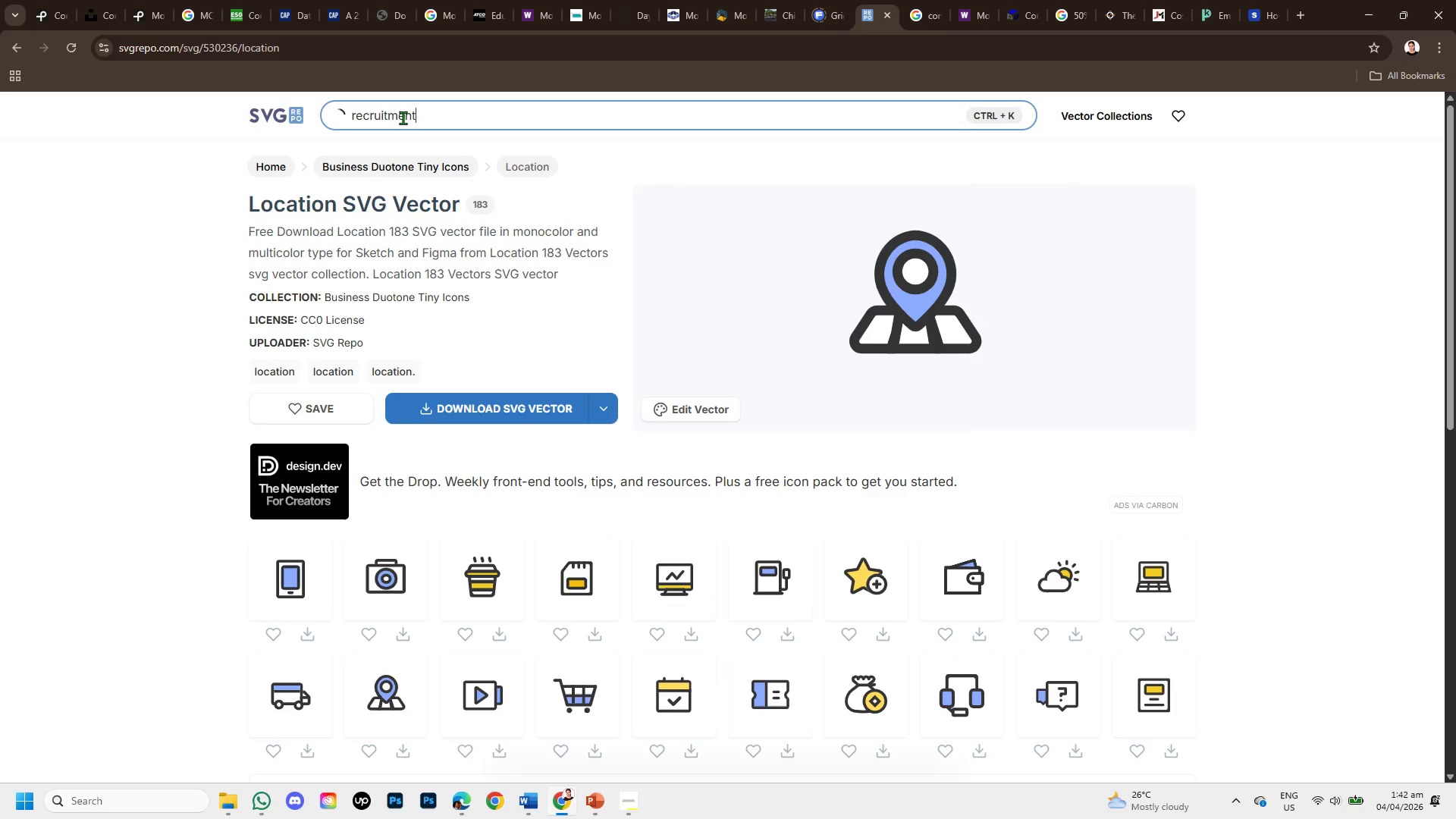 
key(Enter)
 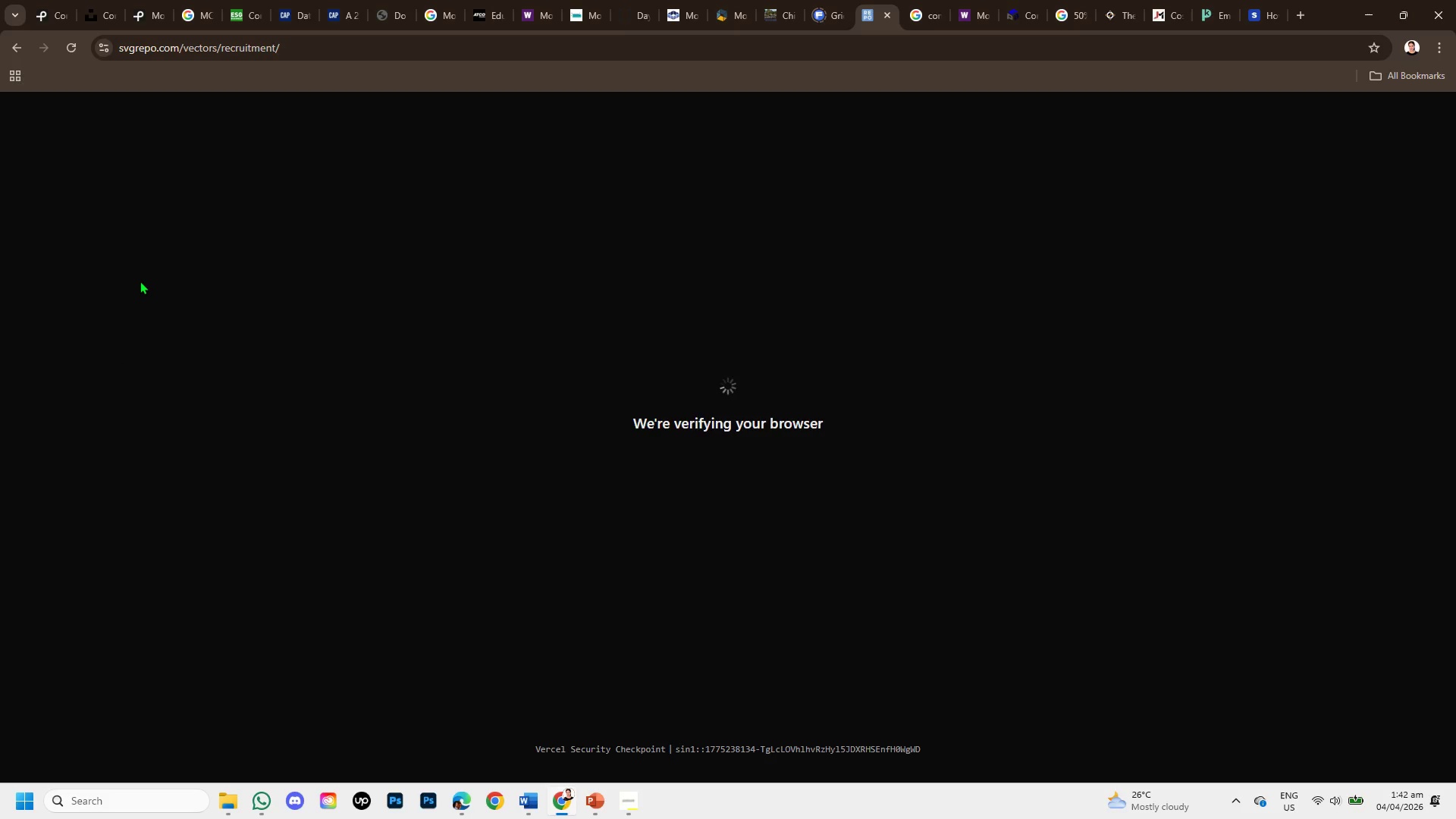 
mouse_move([153, 44])
 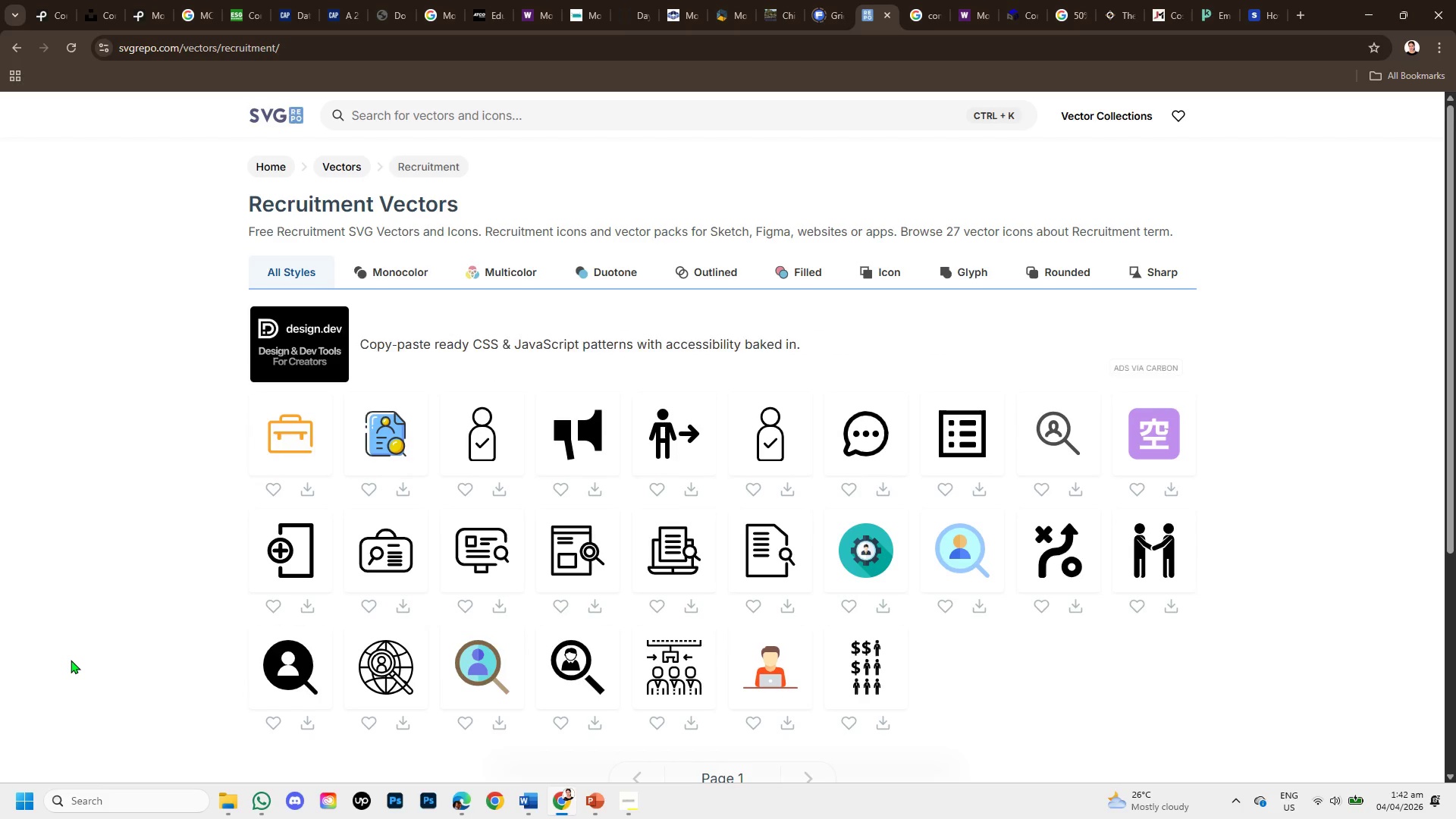 
wait(8.68)
 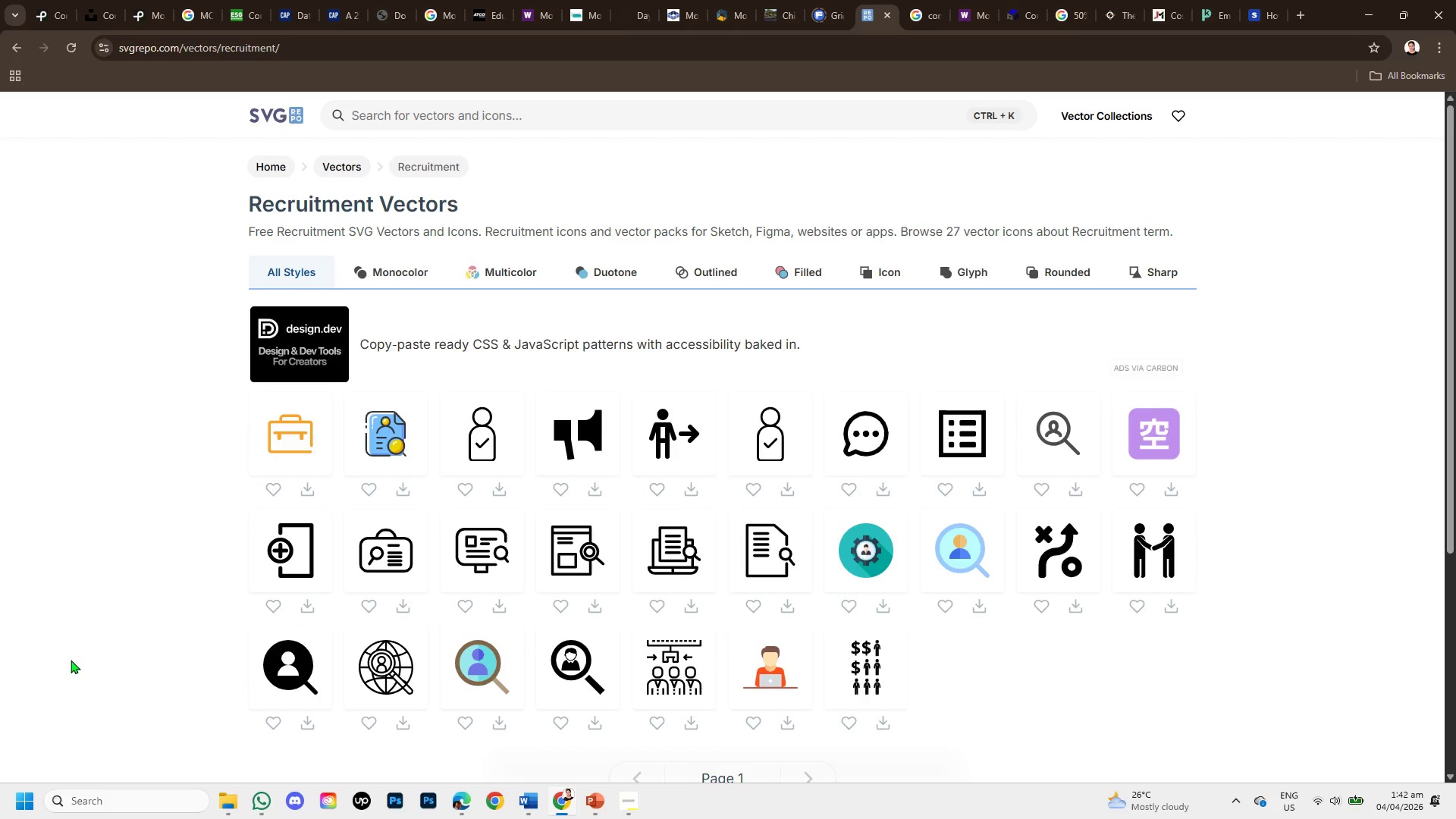 
left_click([1271, 5])
 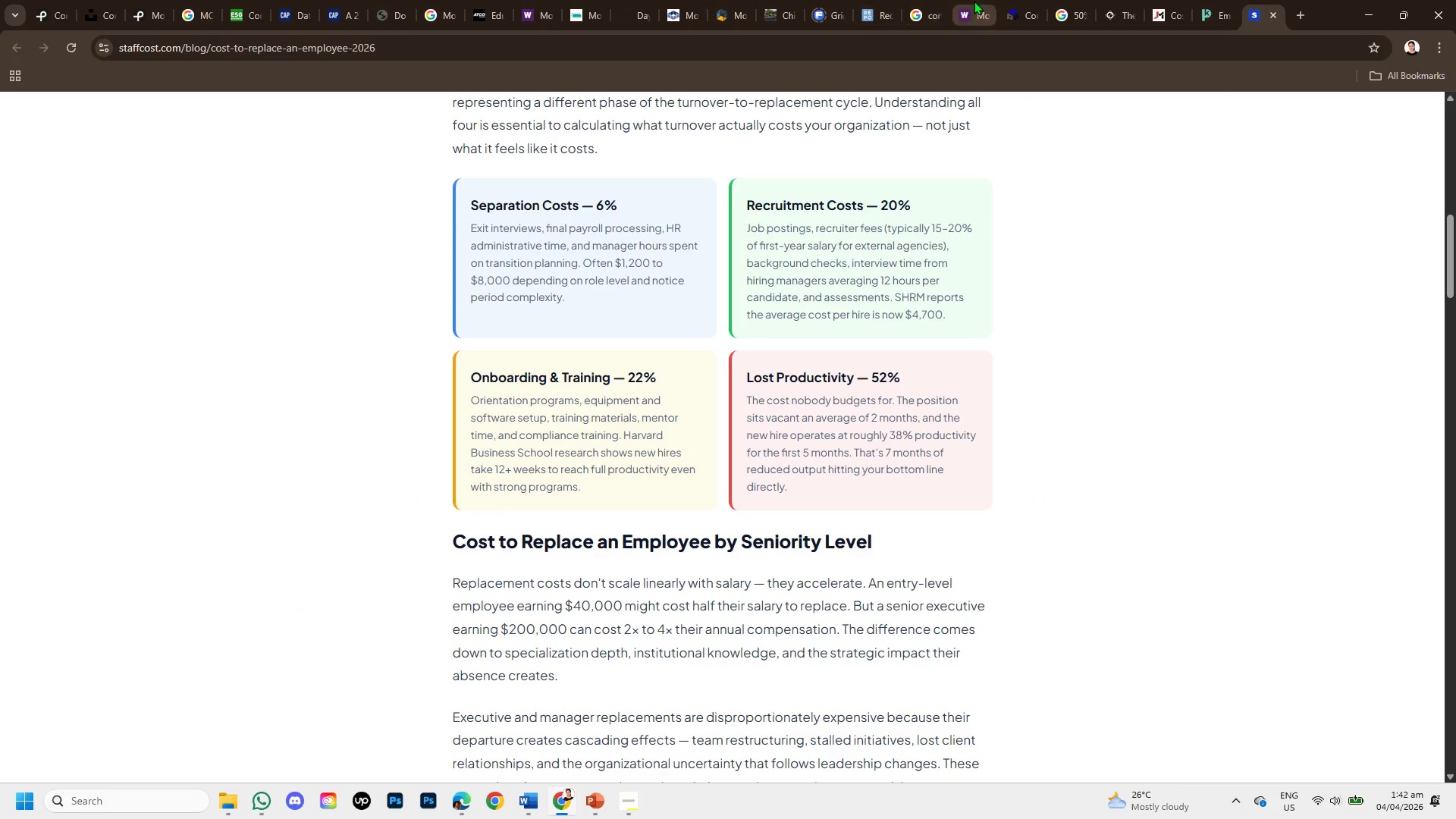 
left_click([887, 8])
 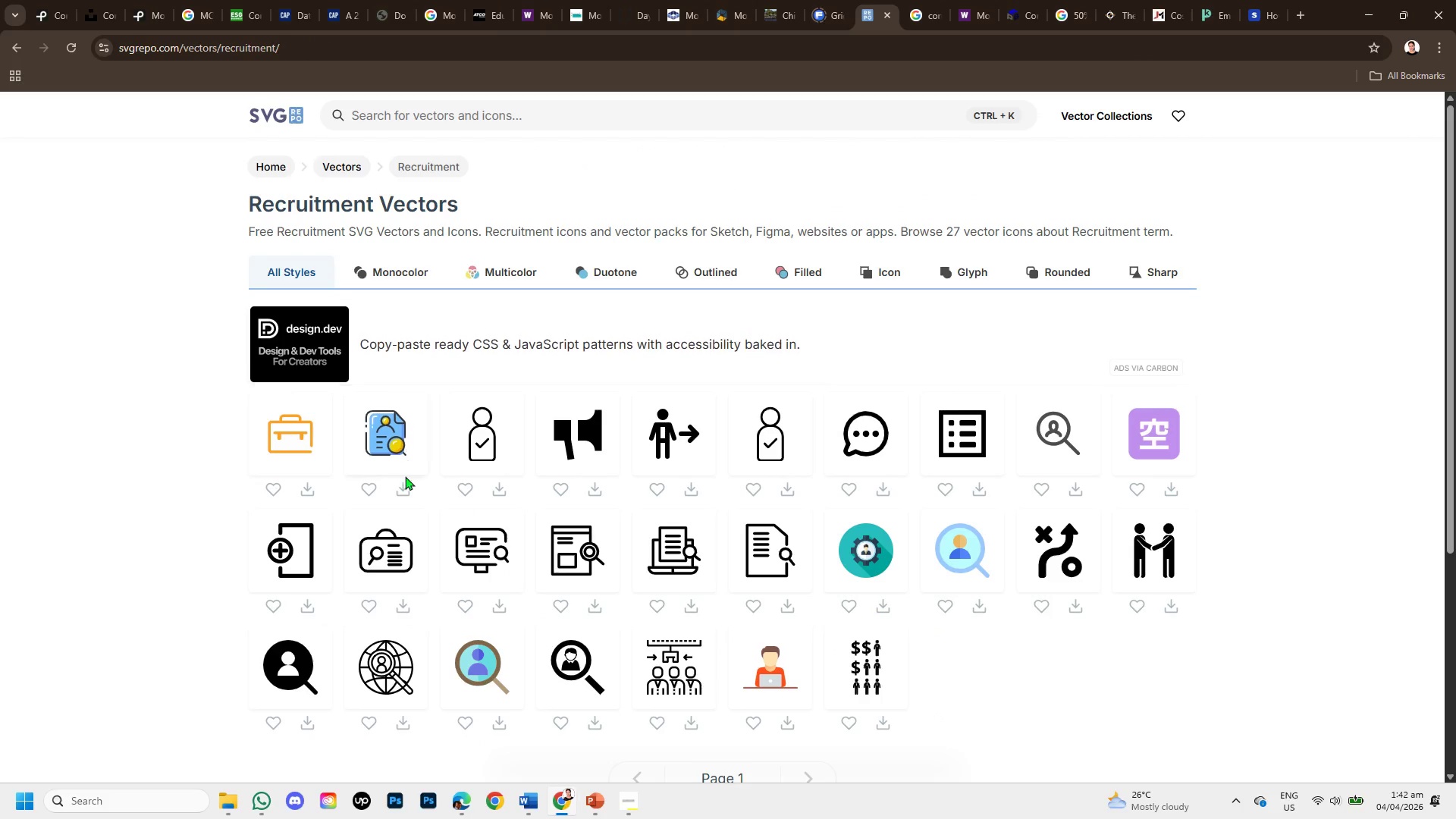 
scroll: coordinate [400, 504], scroll_direction: down, amount: 1.0
 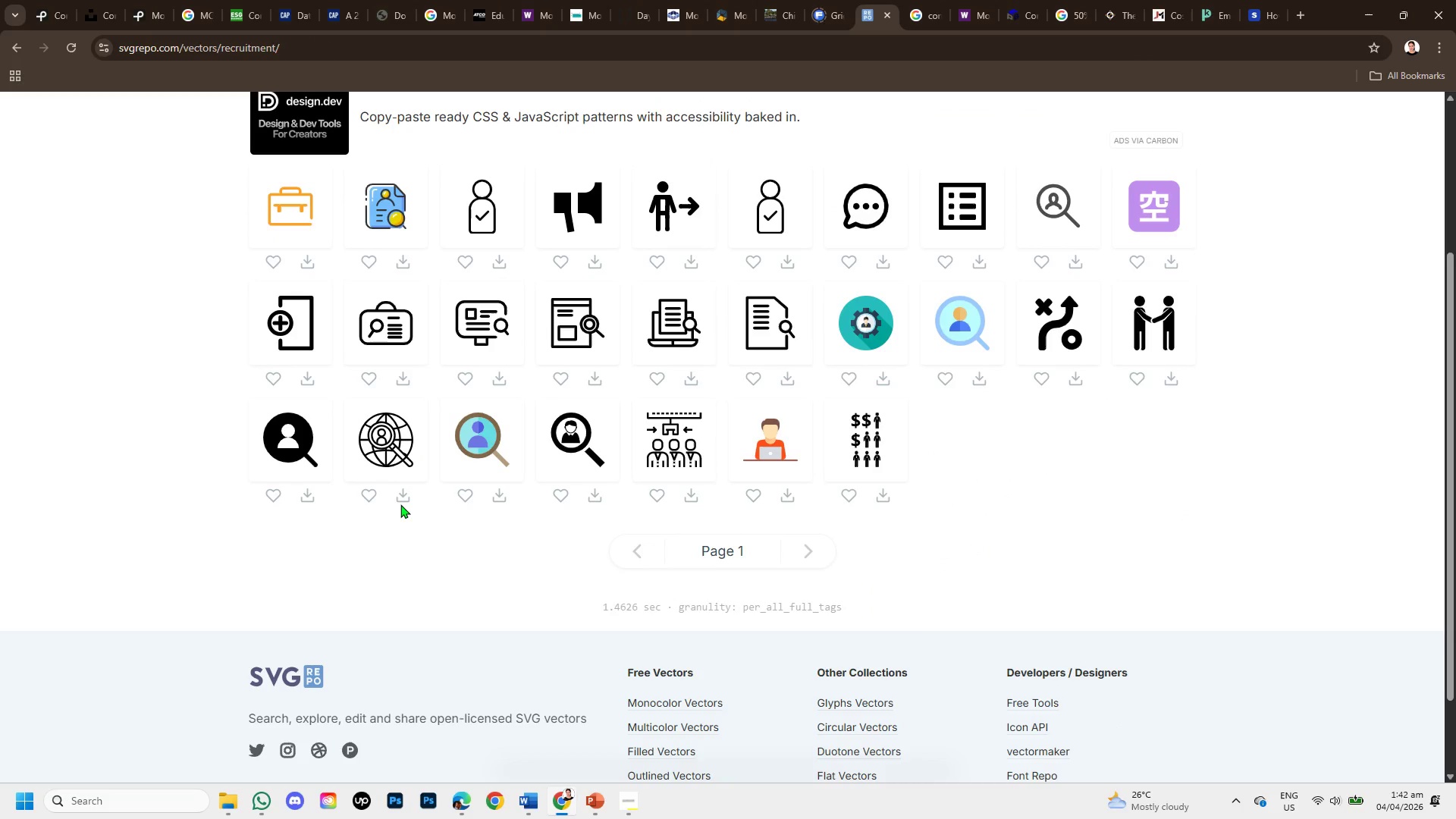 
scroll: coordinate [400, 504], scroll_direction: up, amount: 1.0
 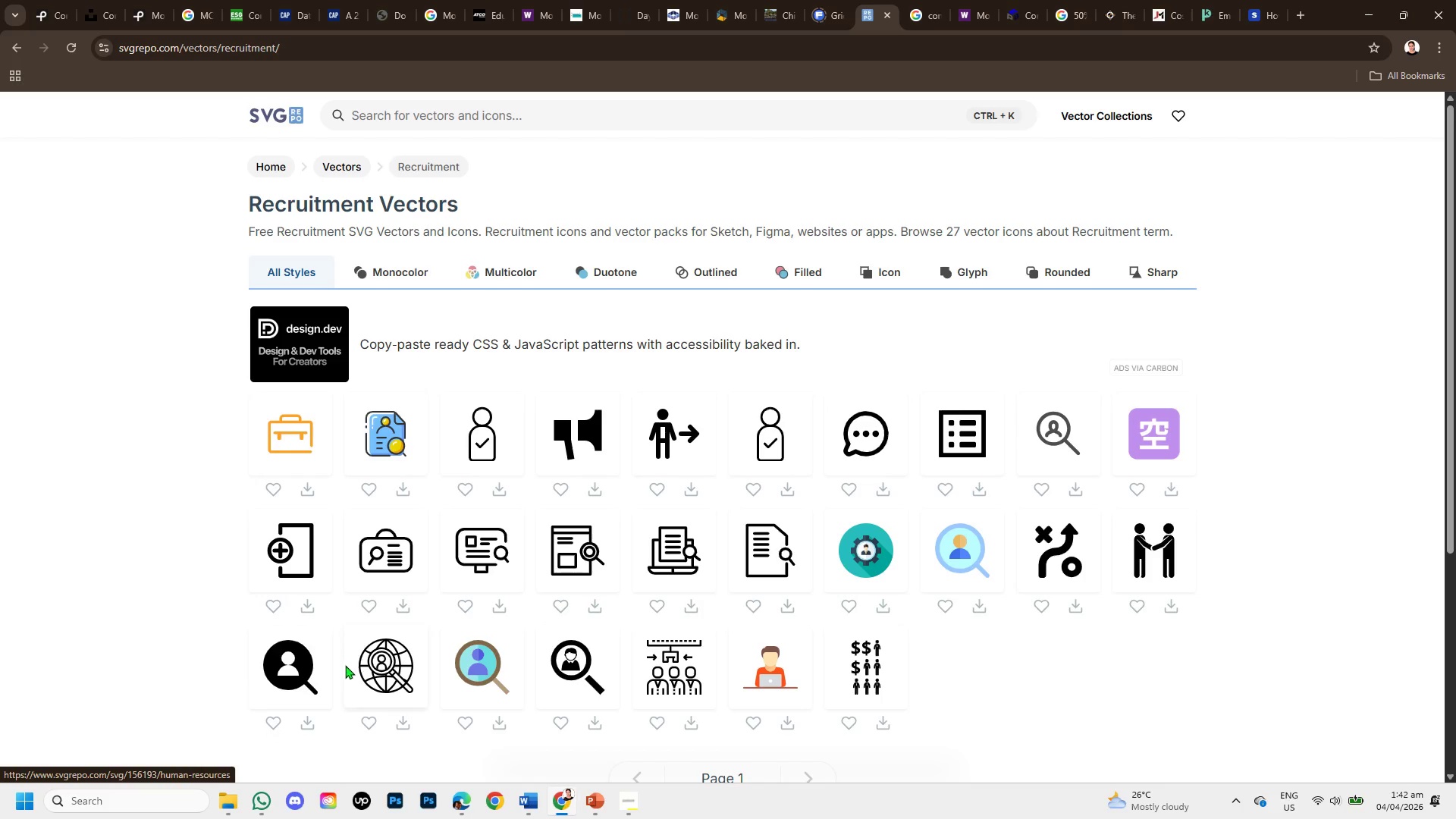 
left_click([387, 668])
 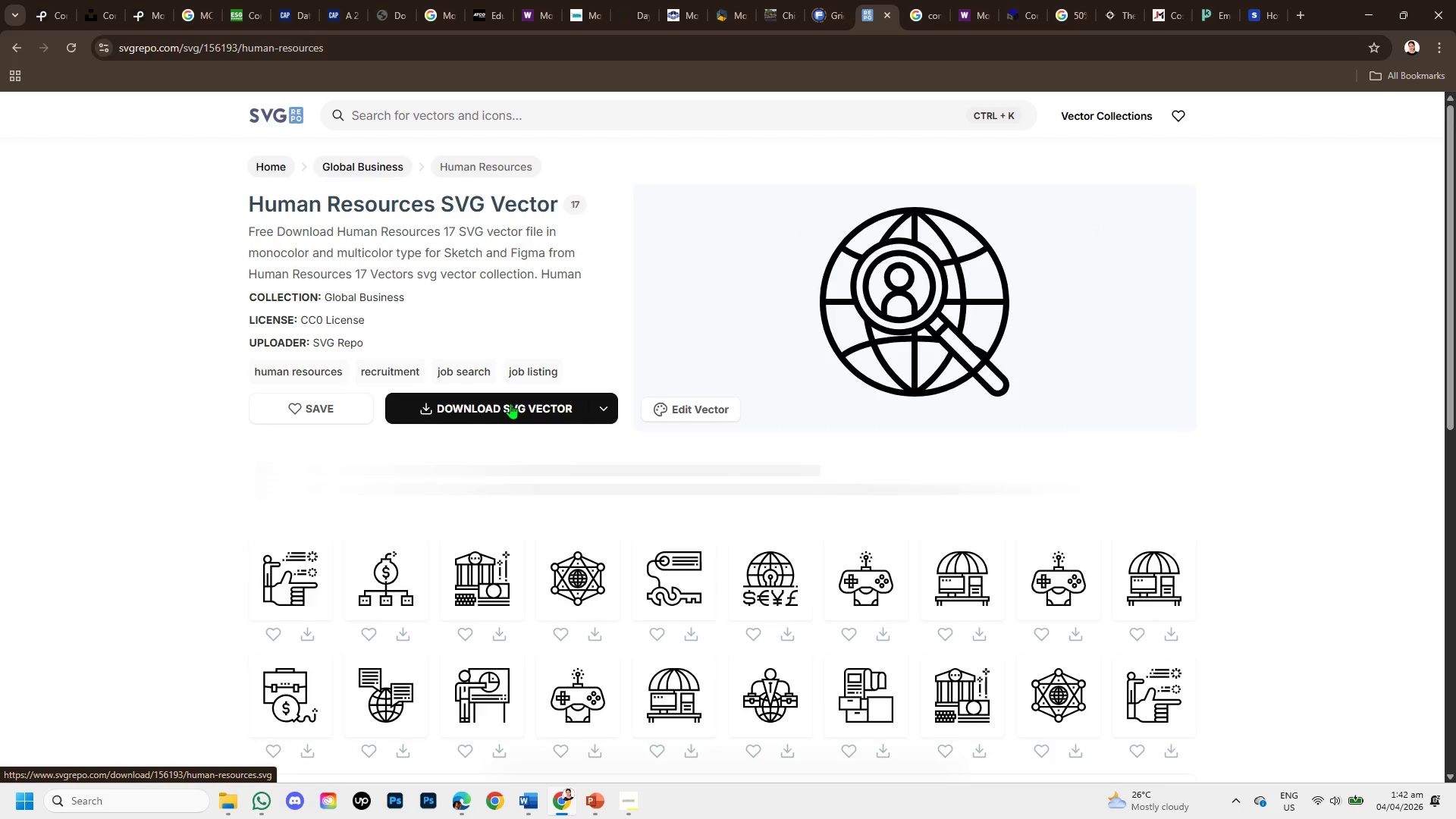 
left_click([510, 403])
 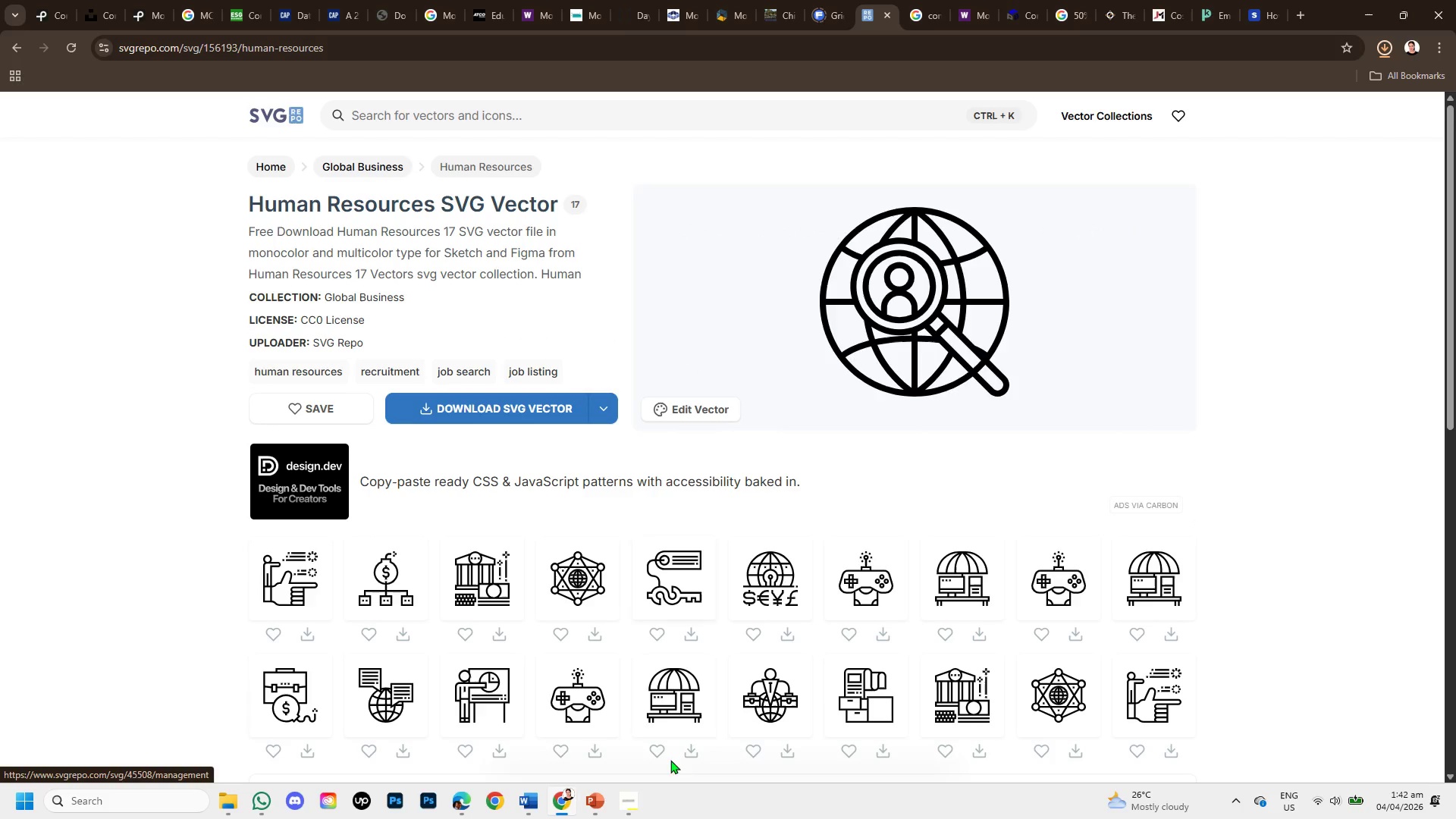 
left_click([594, 798])
 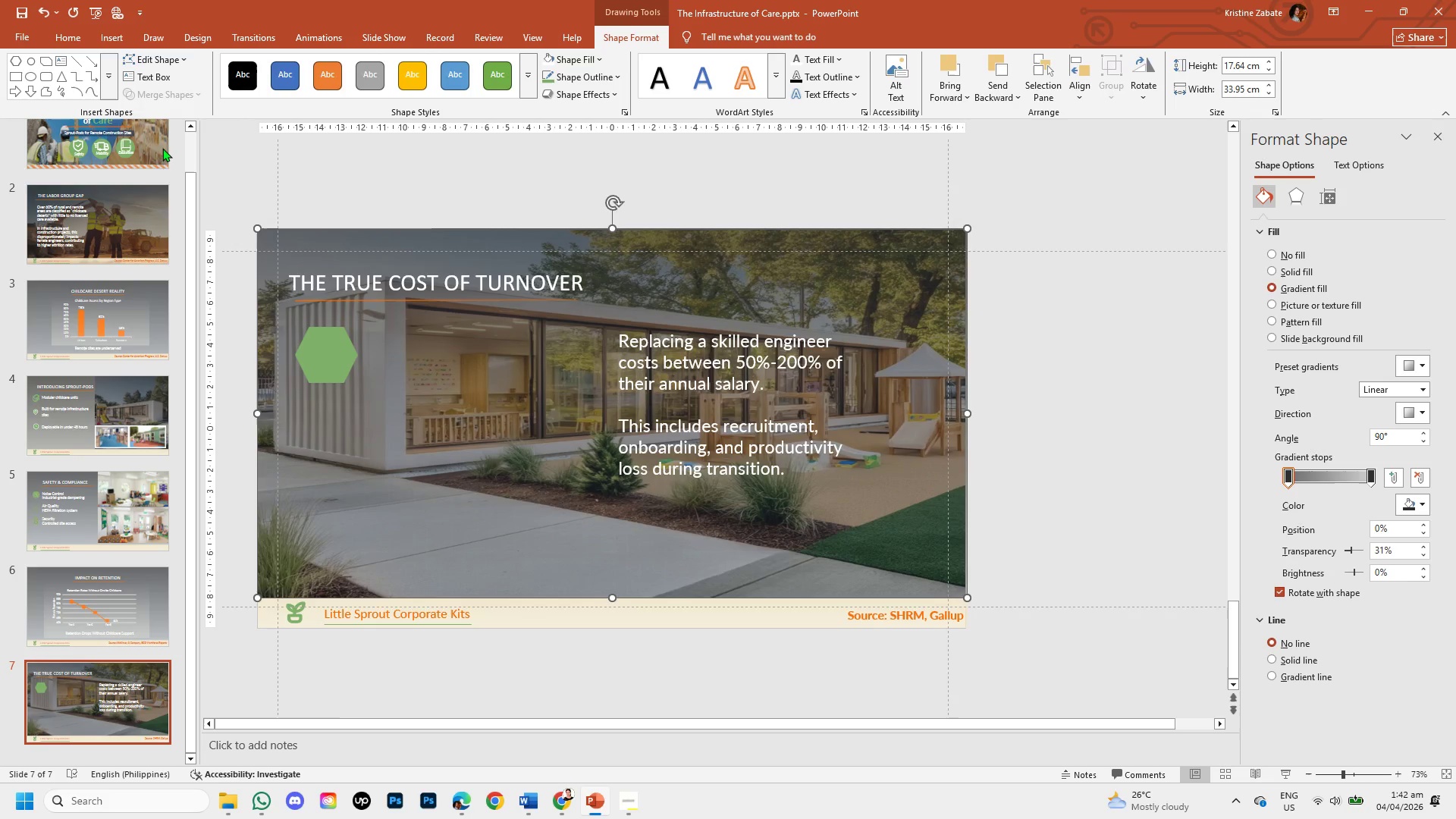 
left_click([345, 369])
 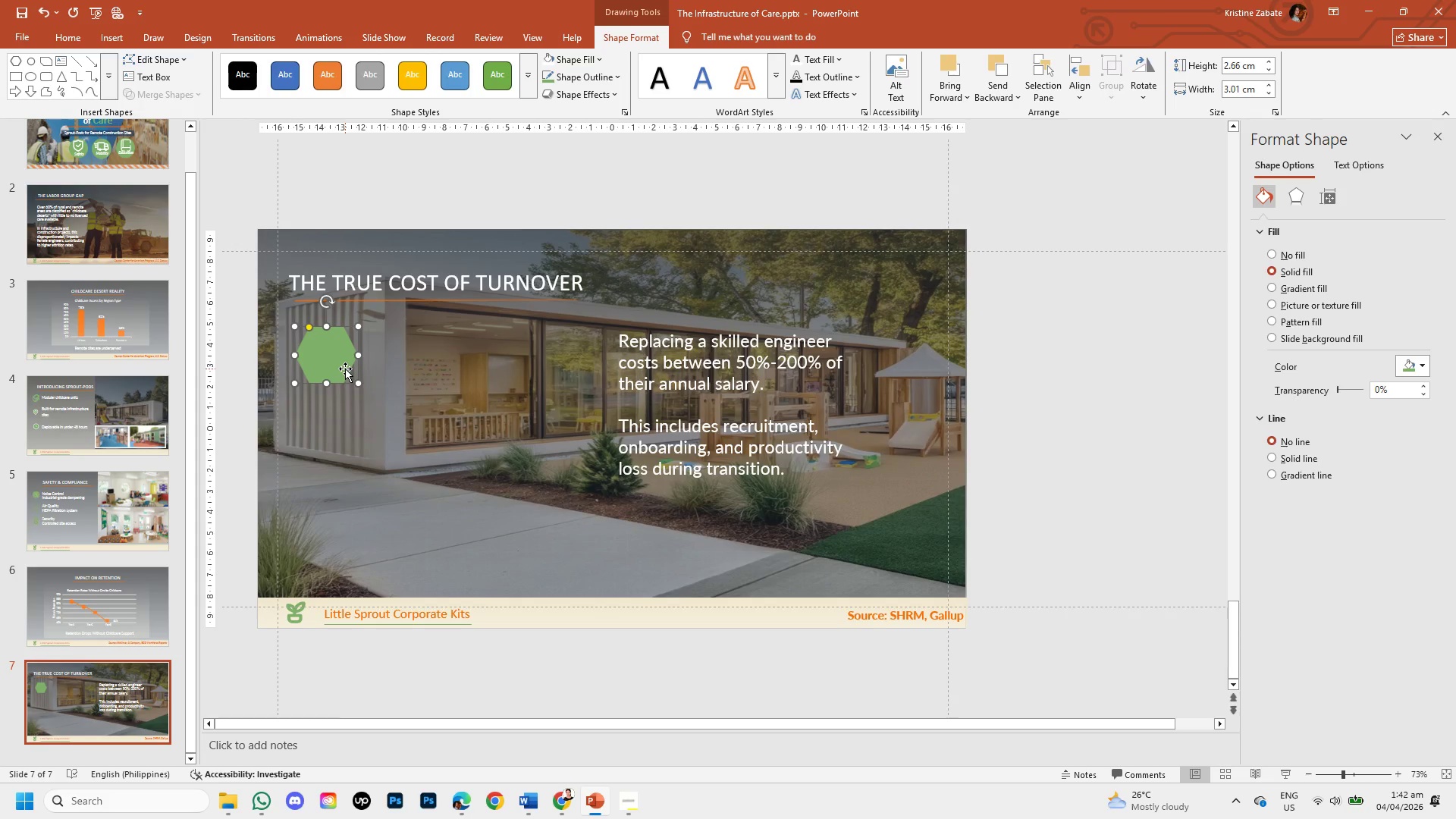 
key(Control+C)
 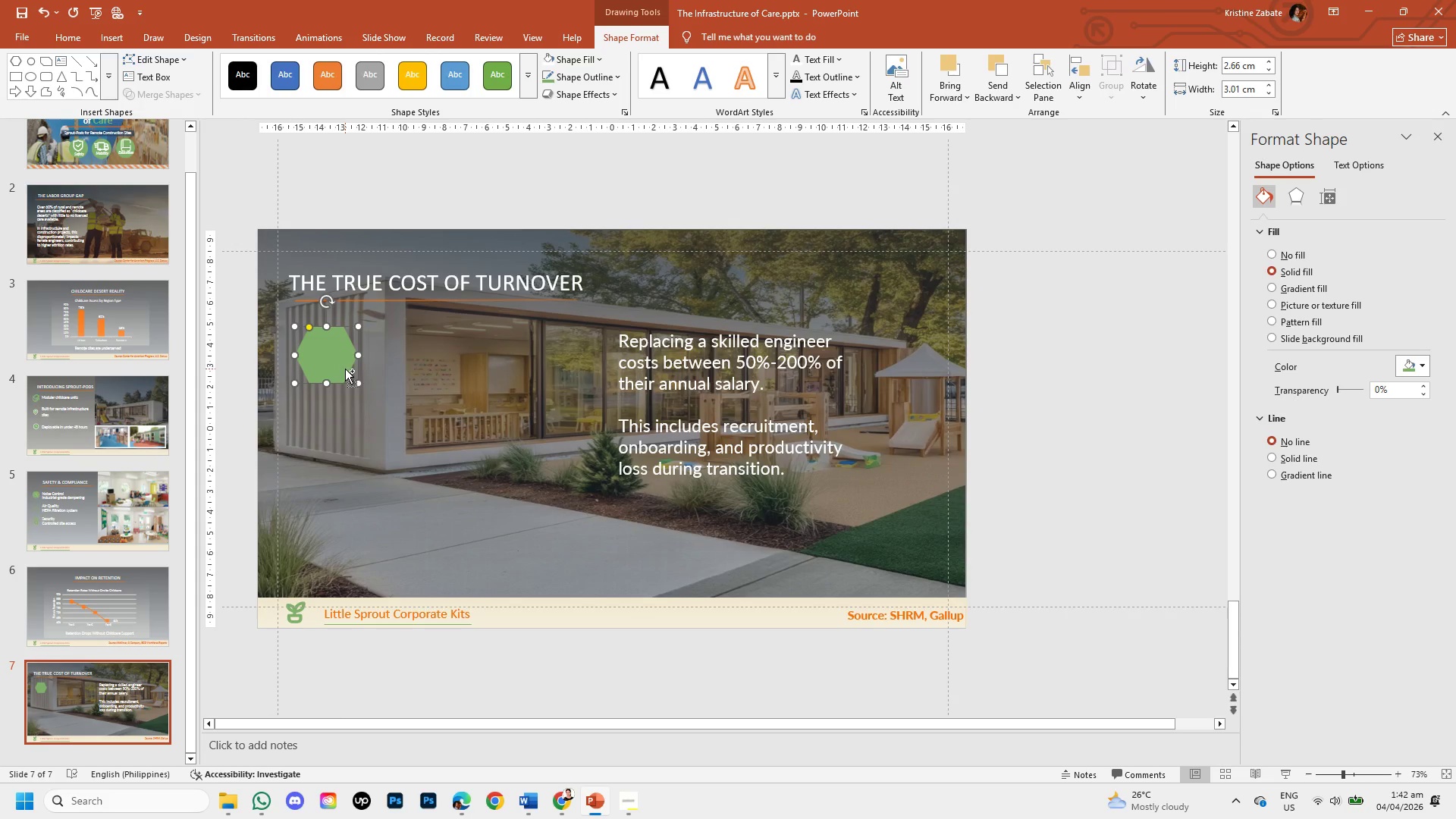 
key(Control+V)
 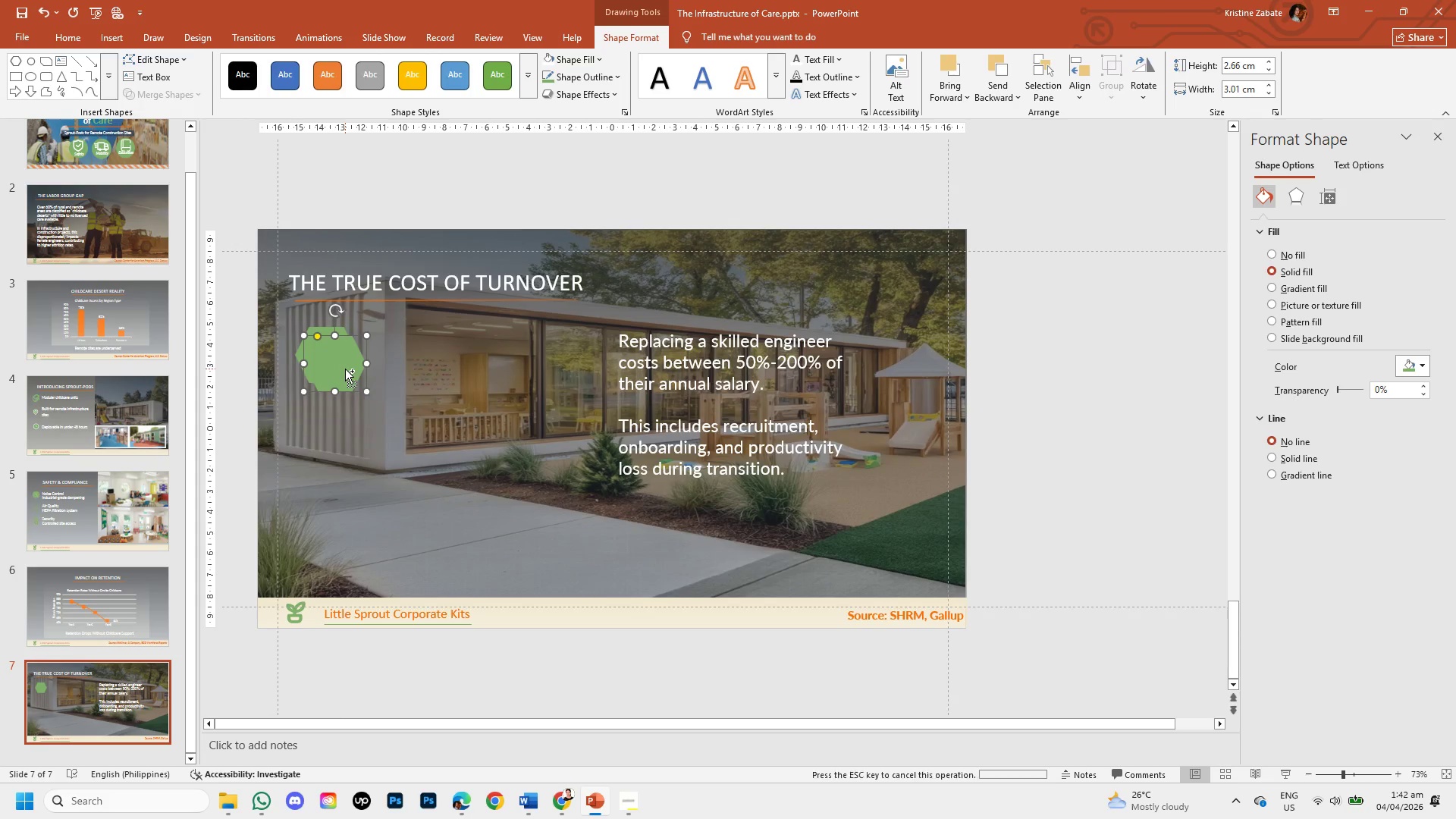 
key(Control+V)
 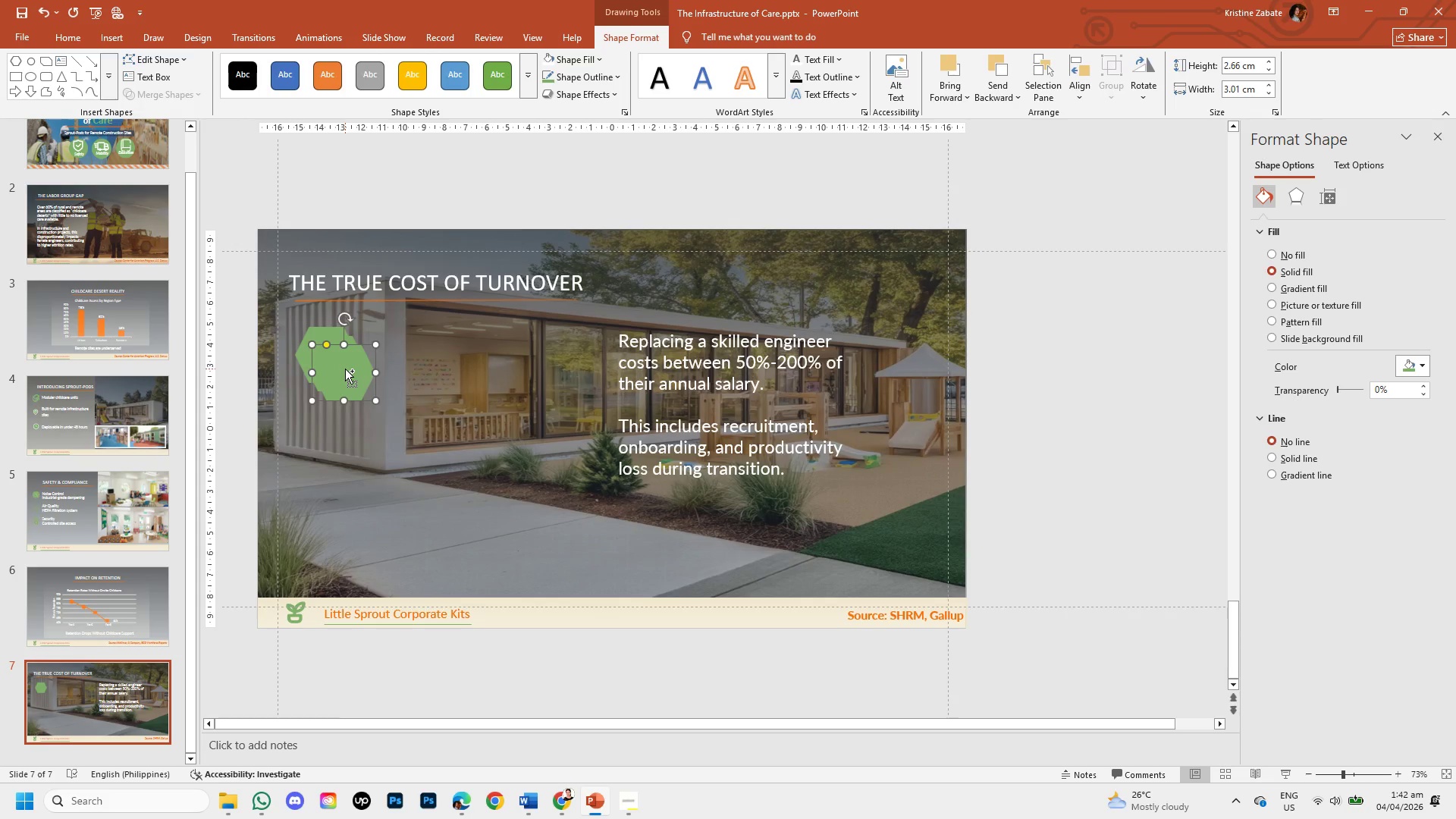 
key(Control+V)
 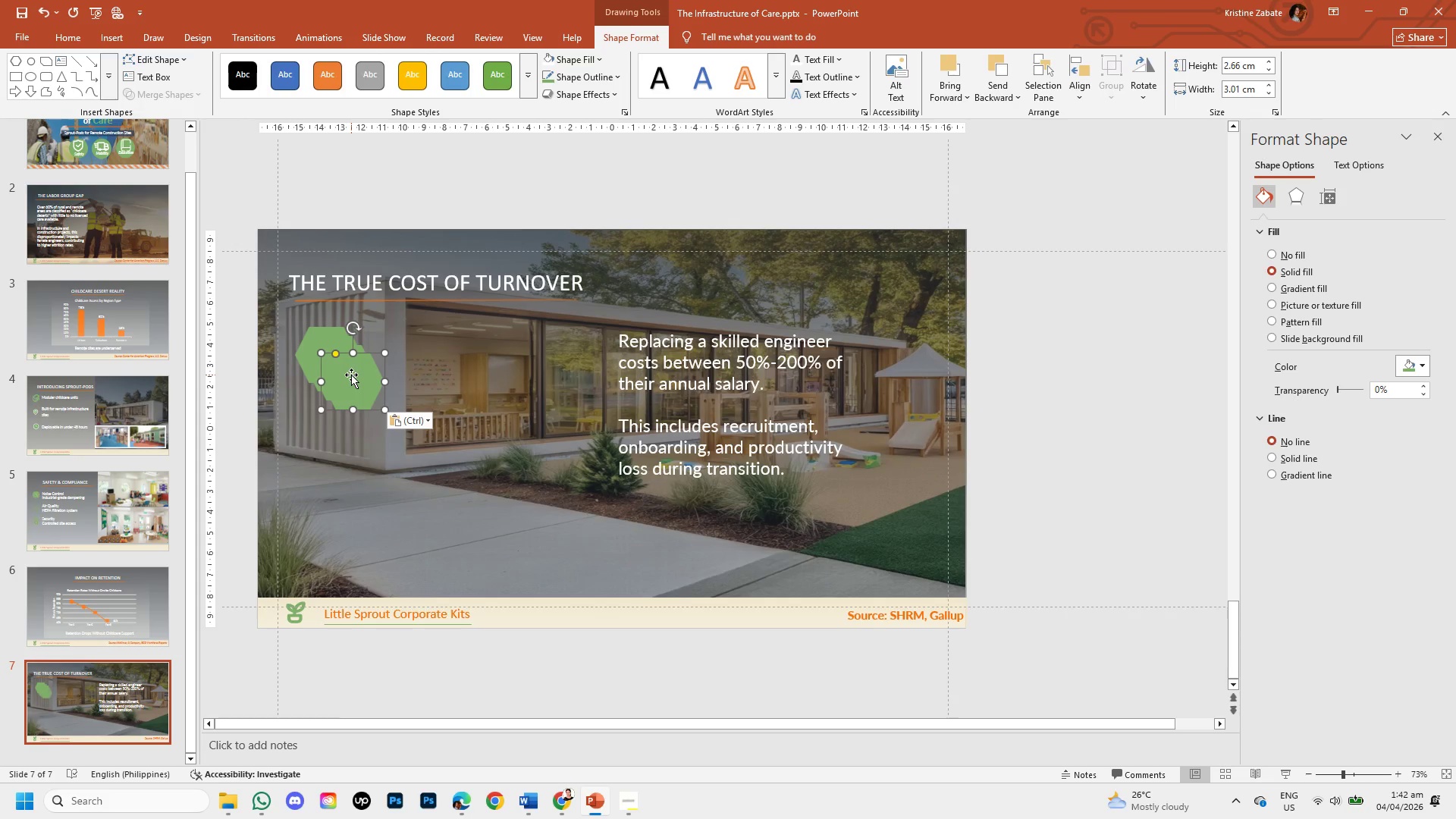 
left_click_drag(start_coordinate=[351, 375], to_coordinate=[326, 494])
 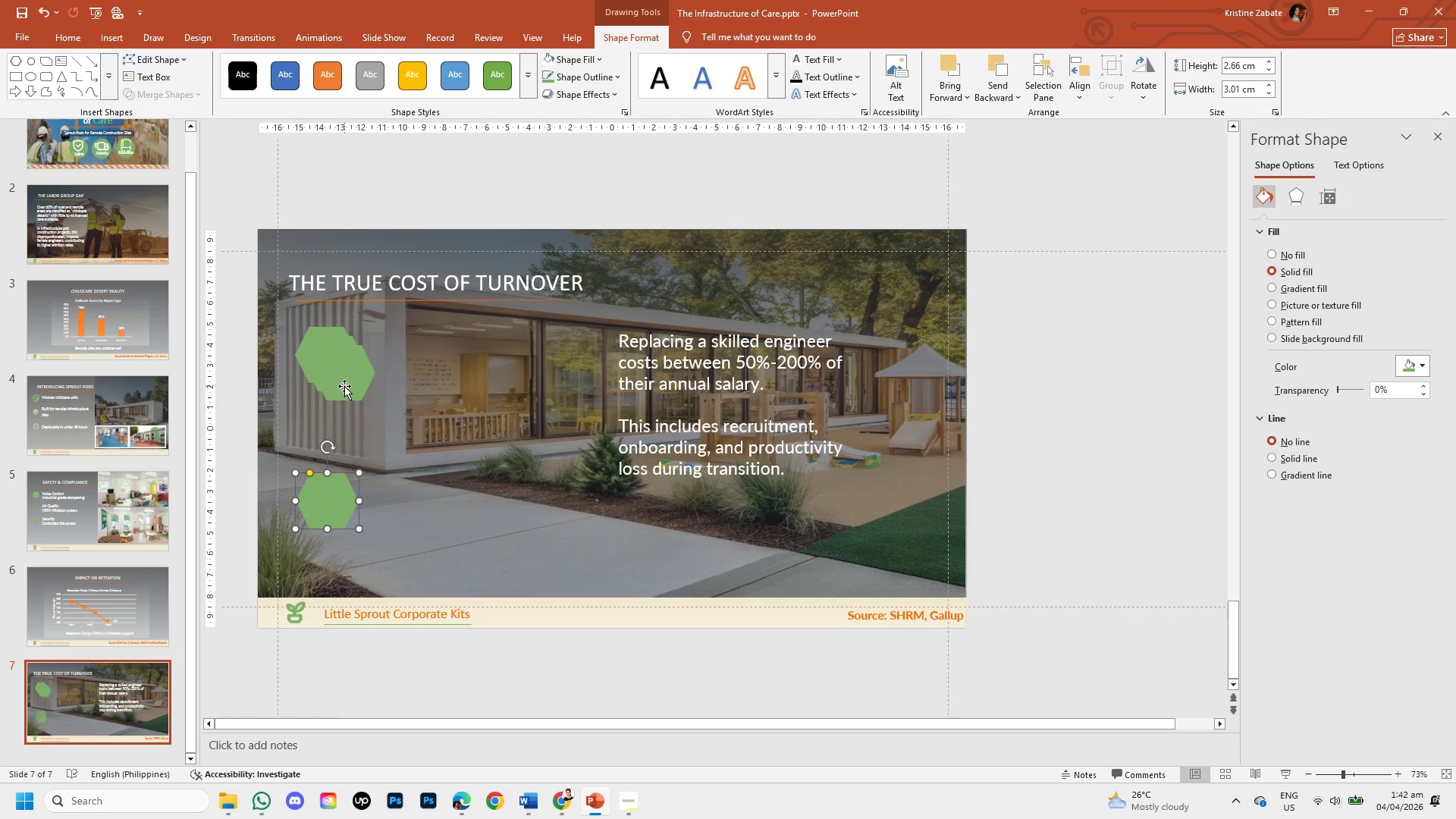 
left_click([344, 386])
 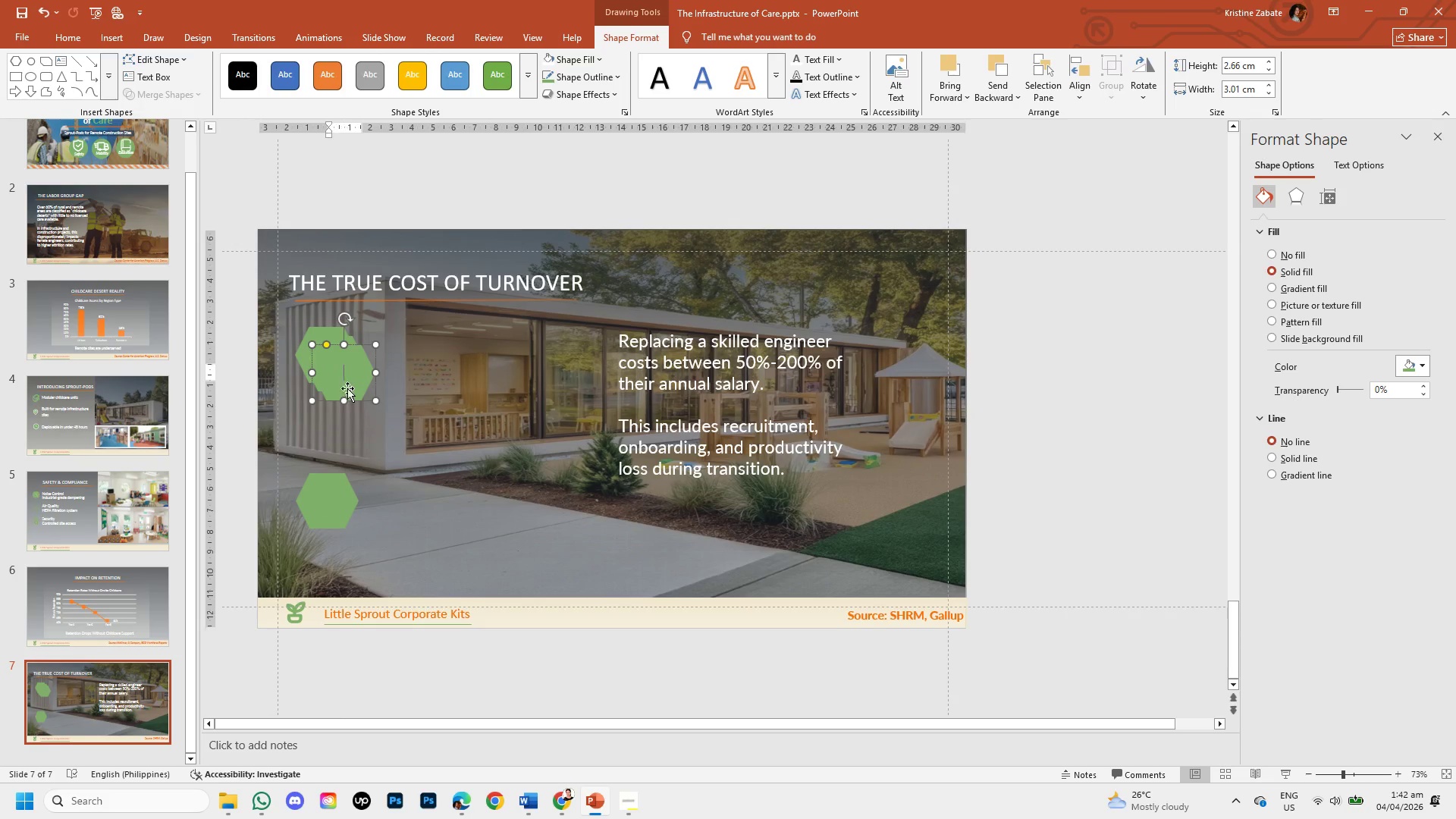 
left_click_drag(start_coordinate=[344, 386], to_coordinate=[345, 430])
 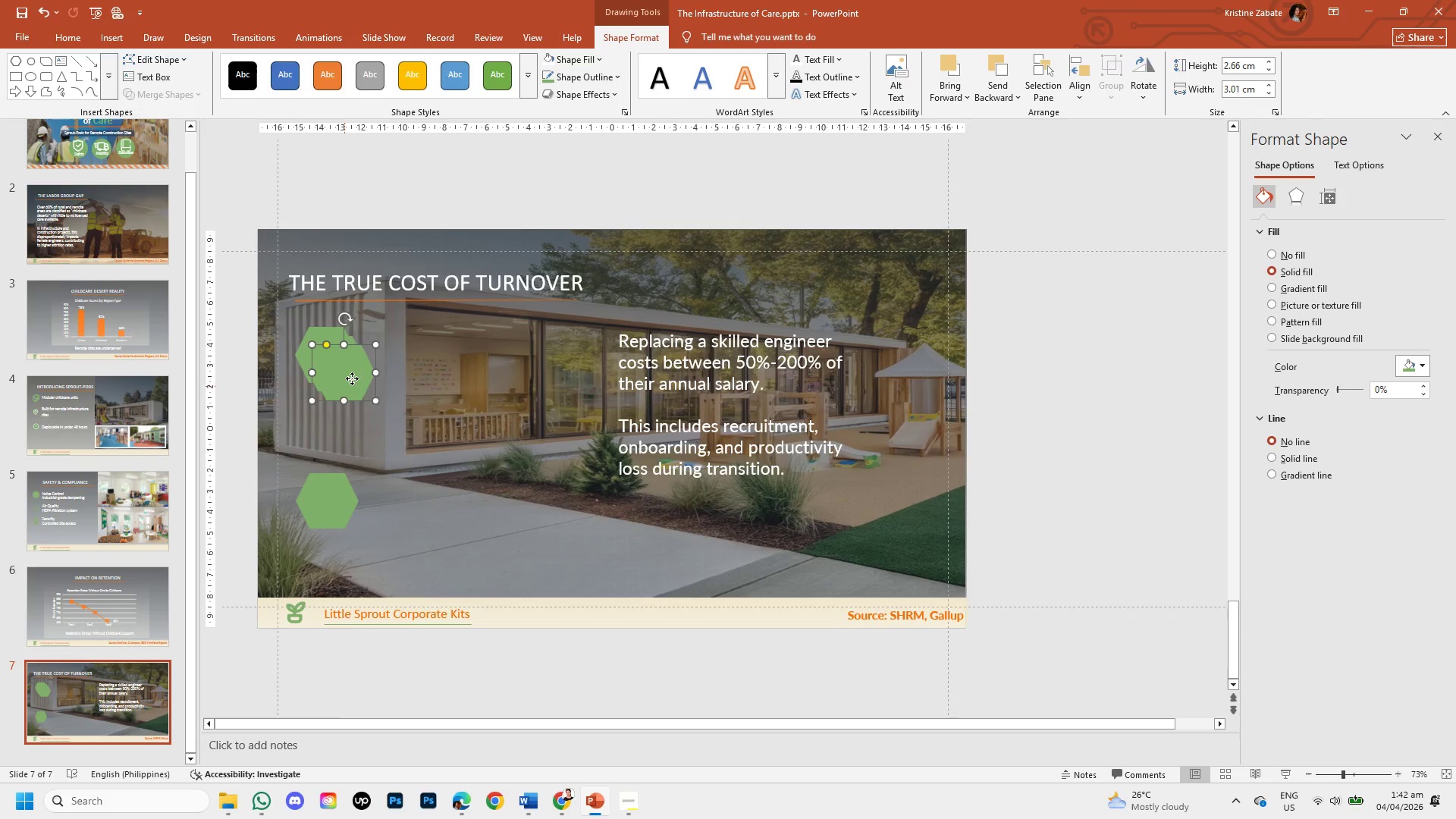 
left_click_drag(start_coordinate=[350, 379], to_coordinate=[334, 439])
 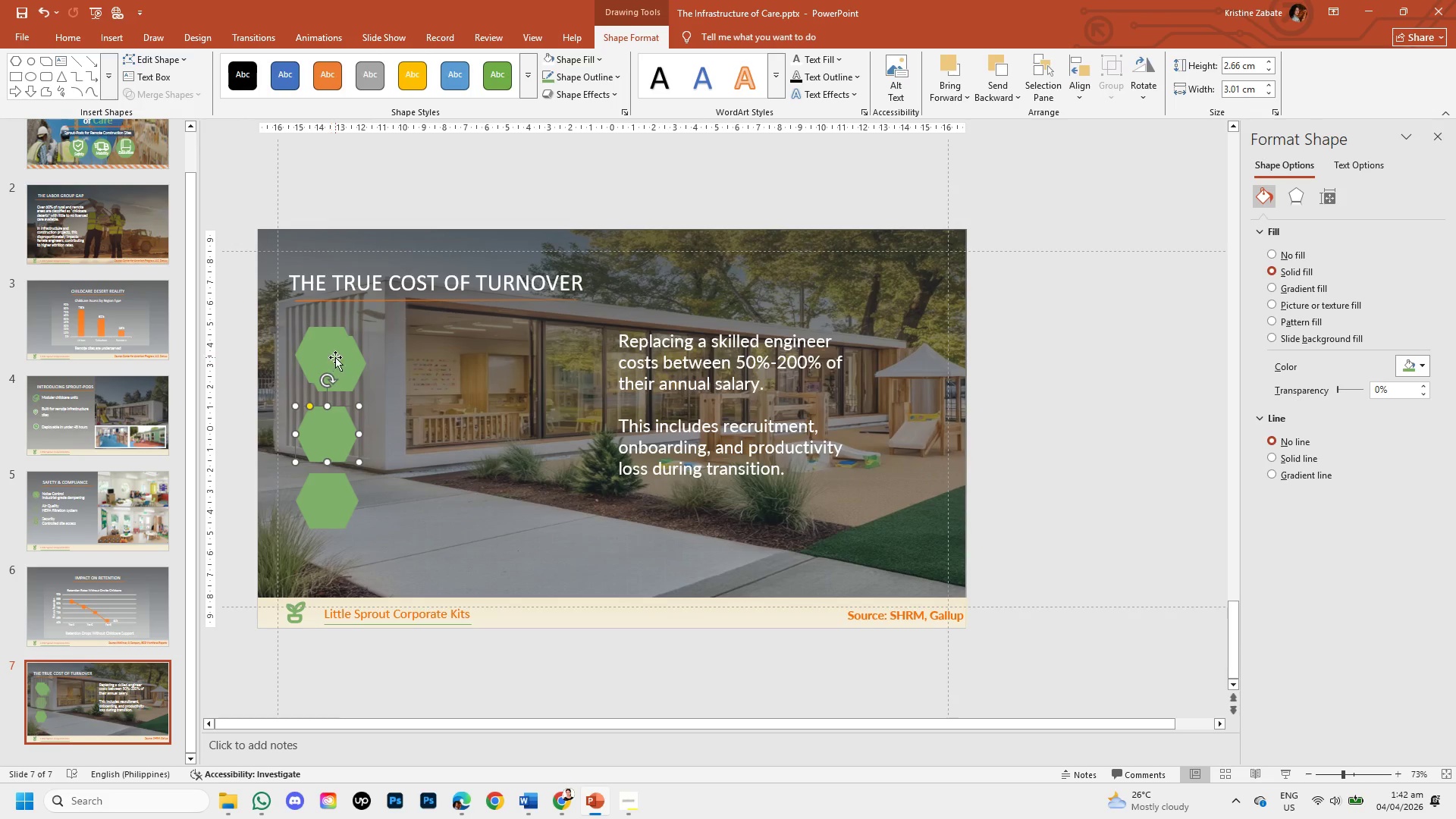 
left_click([335, 357])
 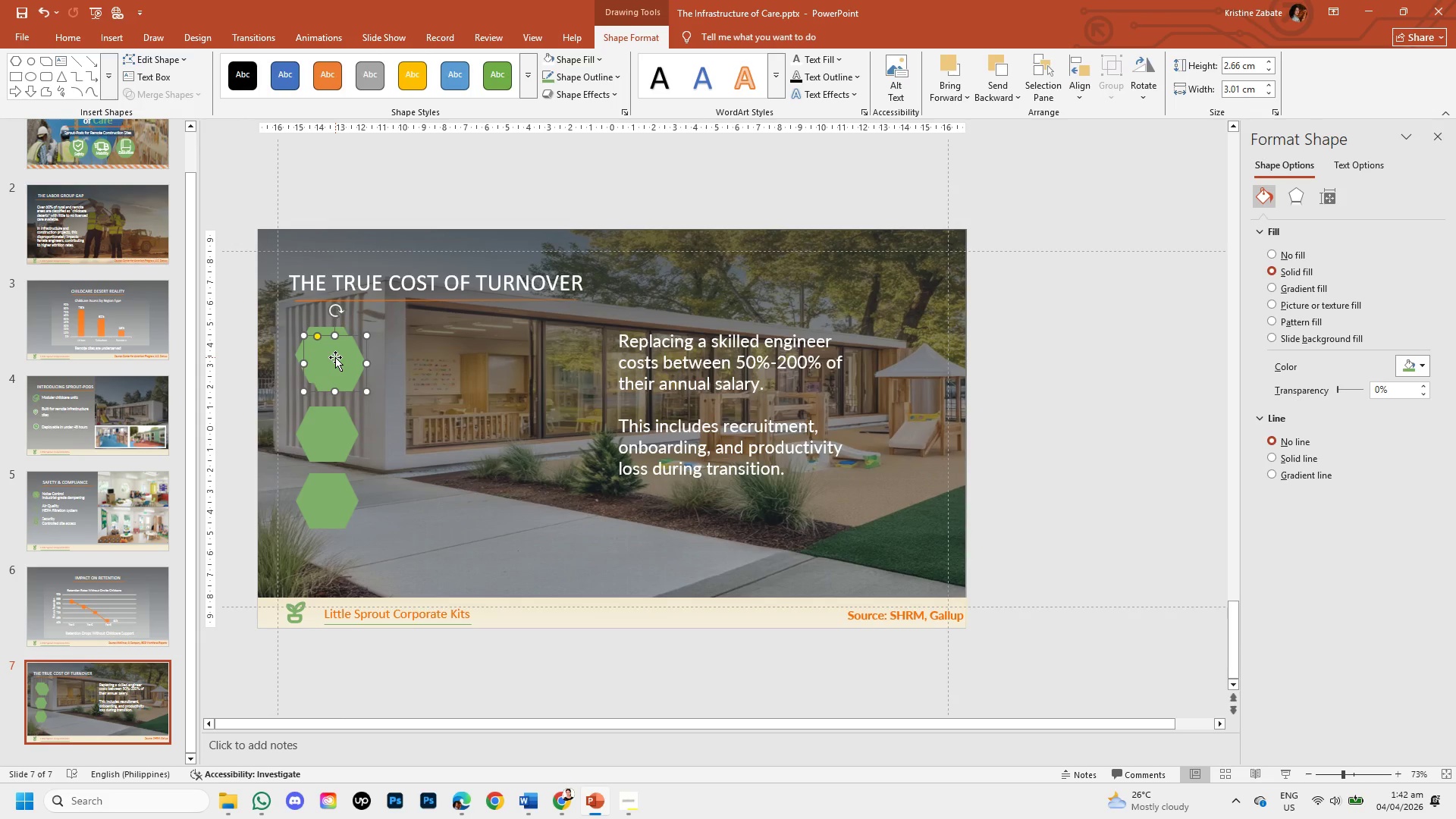 
key(Backspace)
 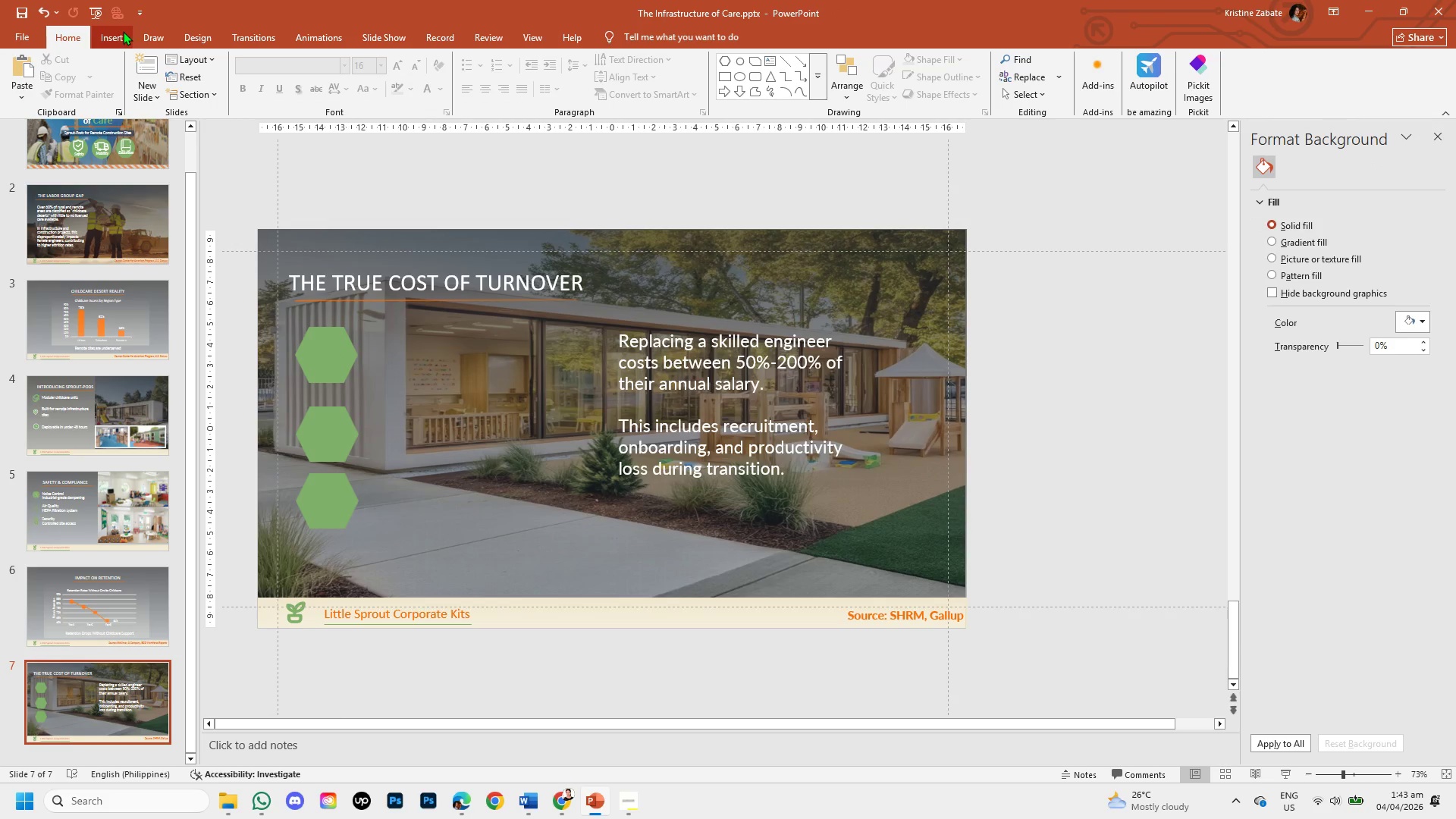 
wait(5.09)
 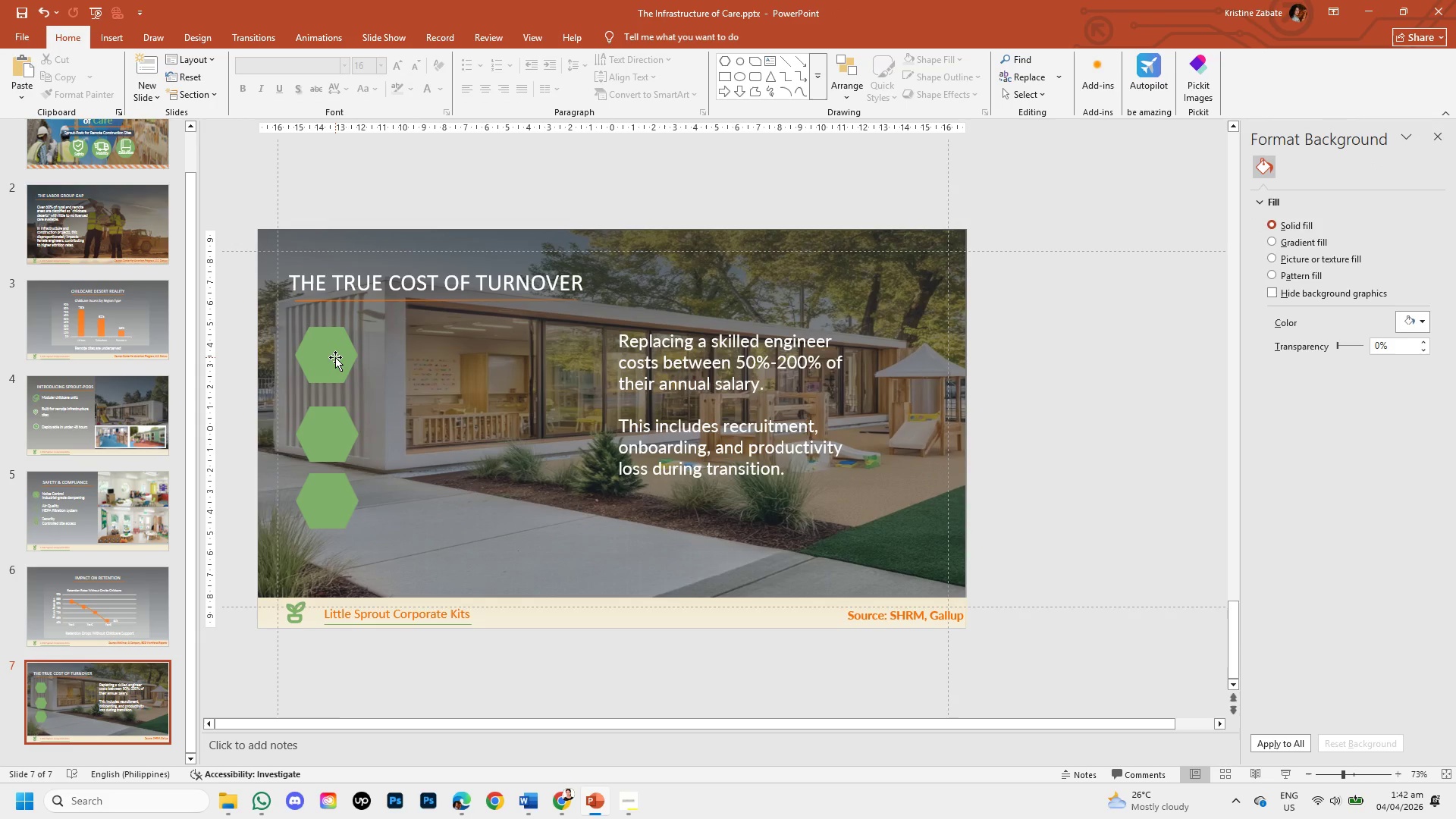 
left_click([102, 89])
 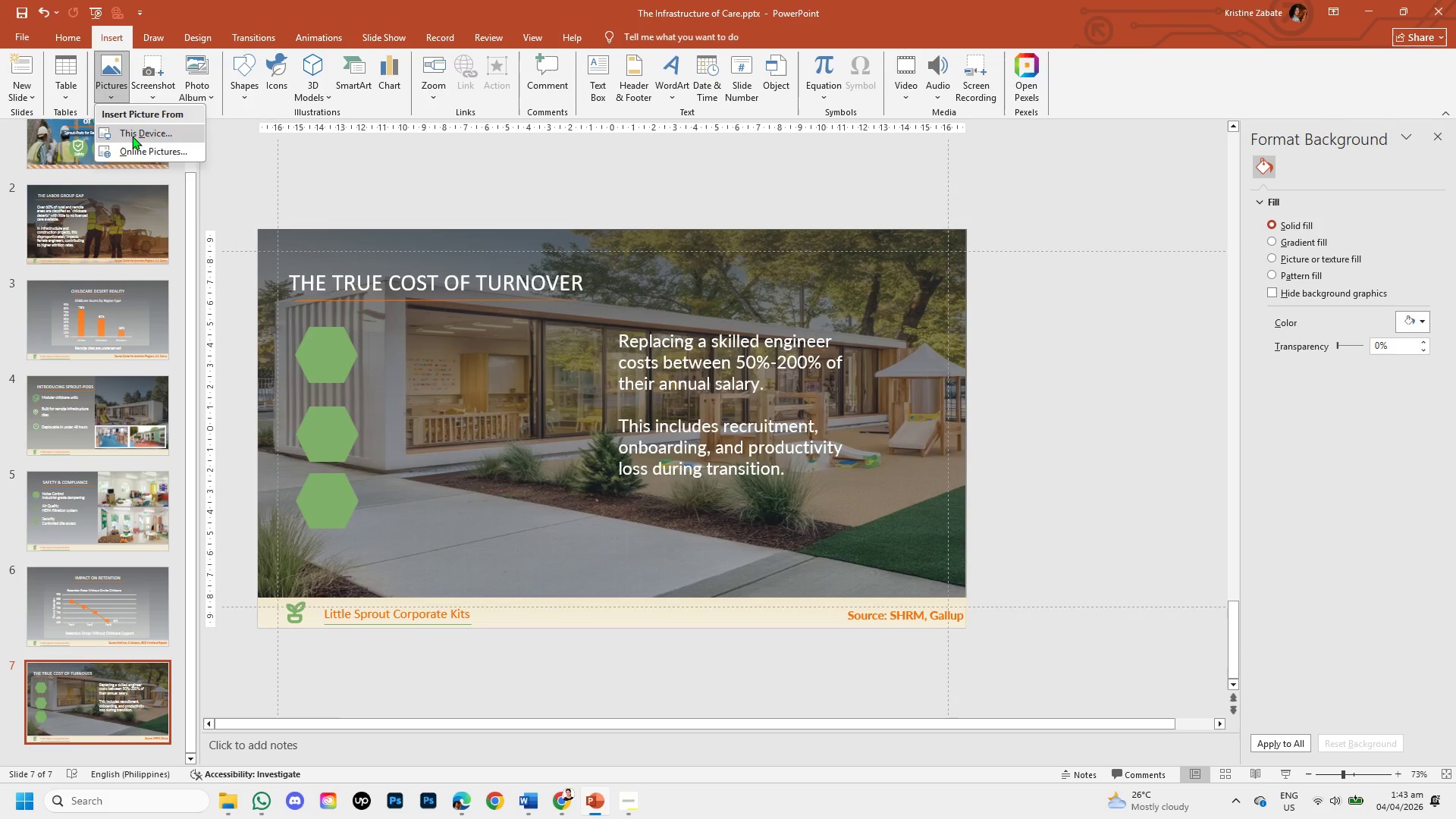 
left_click([132, 136])
 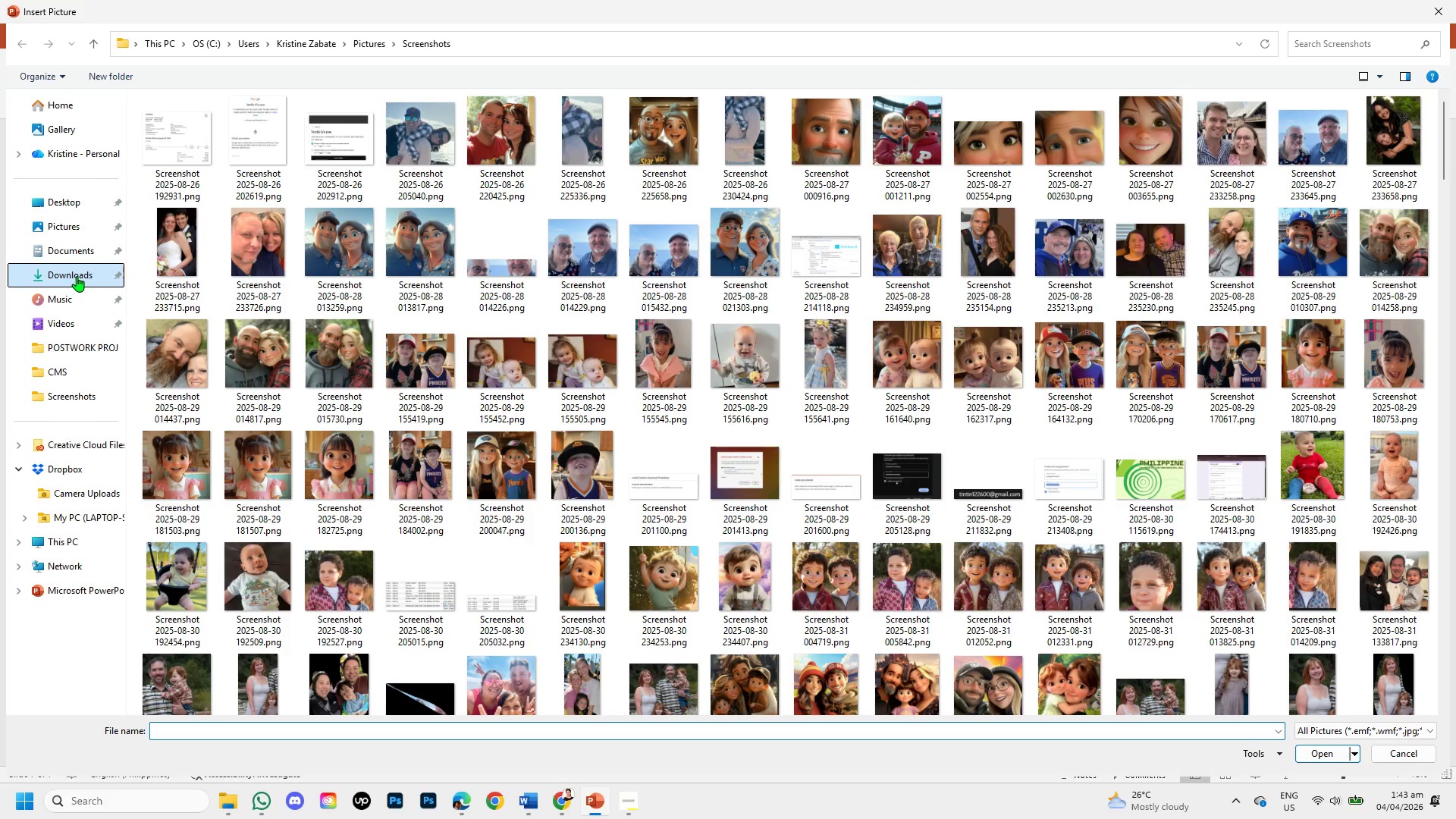 
wait(5.31)
 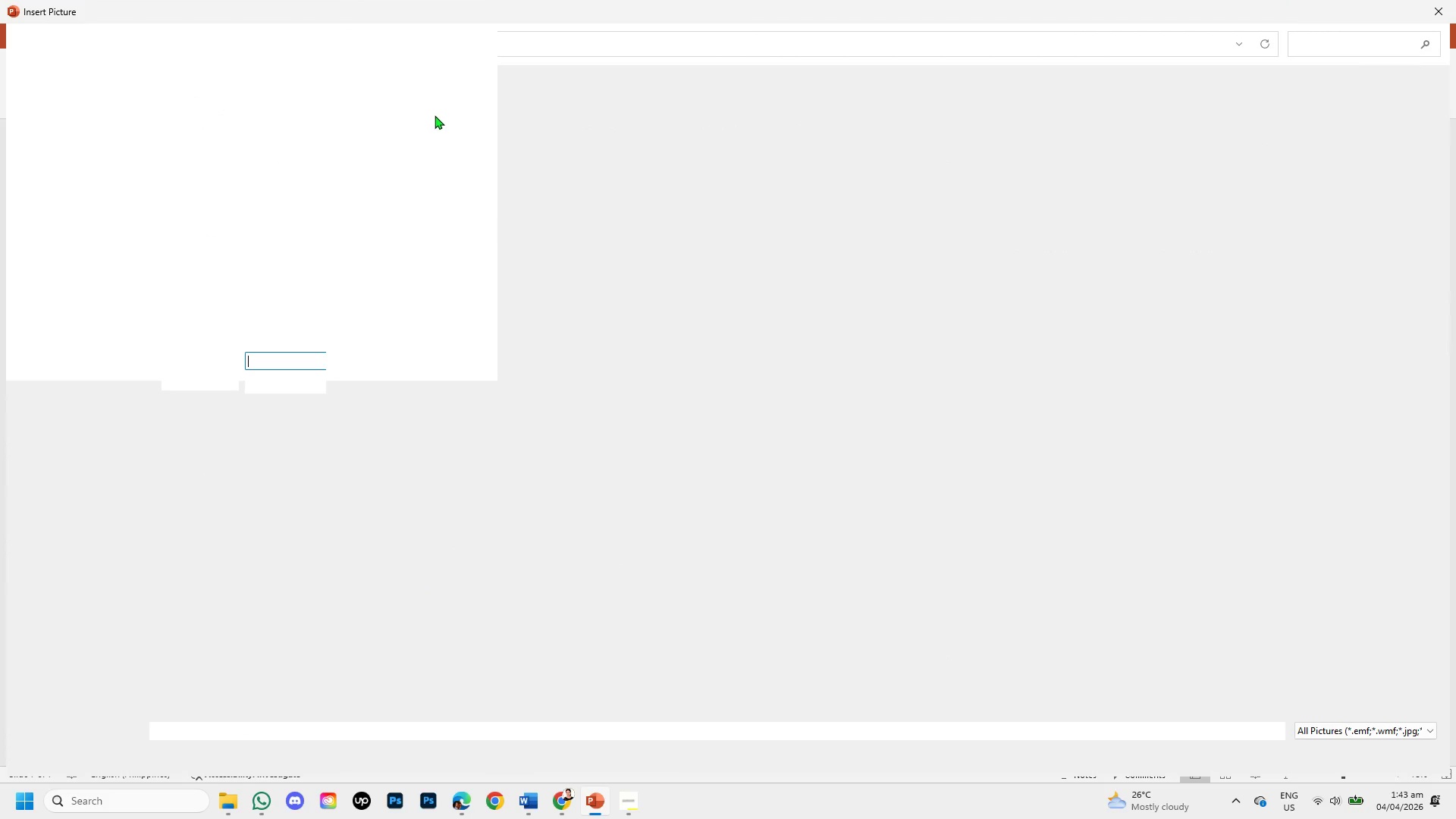 
double_click([193, 158])
 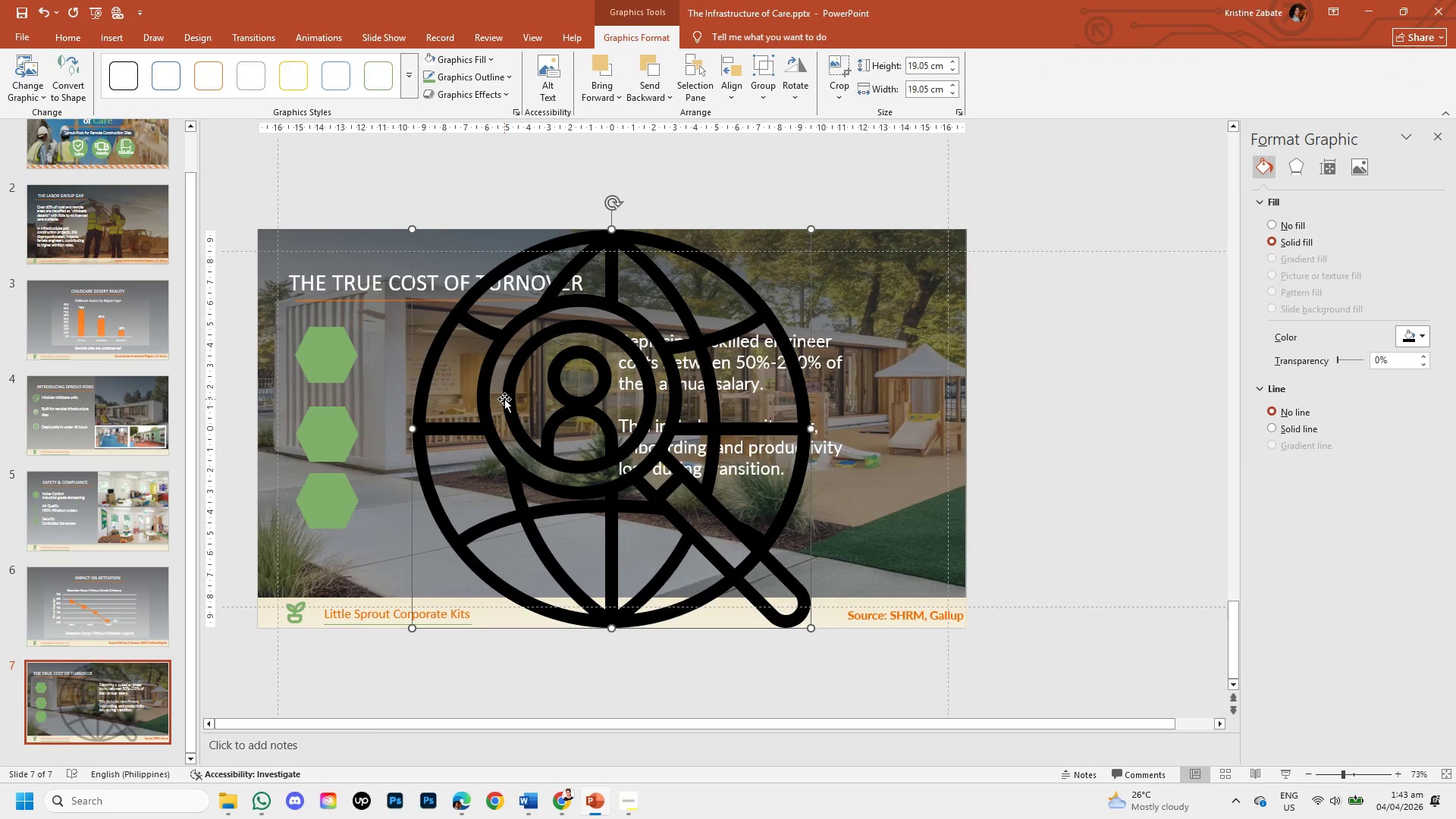 
left_click([504, 399])
 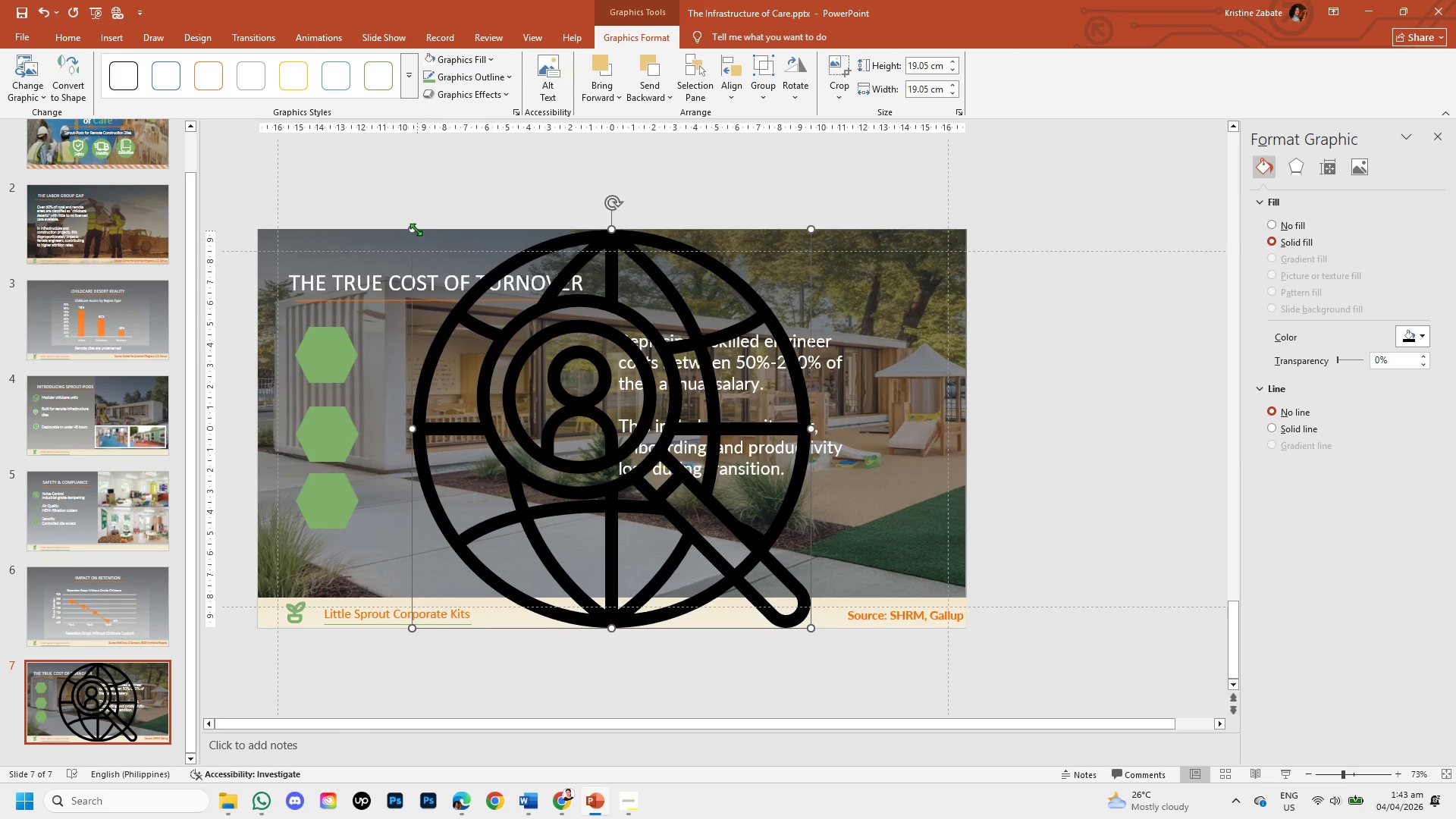 
left_click_drag(start_coordinate=[411, 226], to_coordinate=[530, 417])
 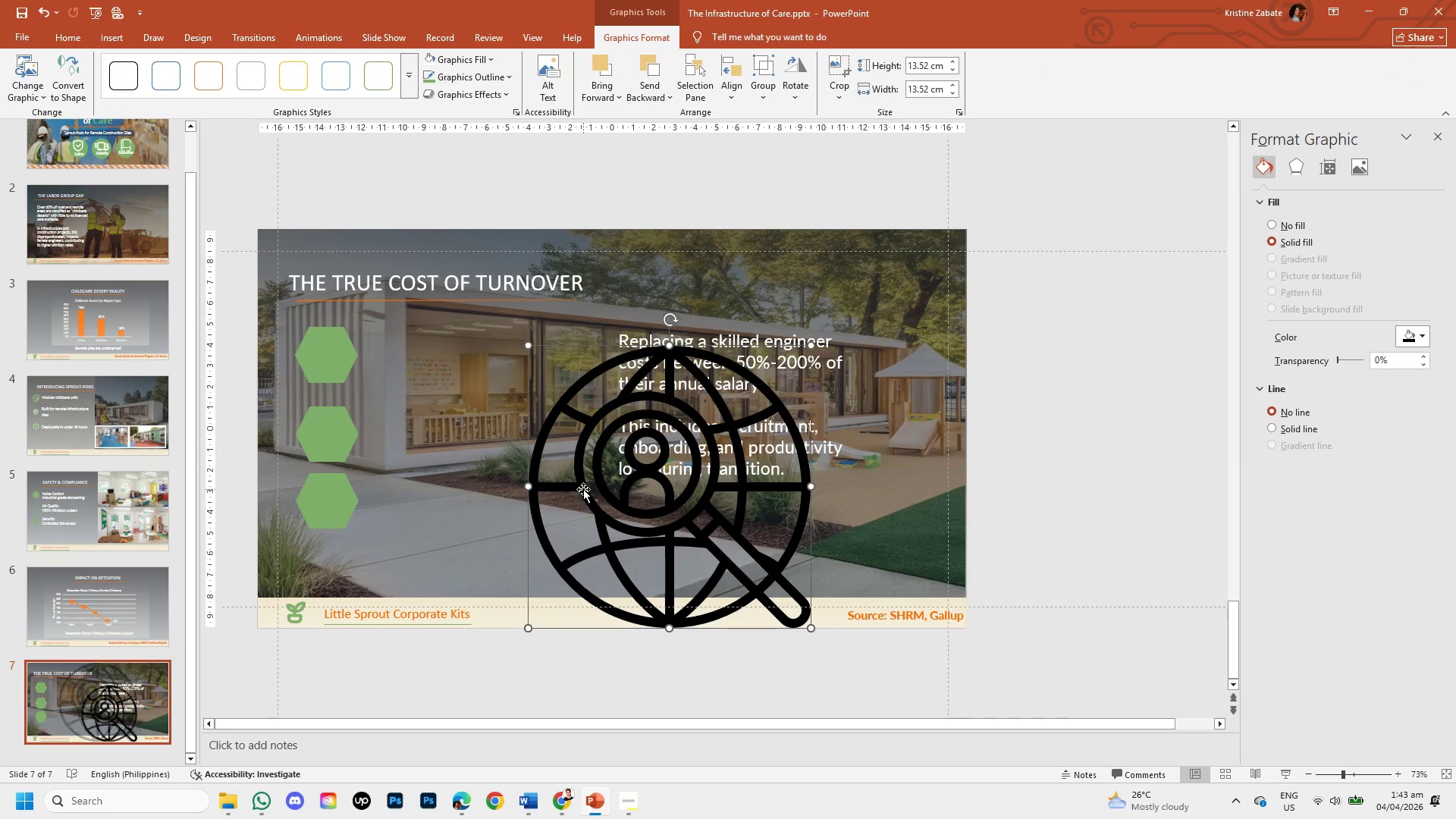 
left_click_drag(start_coordinate=[583, 489], to_coordinate=[983, 373])
 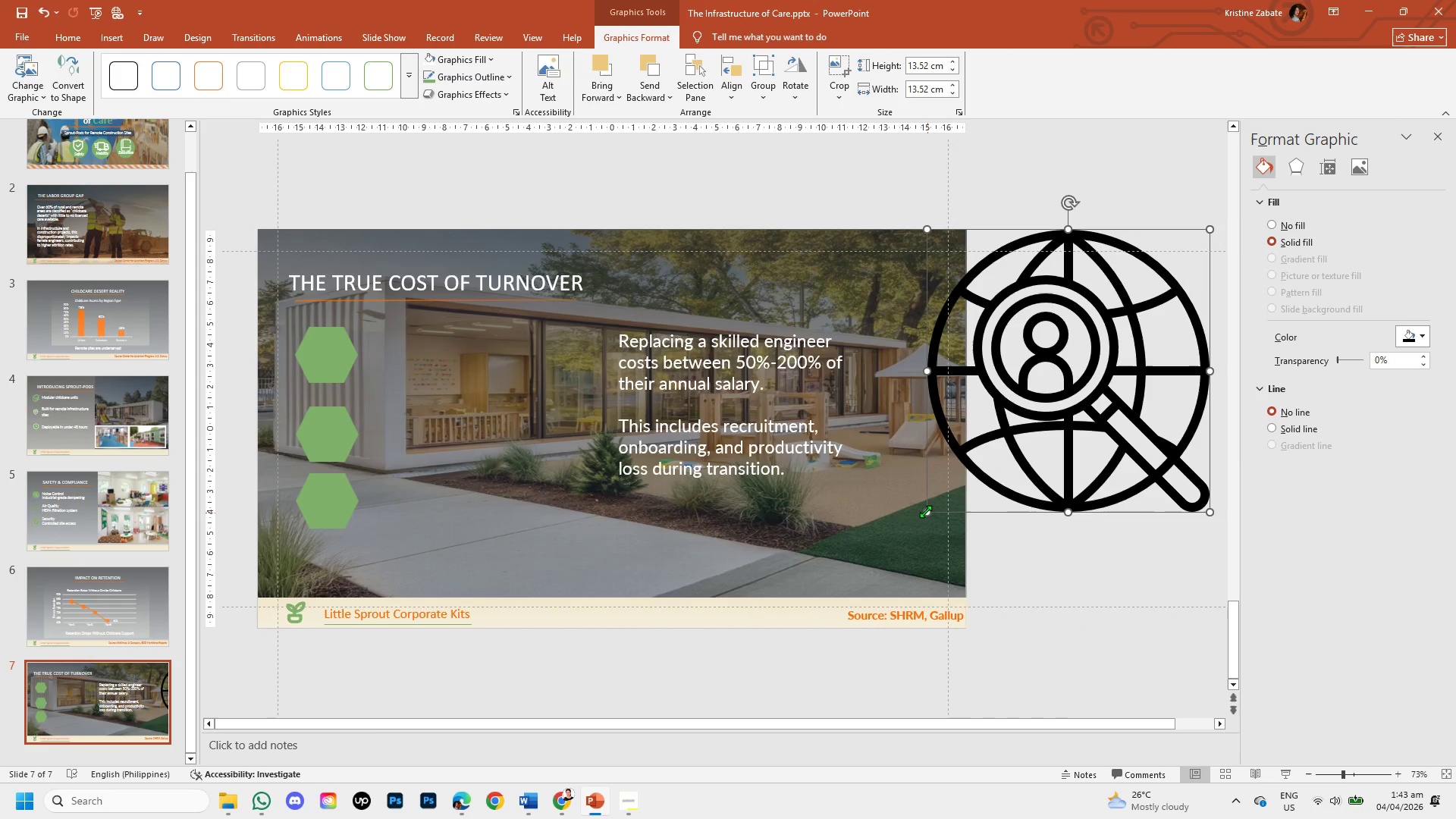 
left_click_drag(start_coordinate=[924, 511], to_coordinate=[1037, 359])
 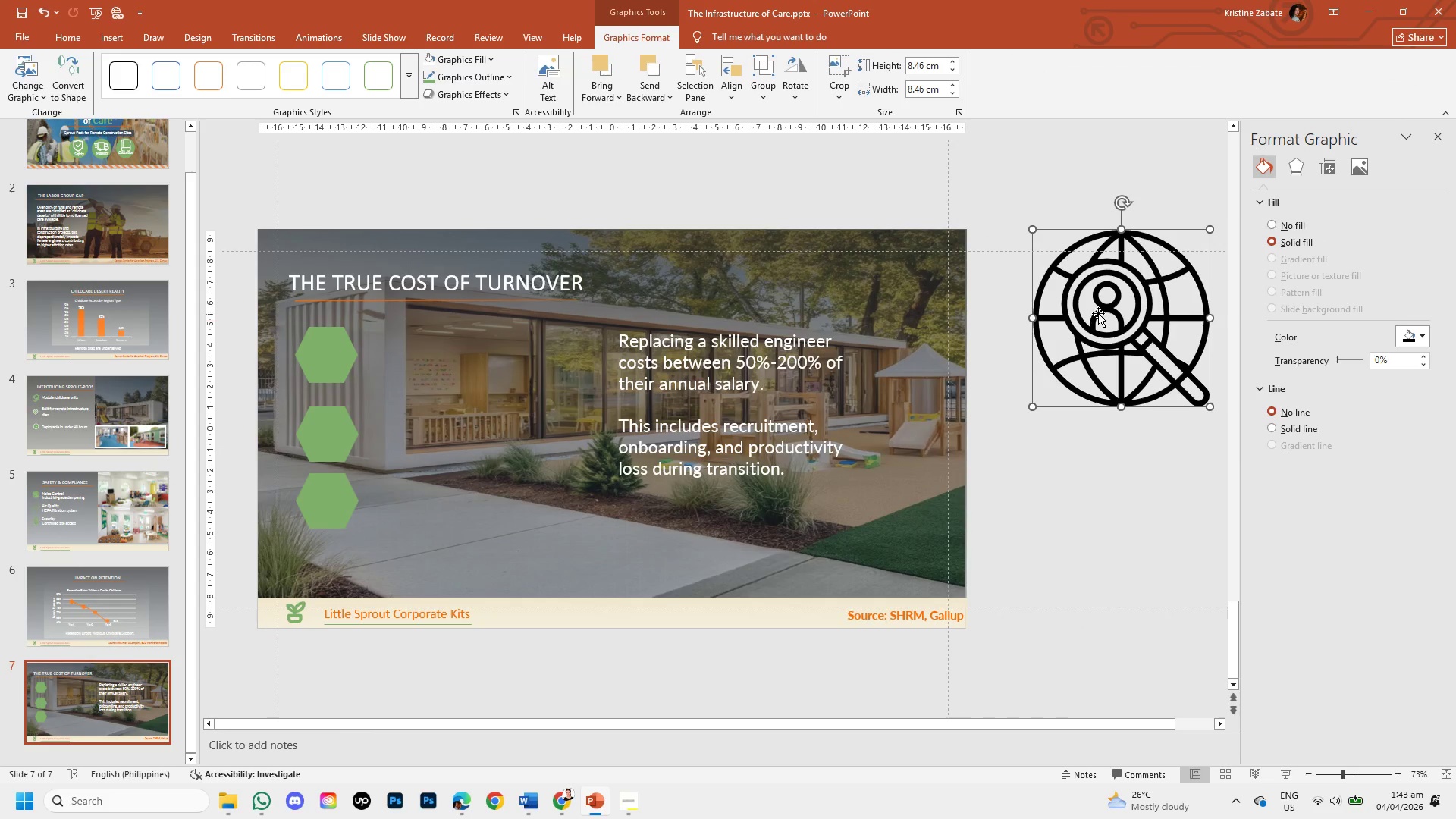 
left_click_drag(start_coordinate=[1098, 313], to_coordinate=[1049, 324])
 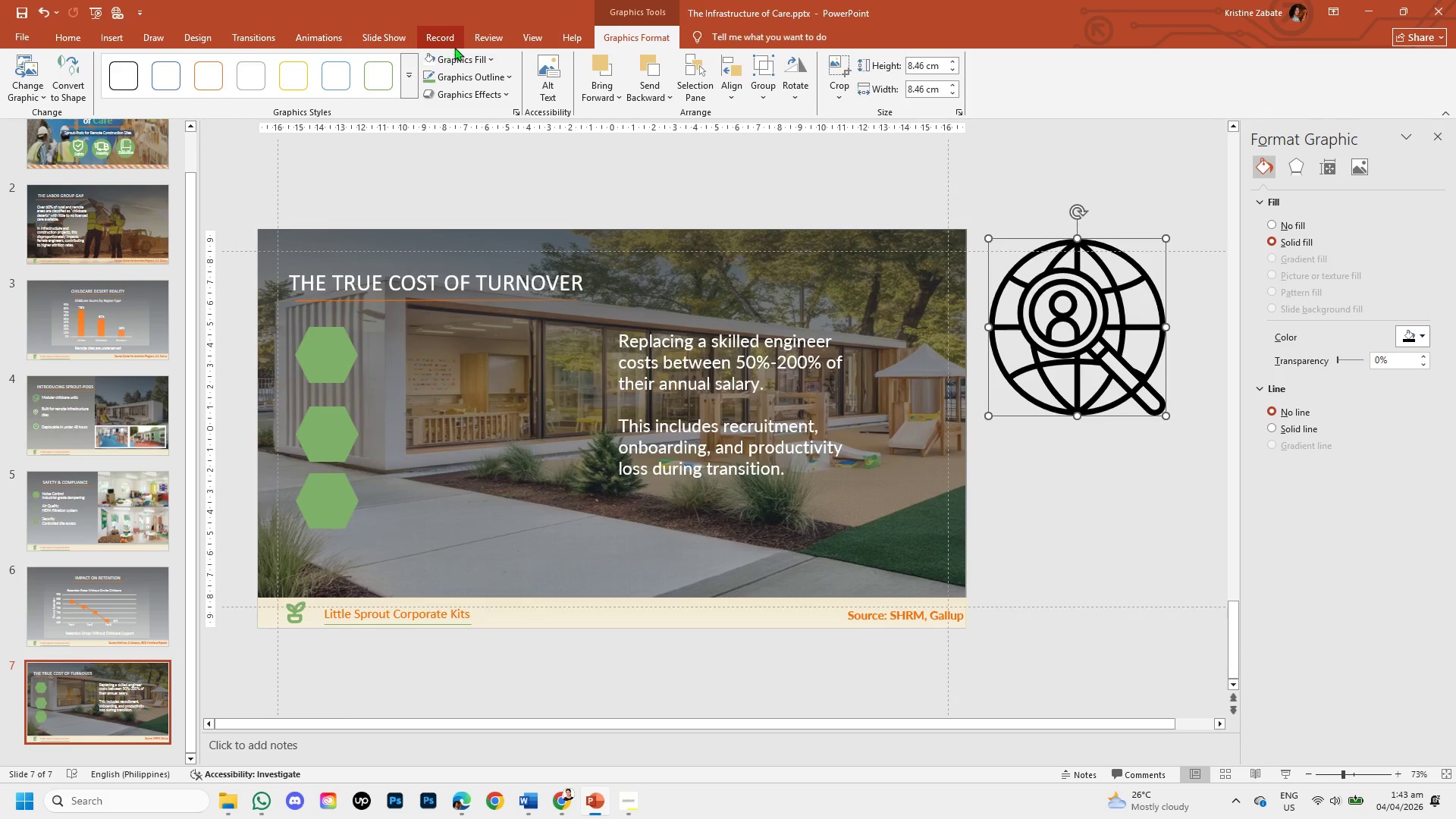 
left_click([463, 57])
 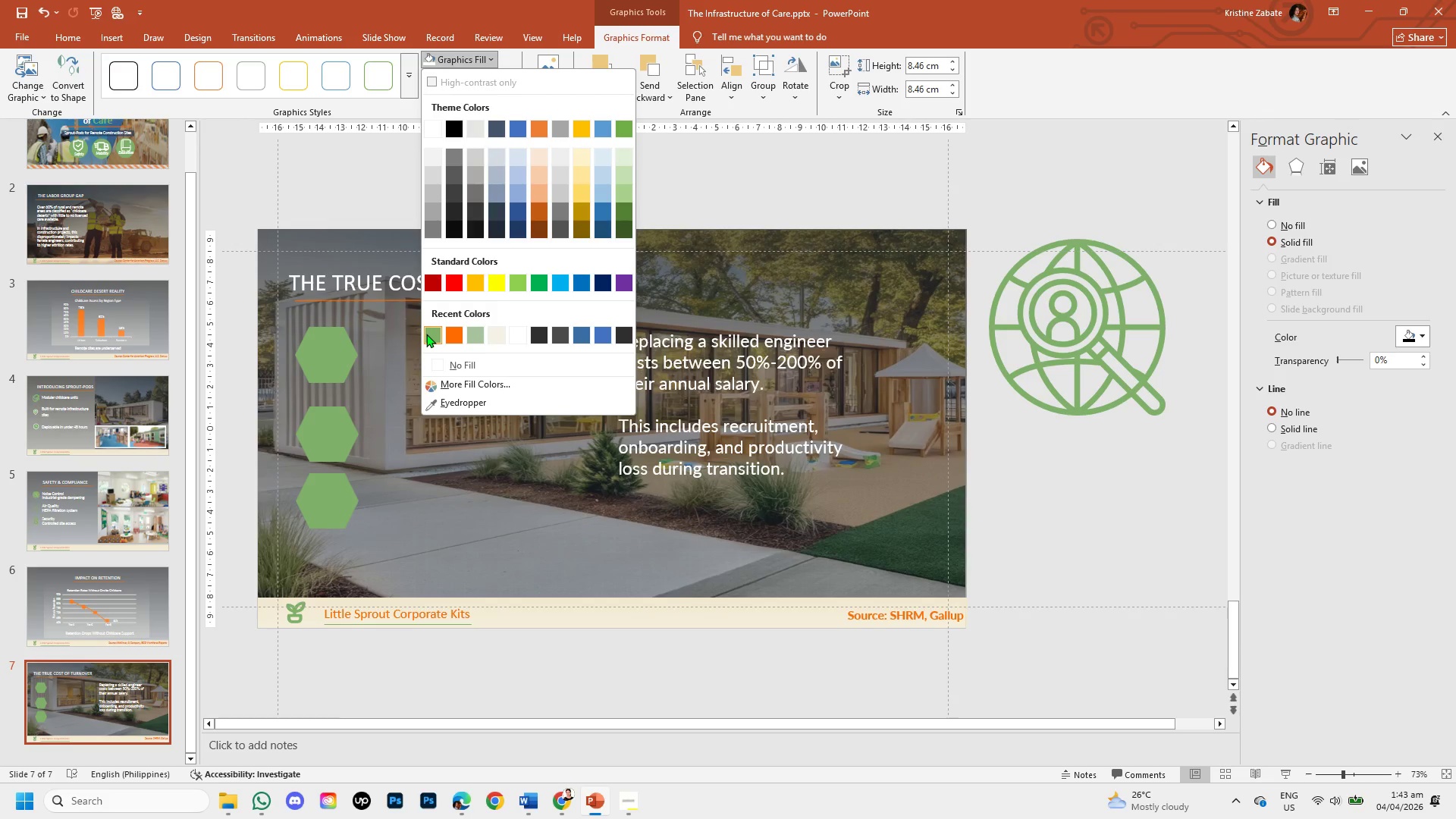 
left_click([426, 334])
 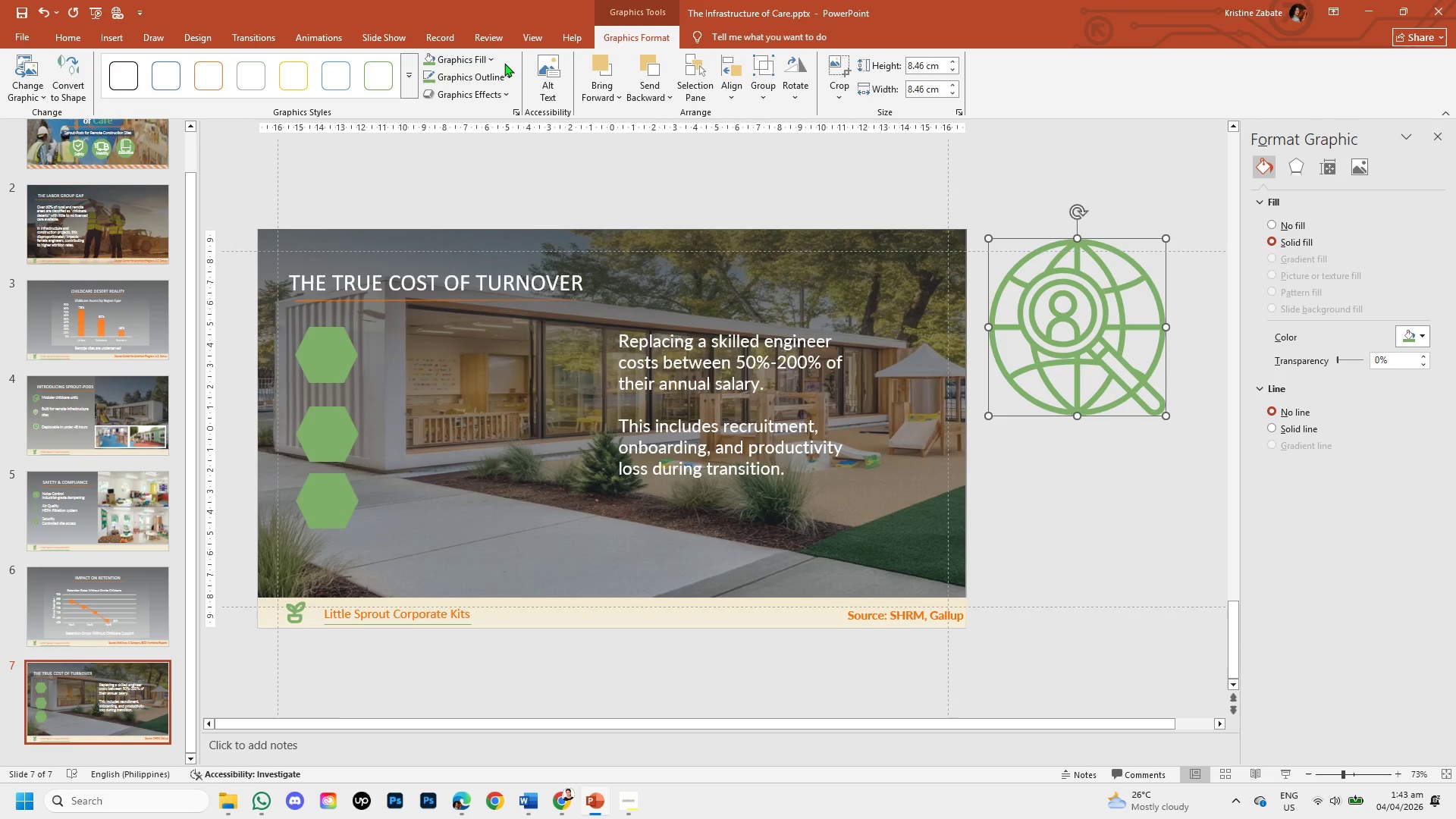 
left_click([493, 58])
 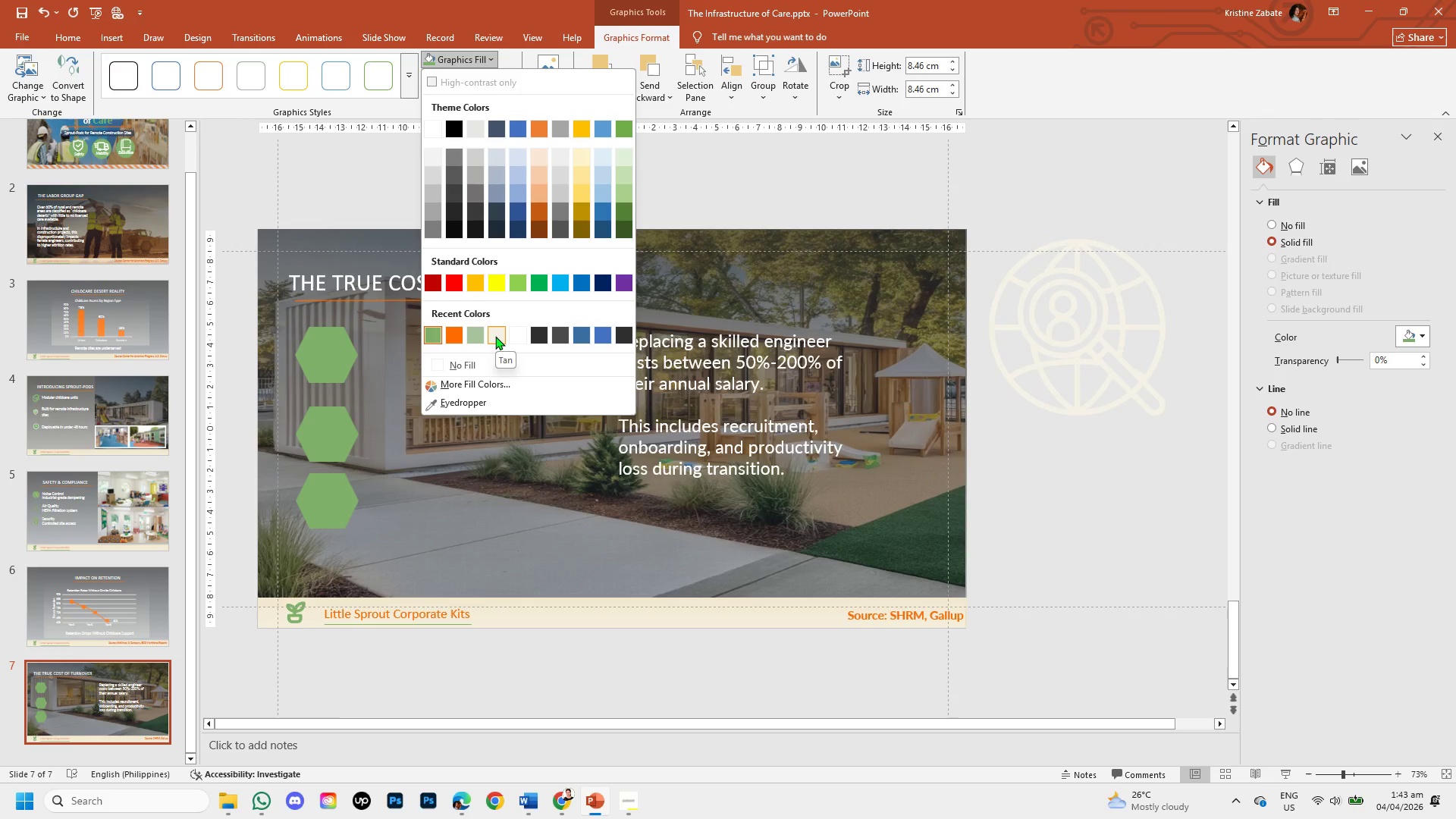 
left_click([495, 336])
 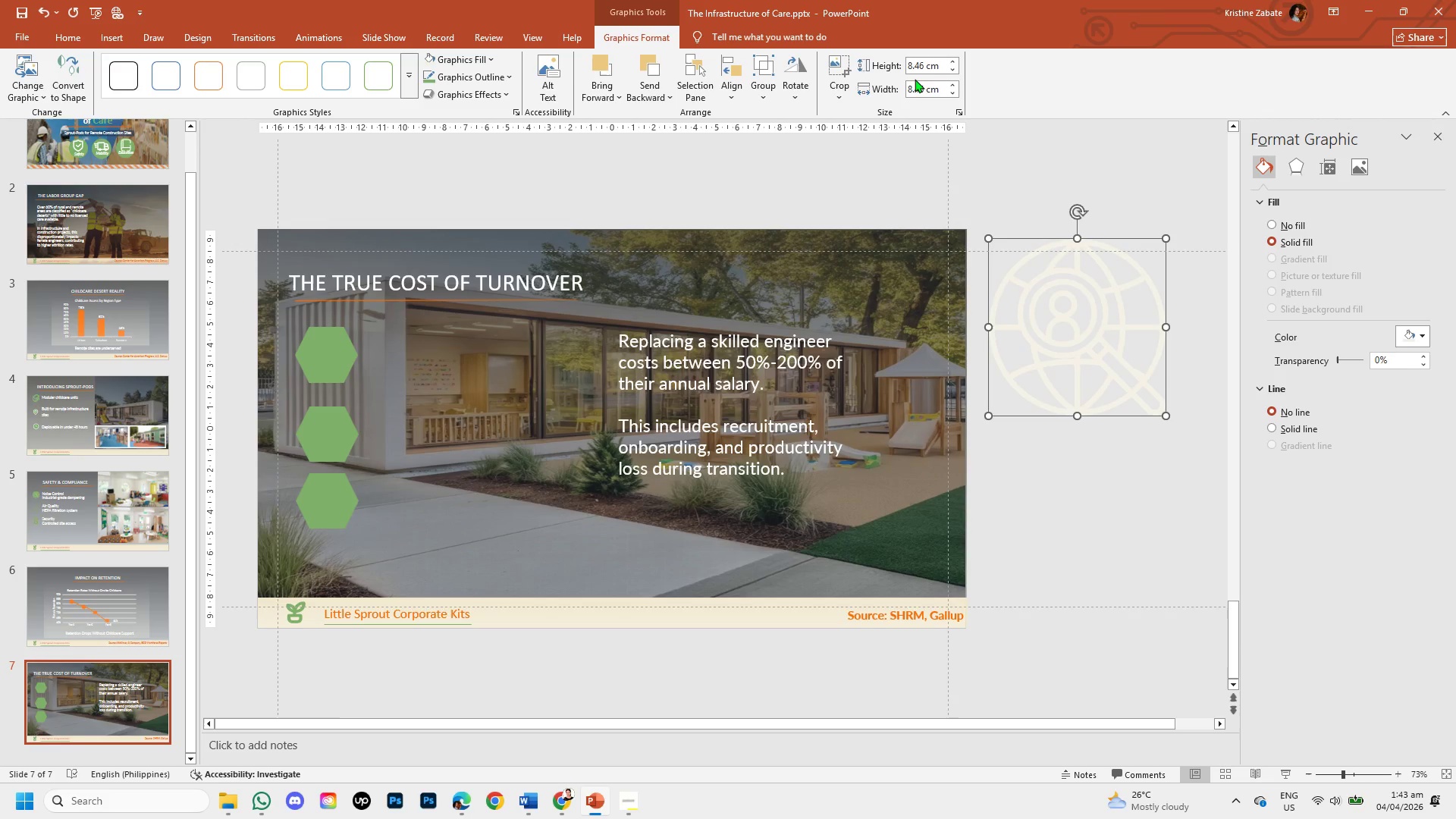 
left_click([921, 65])
 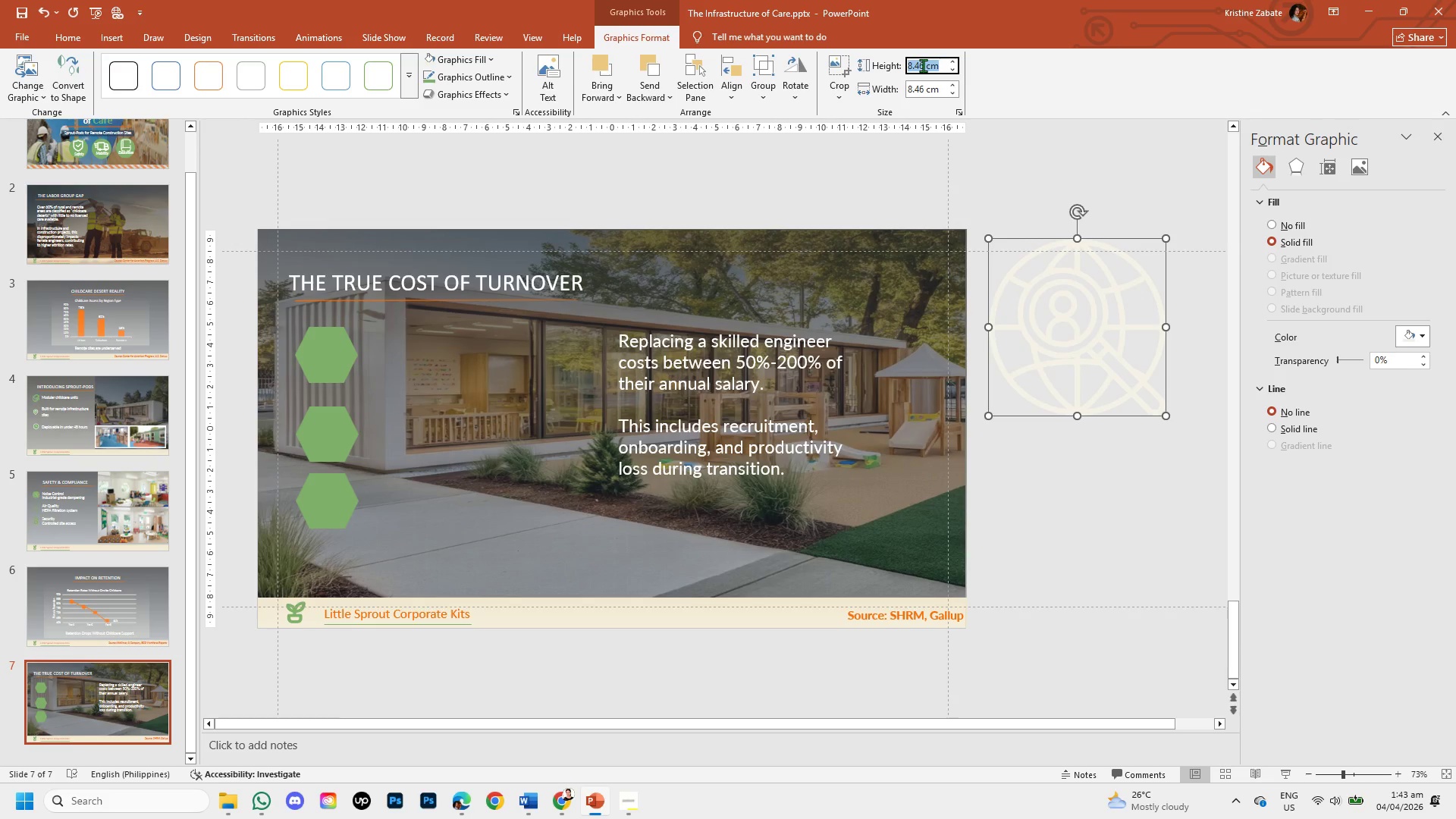 
left_click([923, 65])
 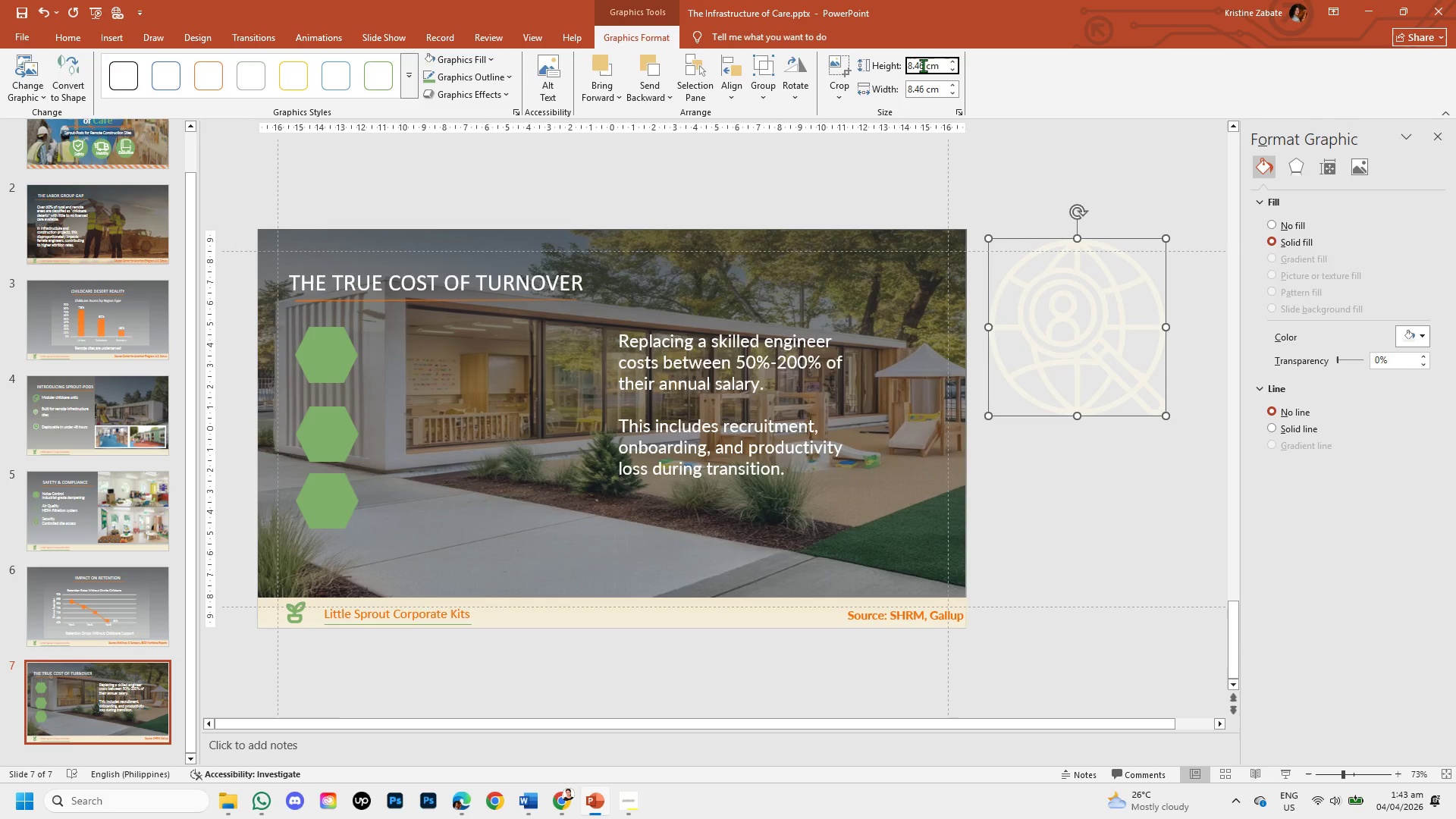 
key(Backspace)
 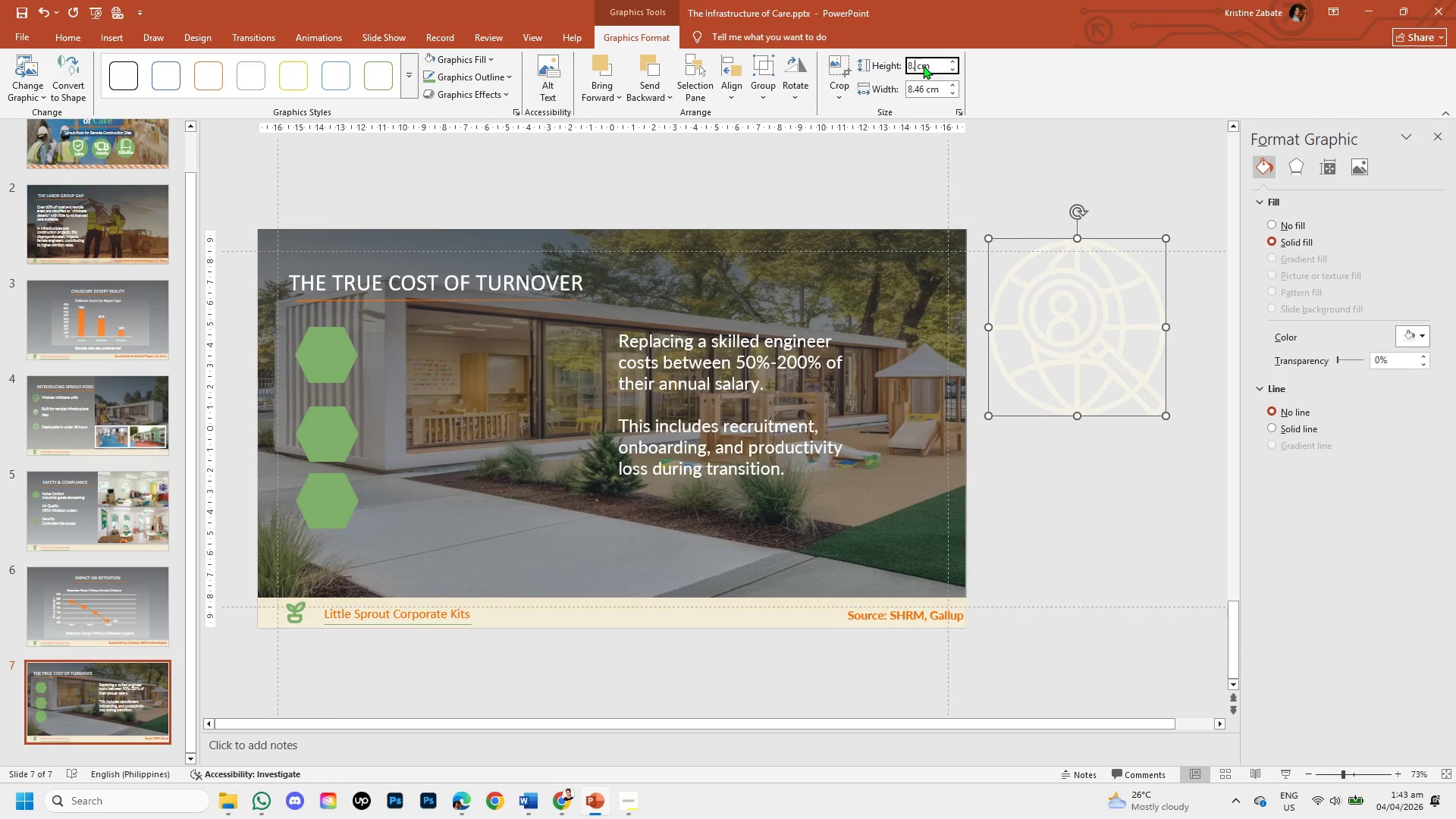 
key(Backspace)
 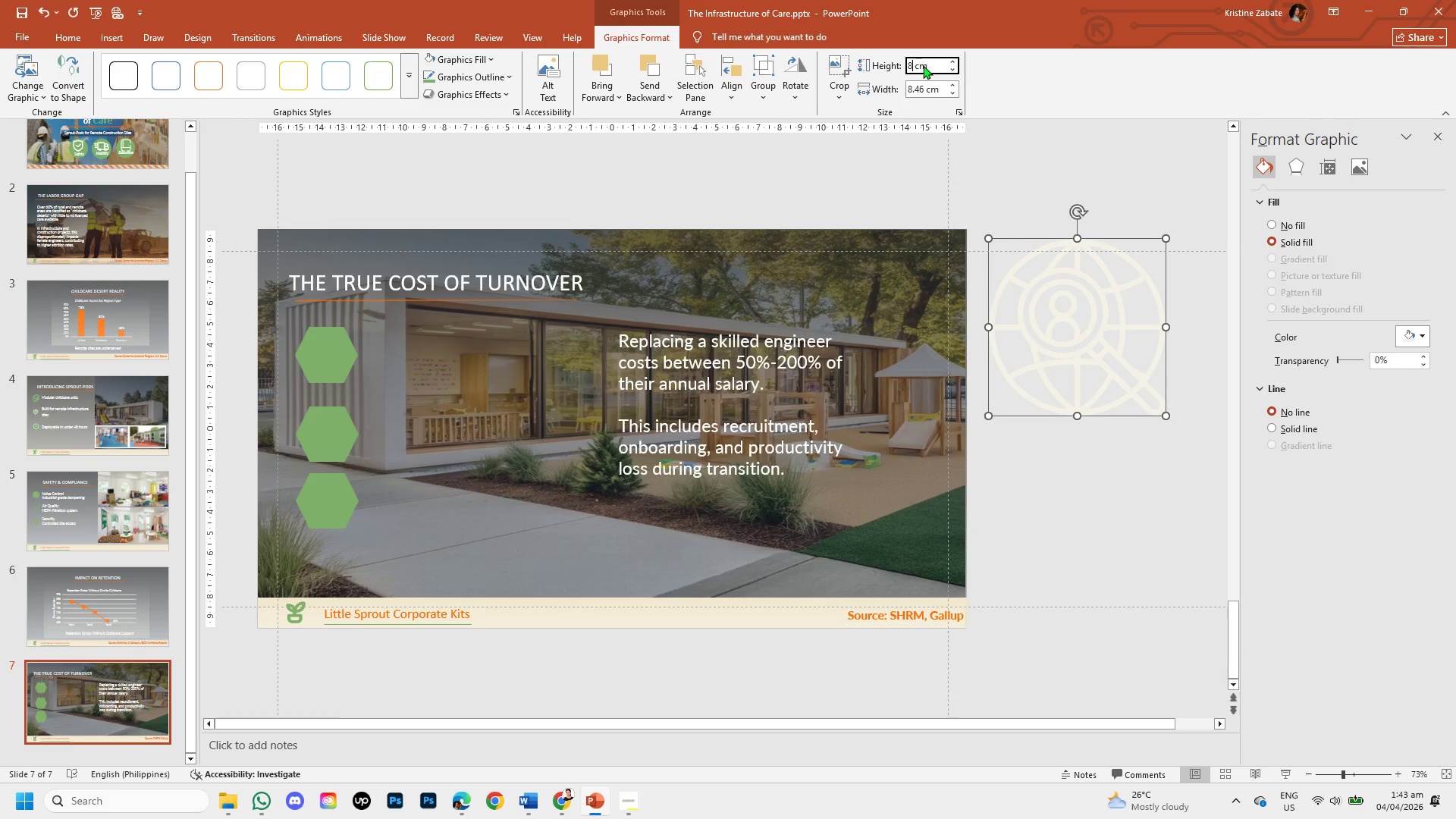 
key(Backspace)
 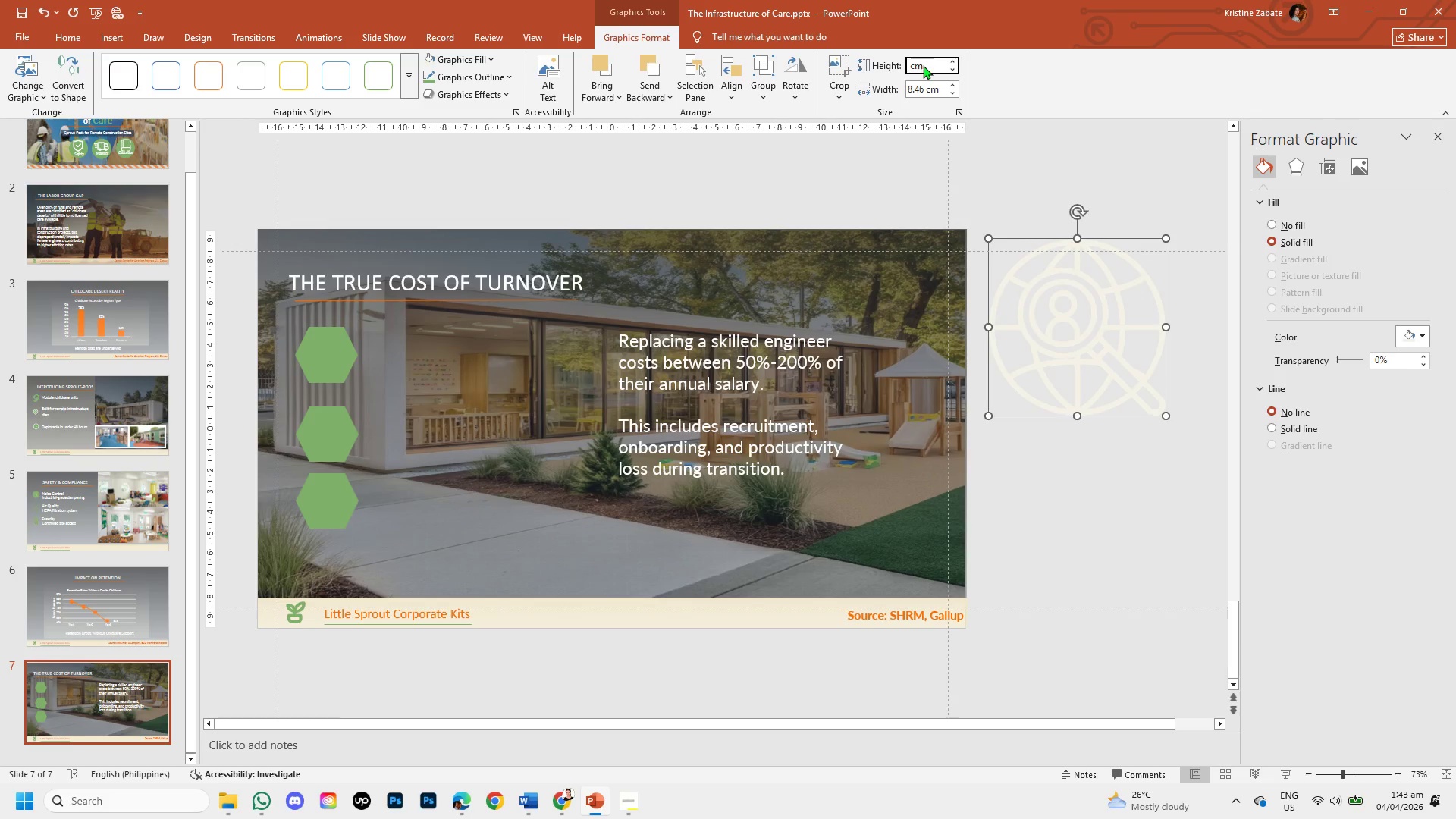 
key(Backspace)
 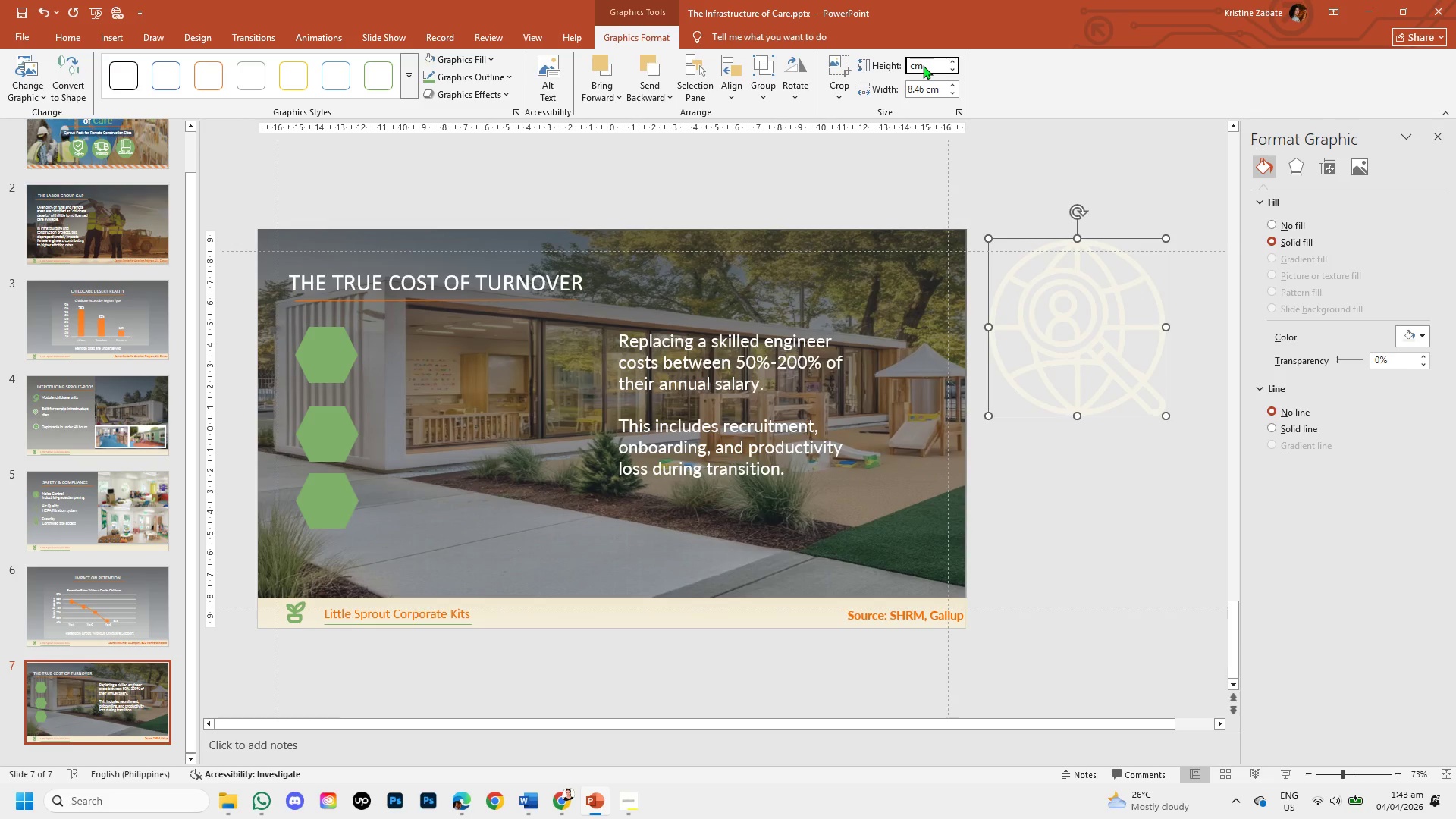 
key(Numpad1)
 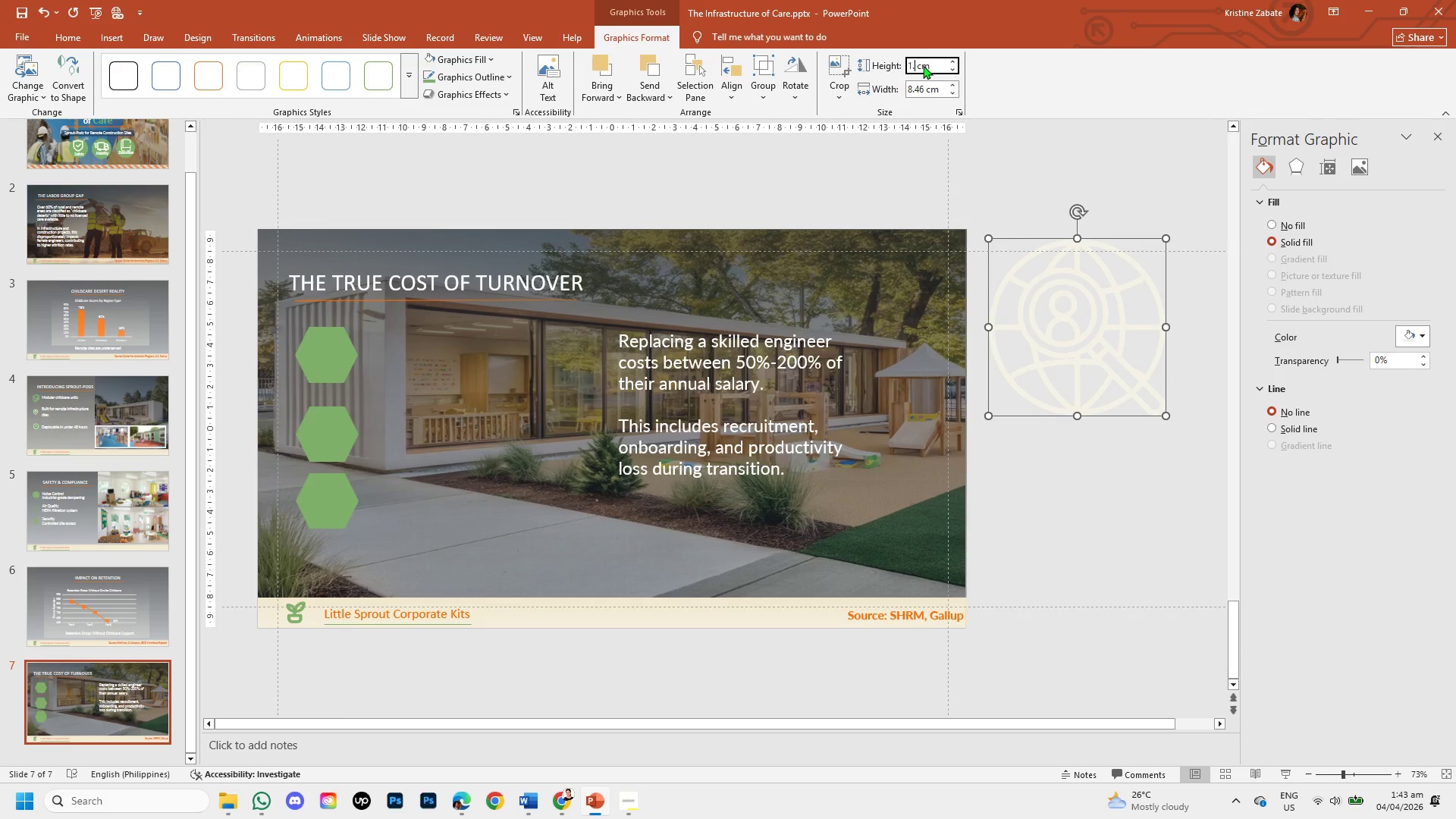 
key(NumpadDecimal)
 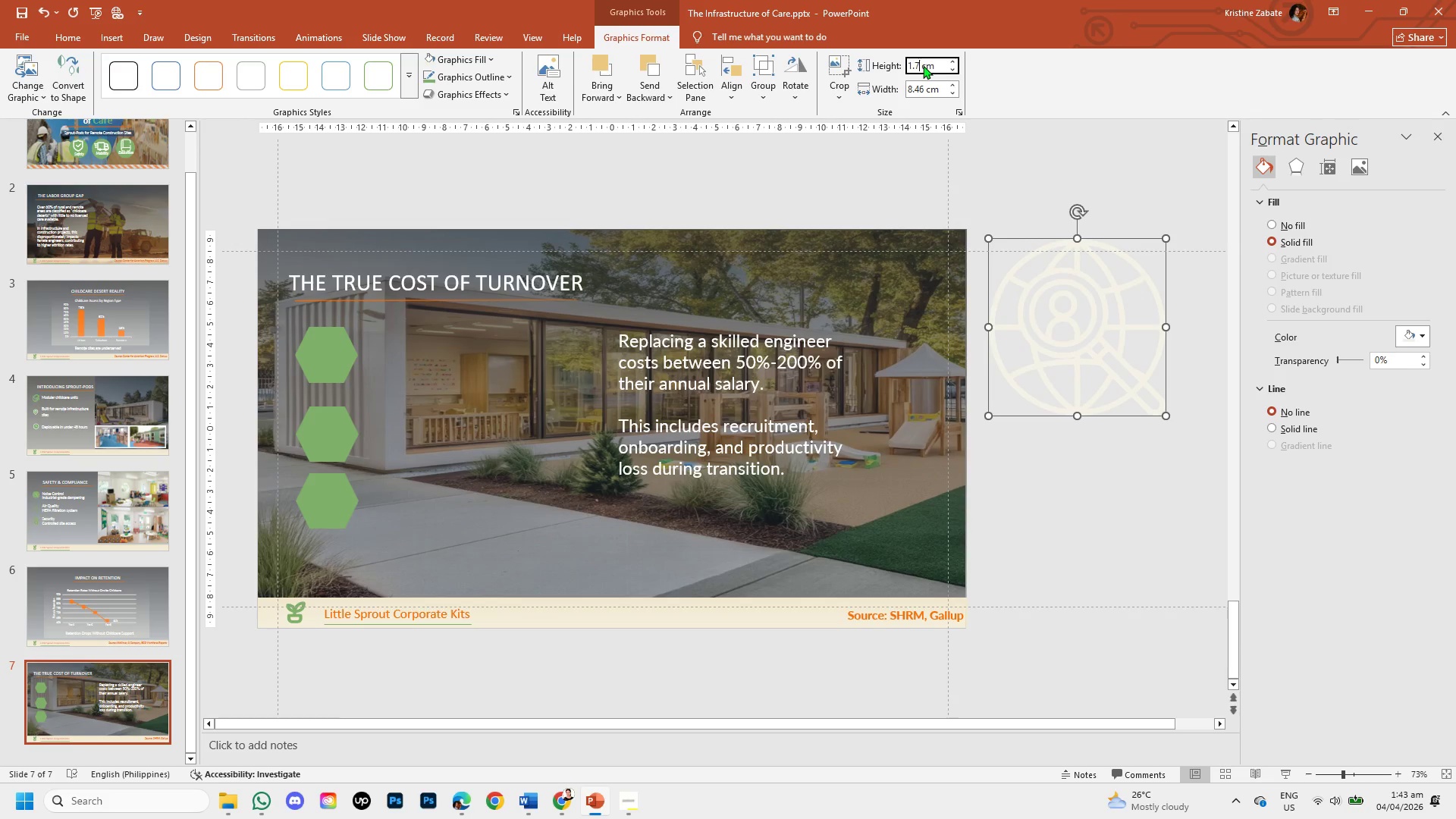 
key(Numpad7)
 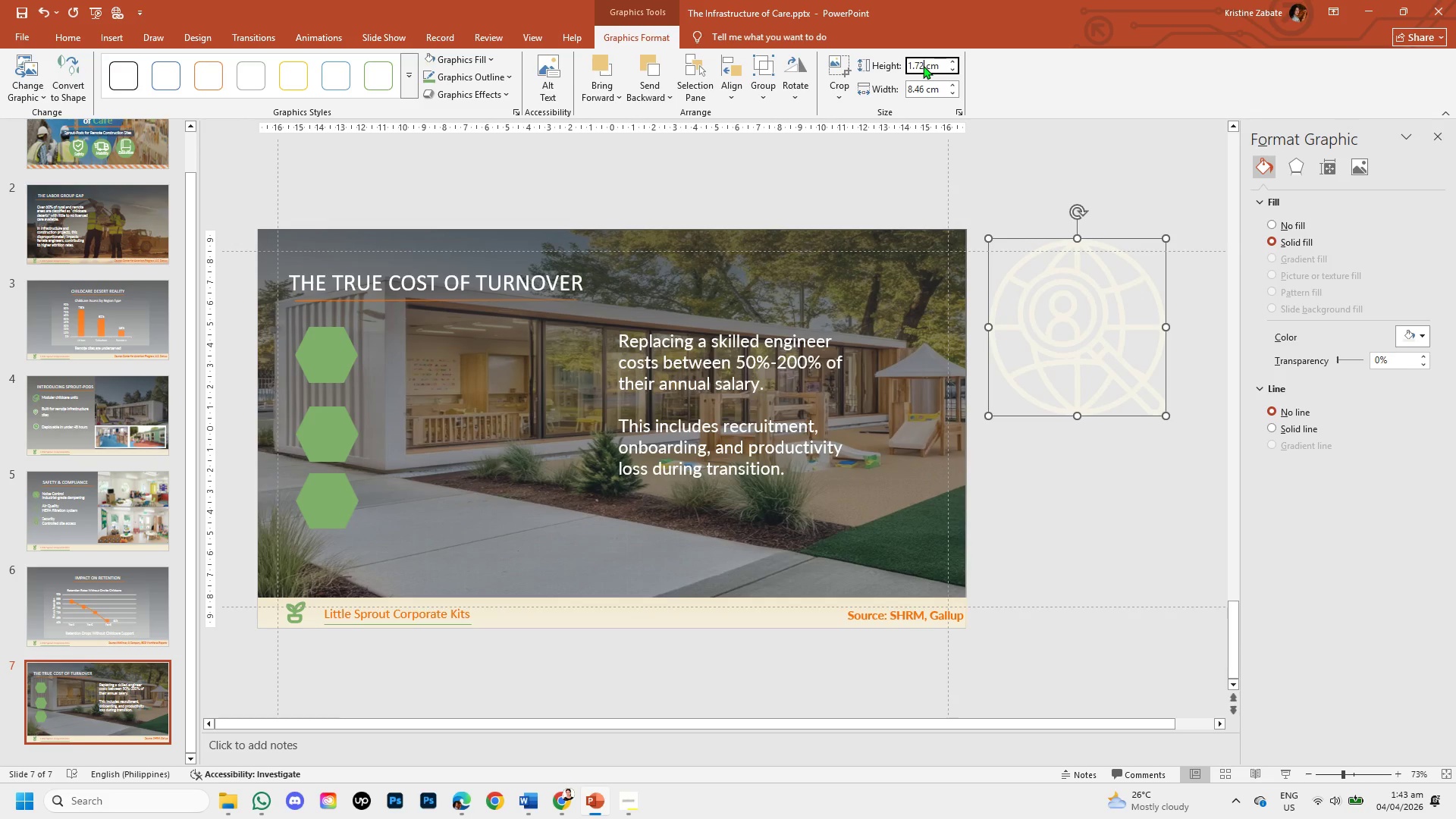 
key(Numpad2)
 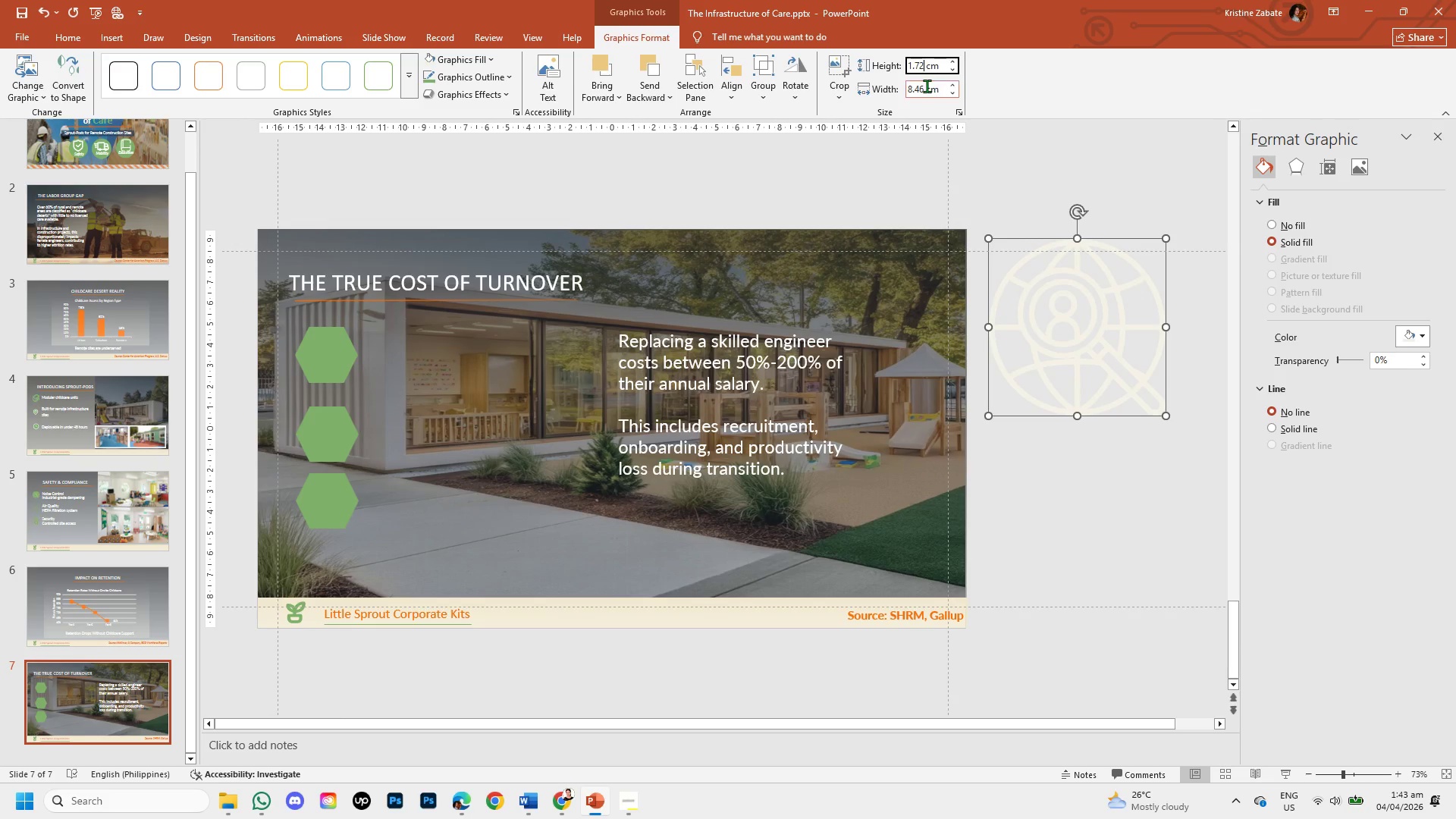 
left_click([927, 86])
 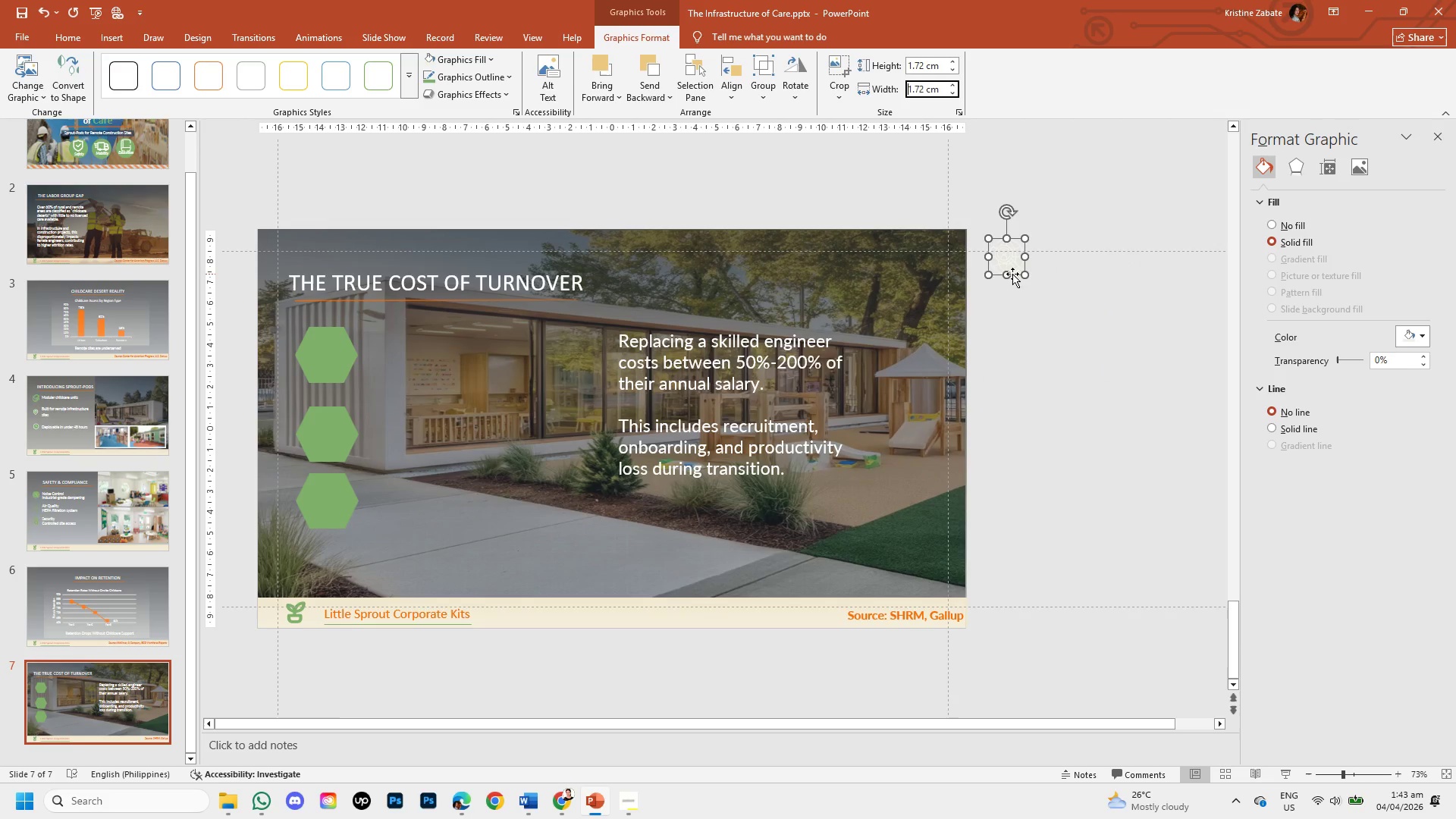 
left_click_drag(start_coordinate=[1014, 275], to_coordinate=[335, 373])
 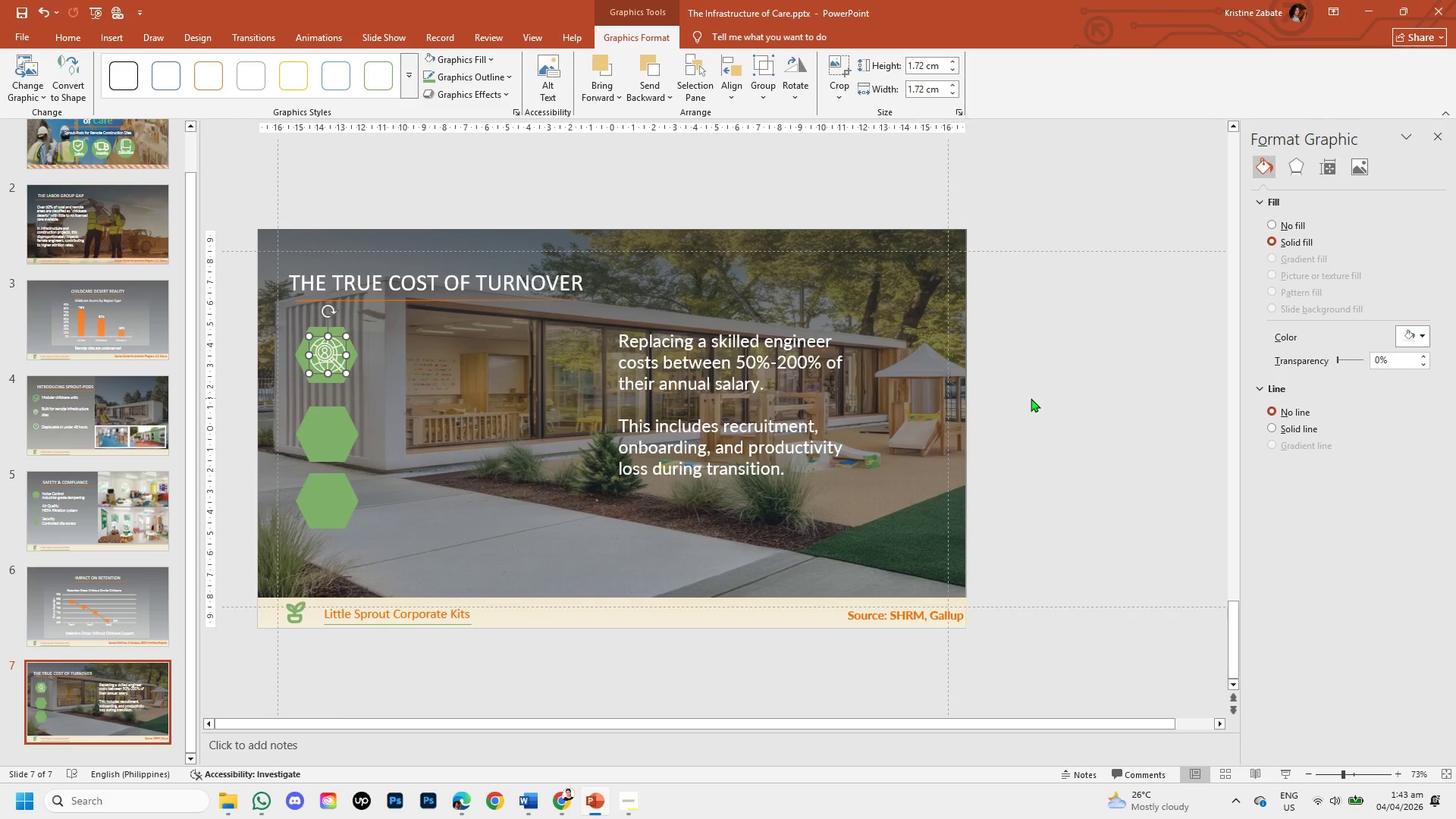 
left_click([1031, 398])
 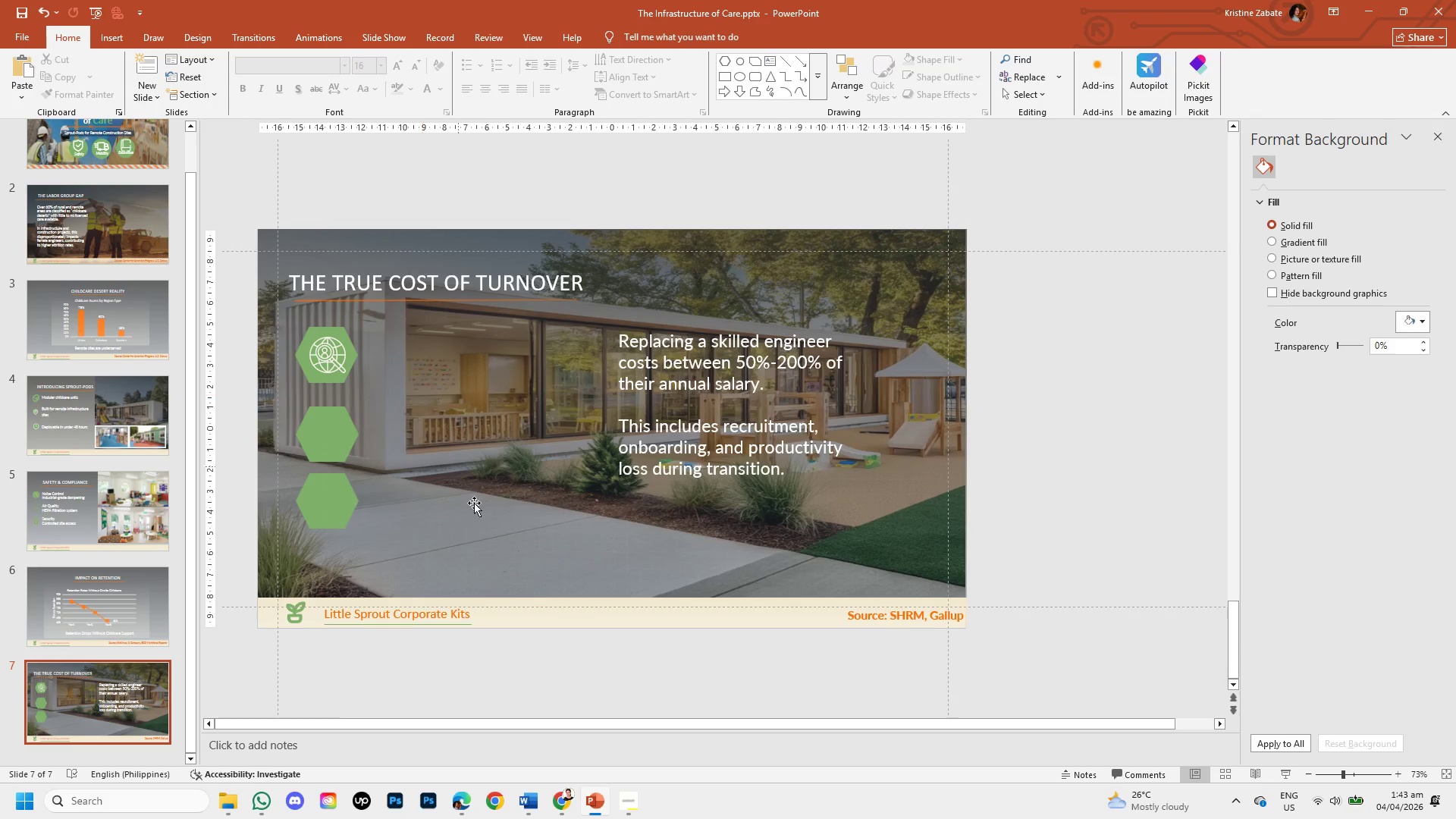 
left_click([562, 800])
 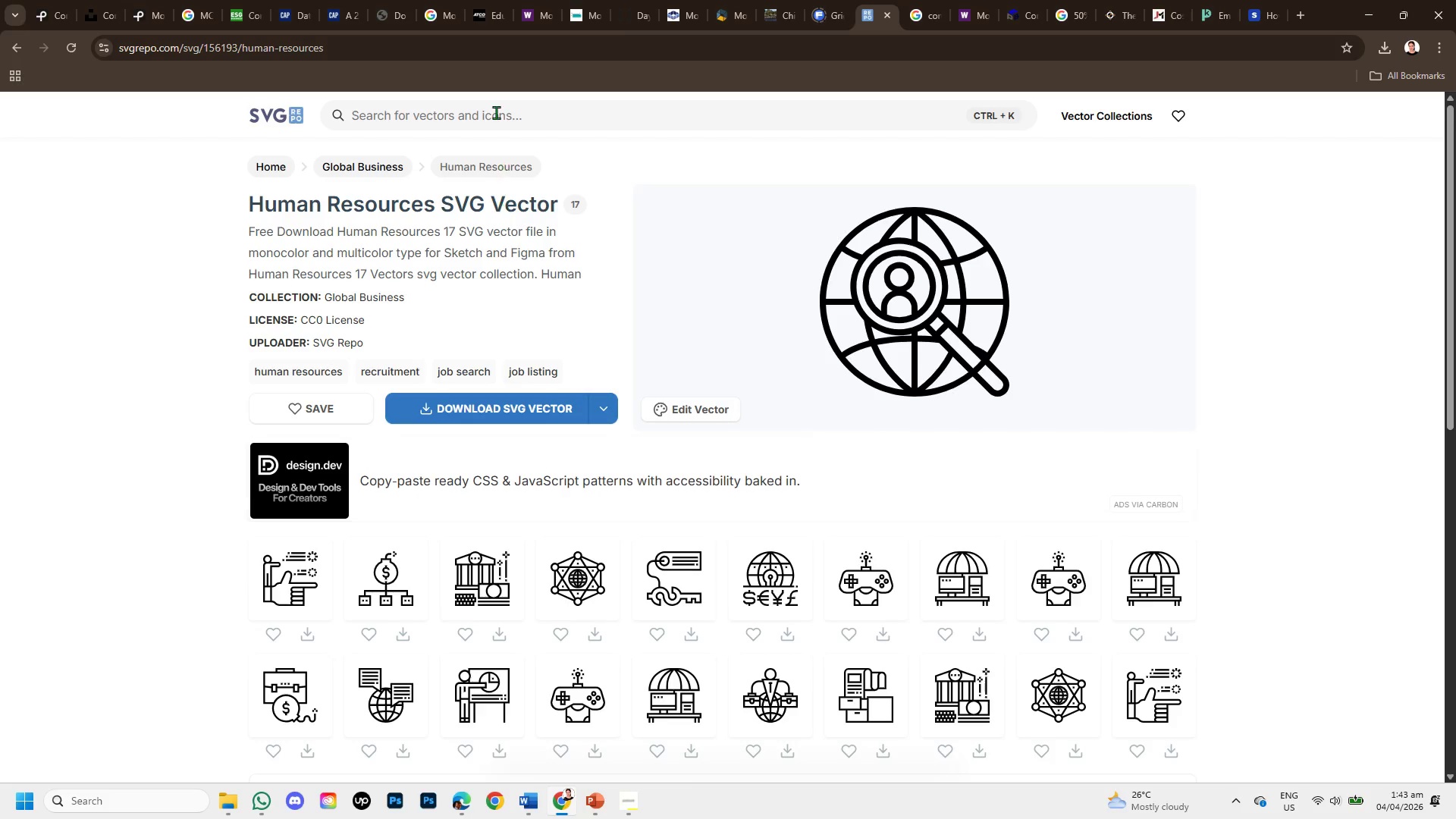 
left_click([496, 109])
 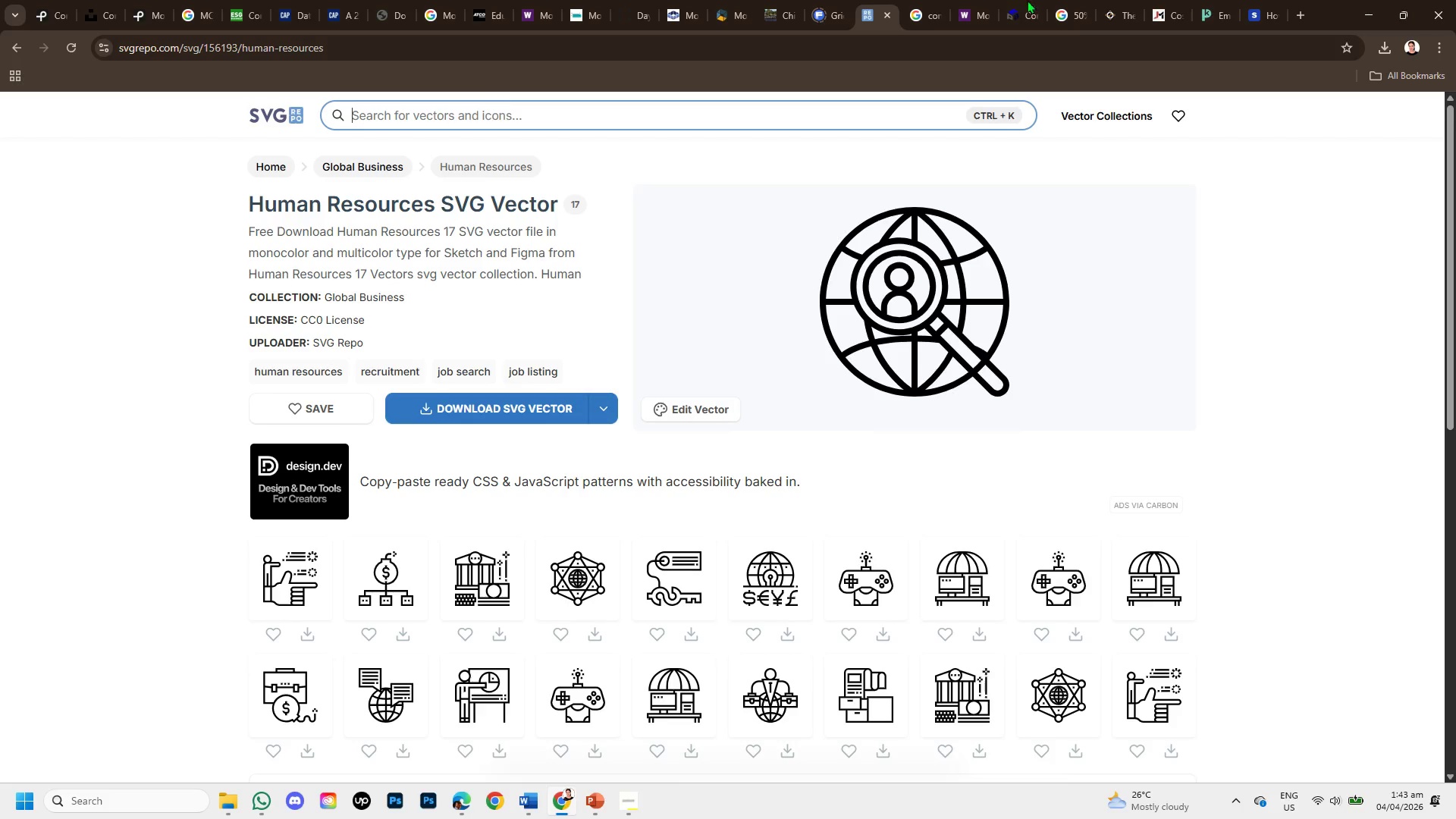 
left_click([1250, 3])
 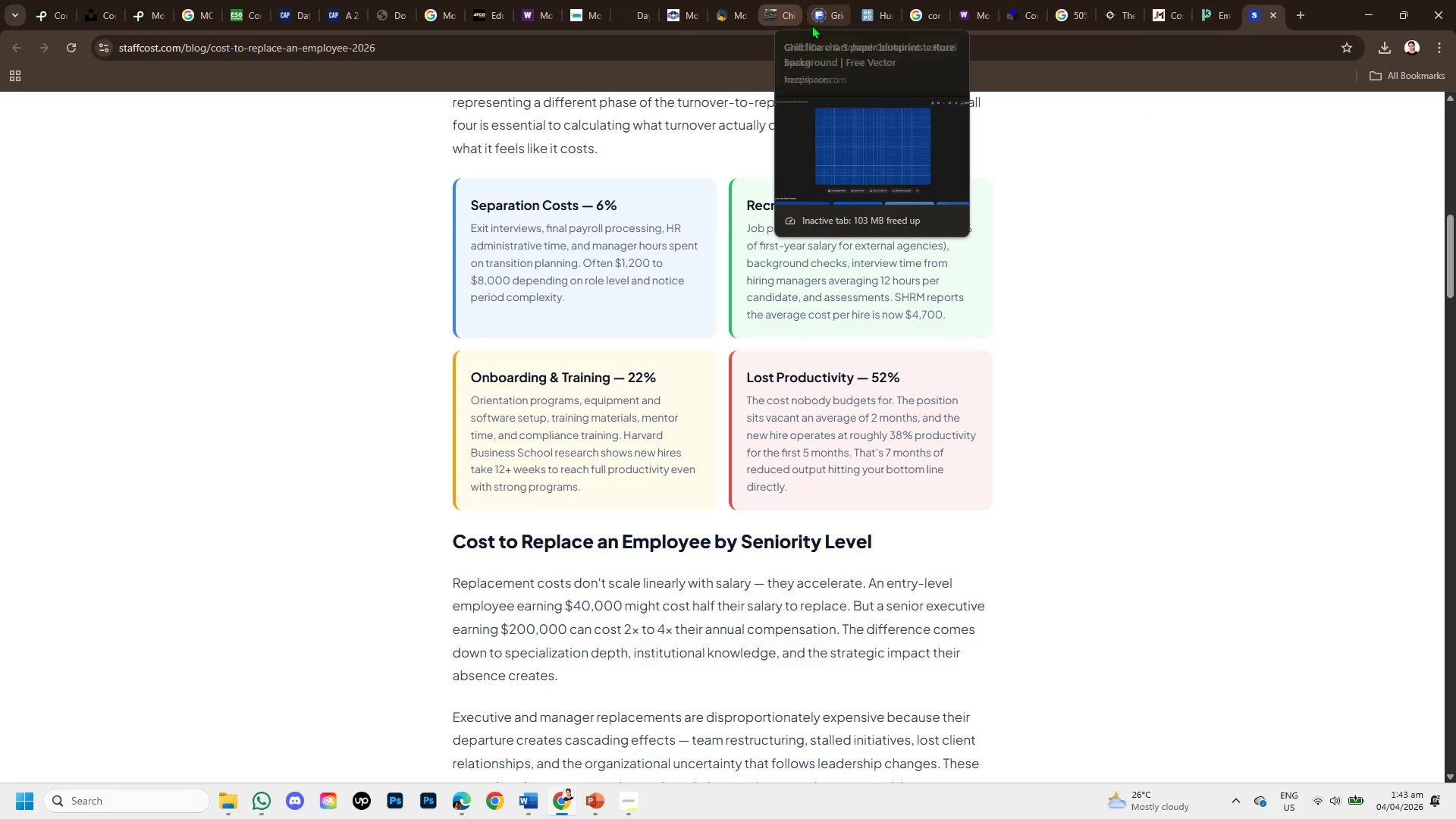 
wait(5.26)
 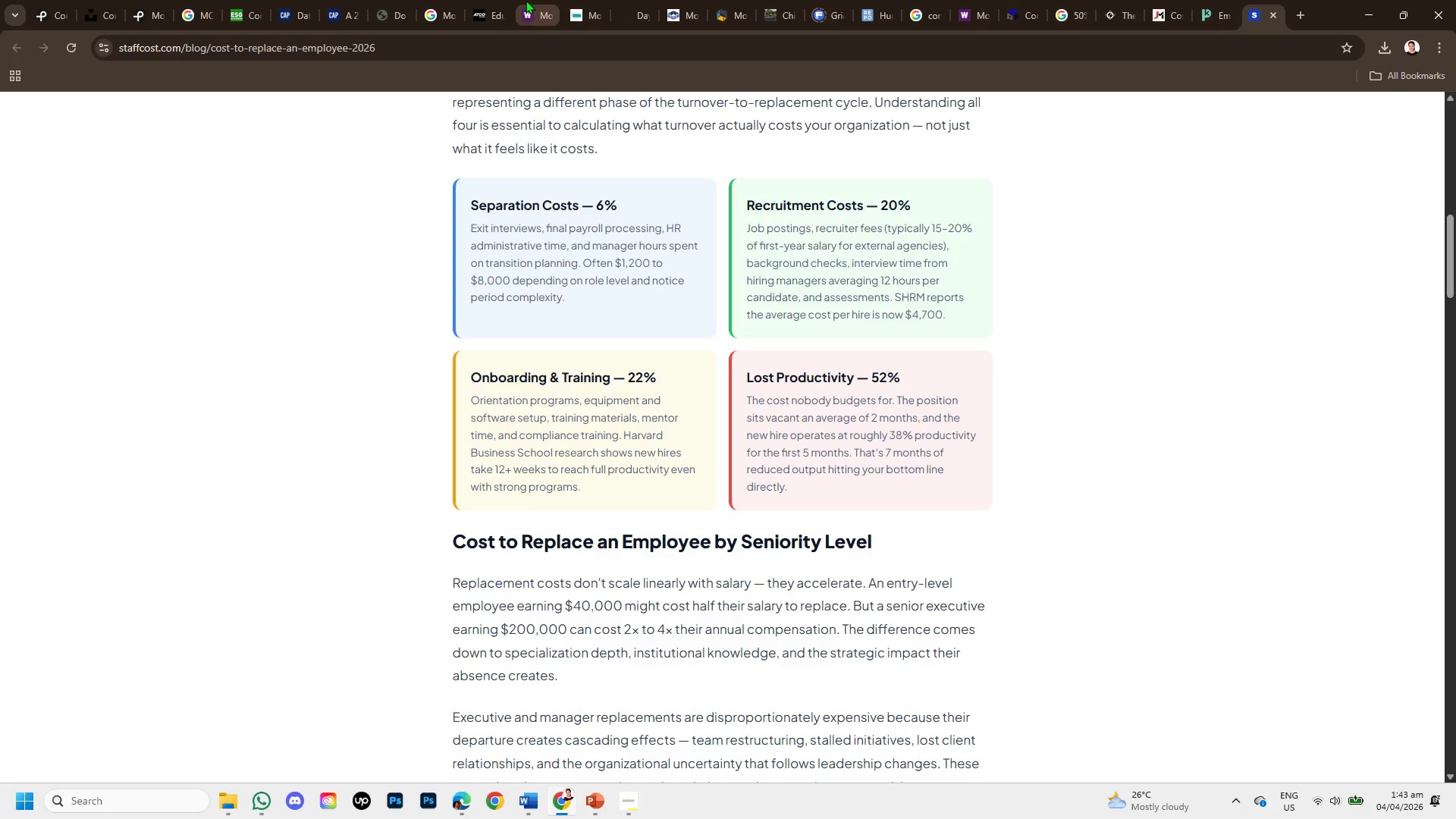 
left_click([881, 17])
 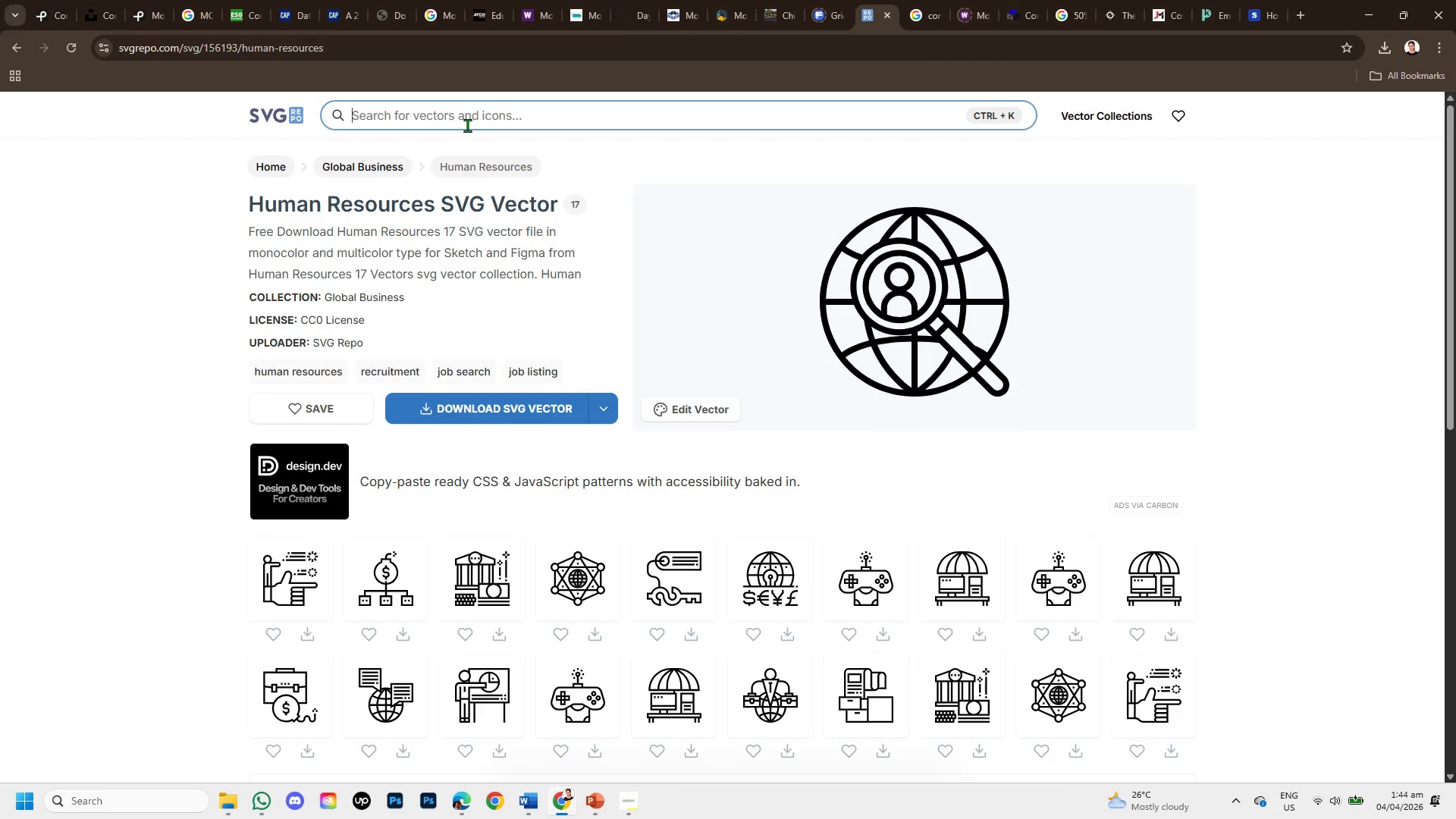 
type(training )
 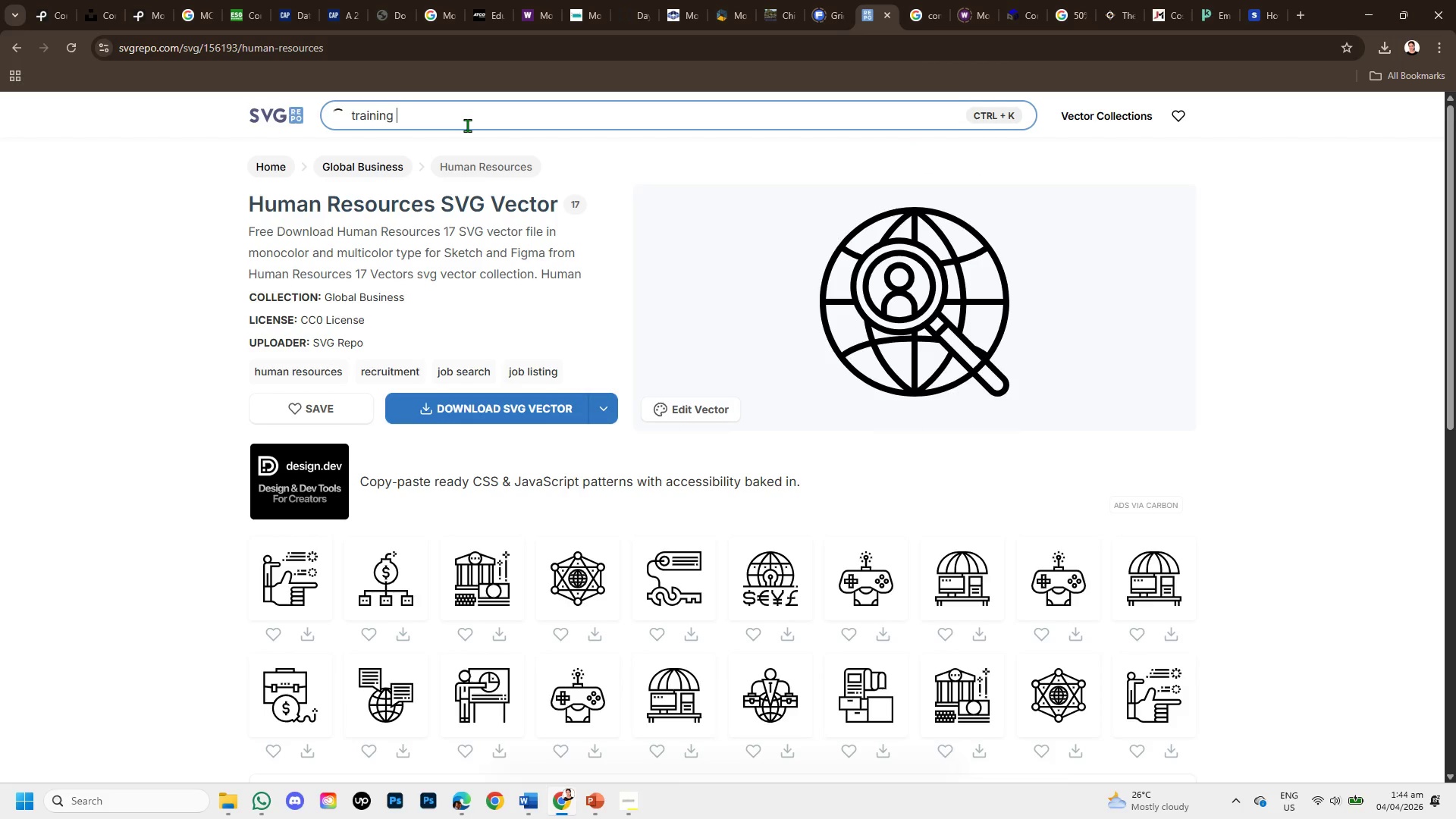 
key(Enter)
 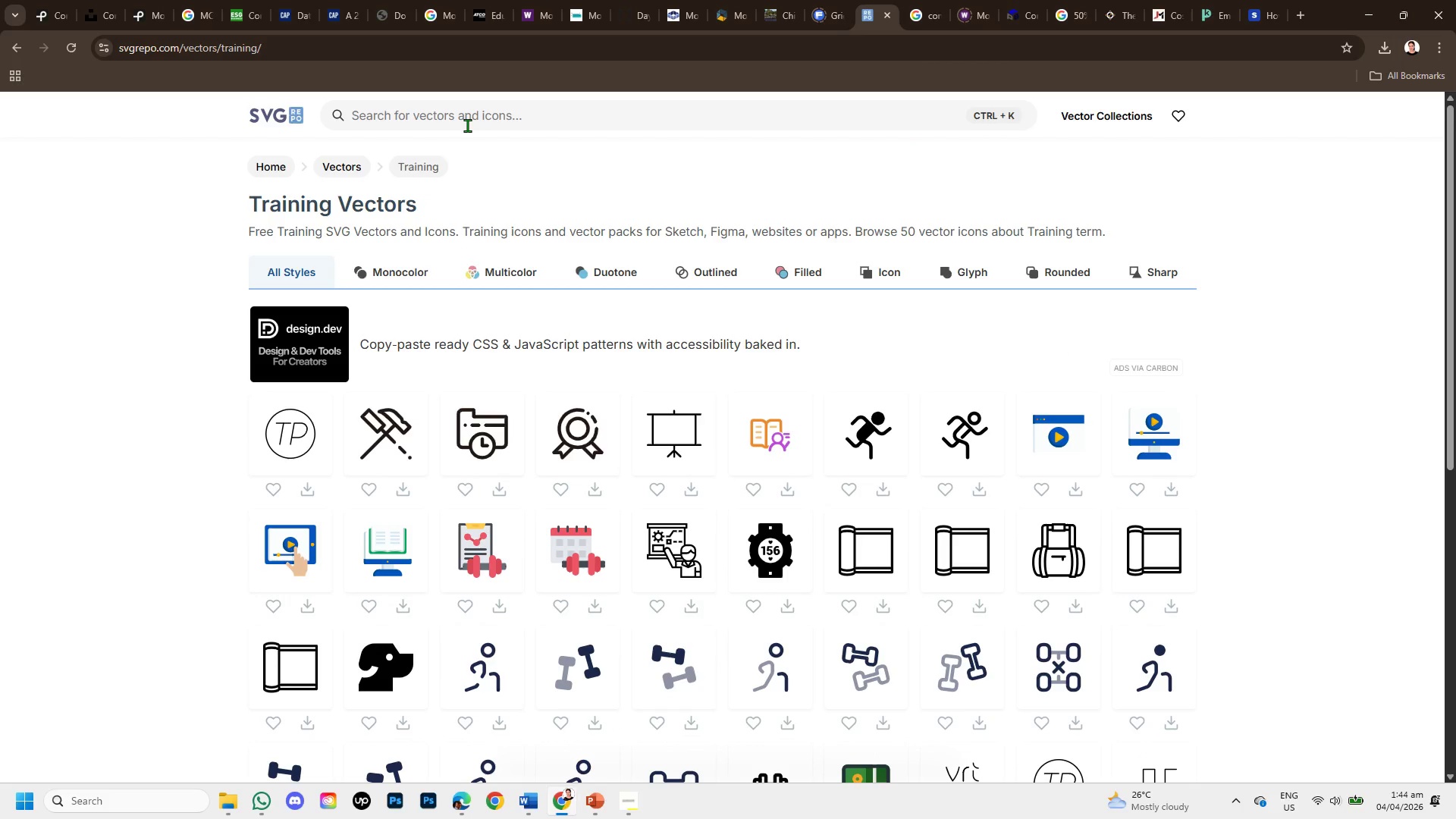 
wait(12.58)
 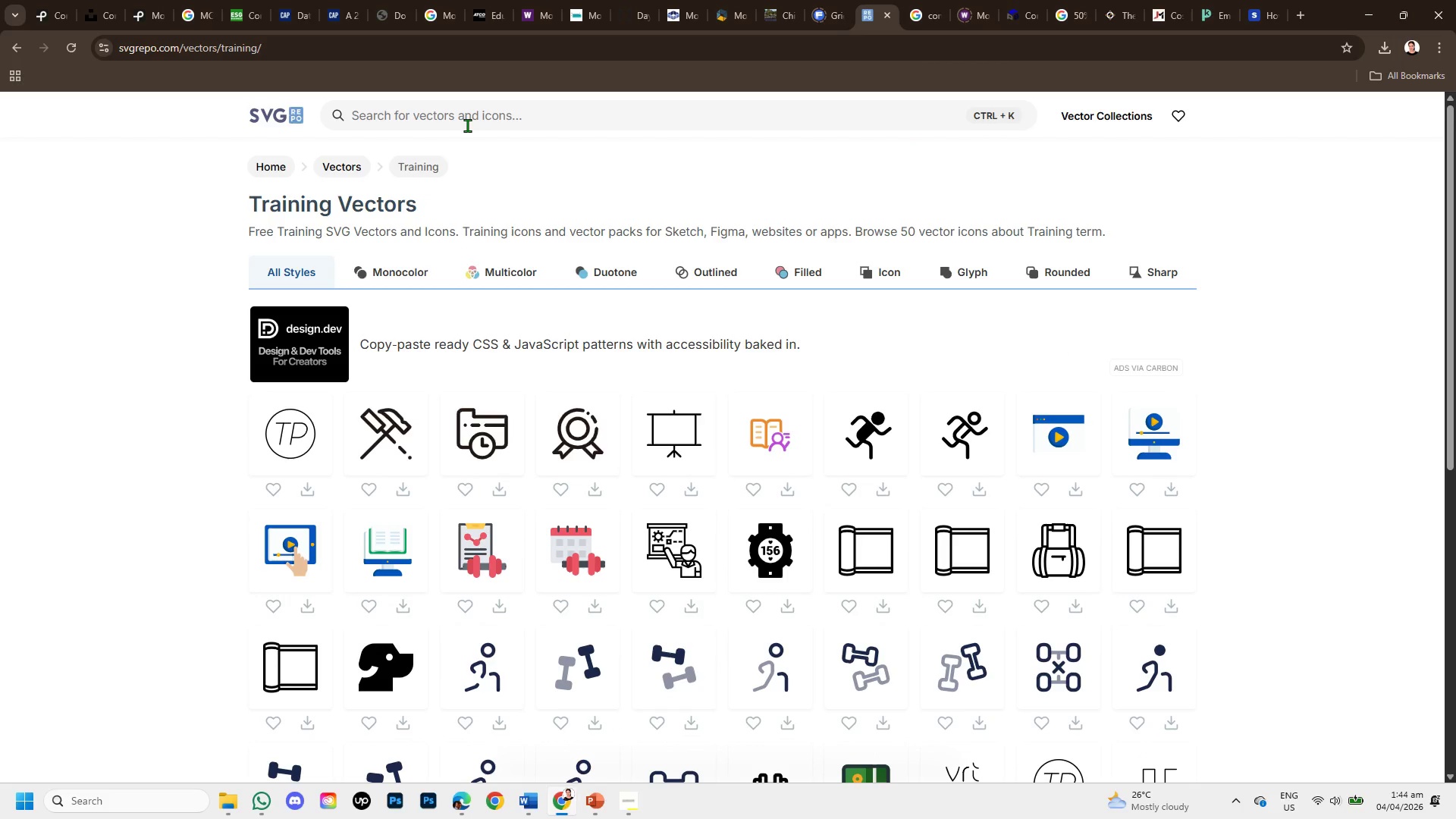 
scroll: coordinate [896, 513], scroll_direction: down, amount: 2.0
 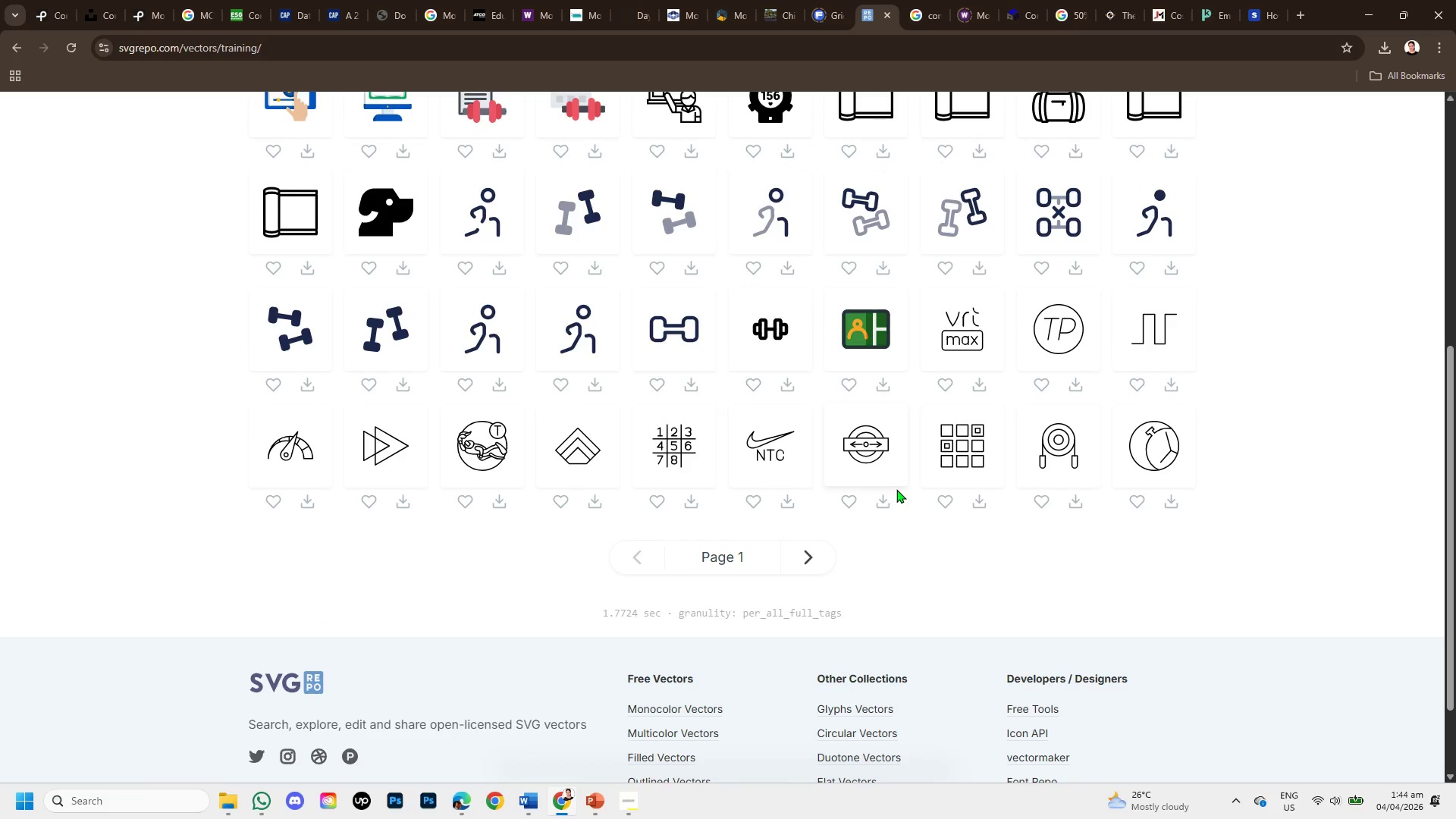 
scroll: coordinate [896, 489], scroll_direction: up, amount: 1.0
 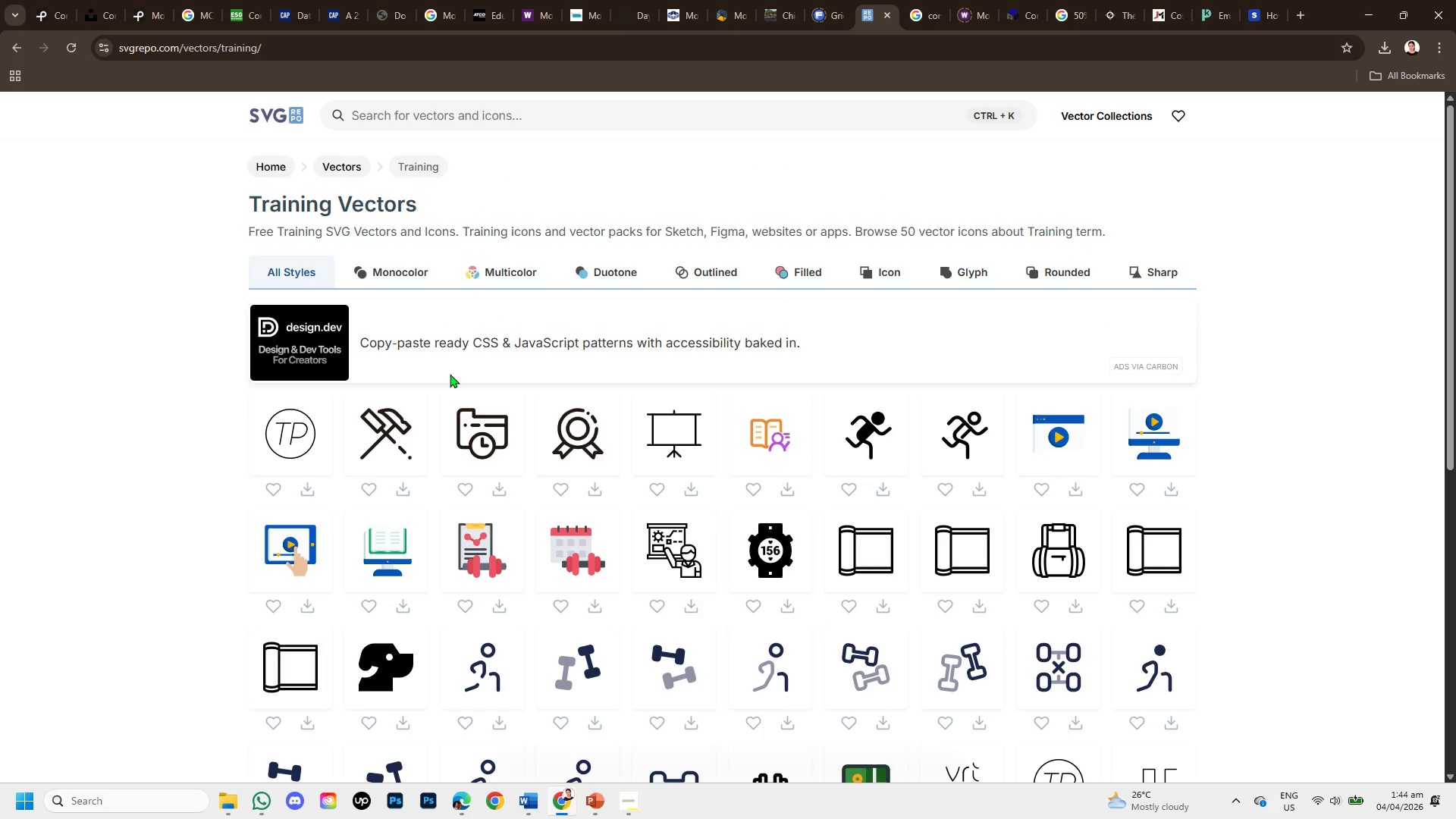 
mouse_move([593, 563])
 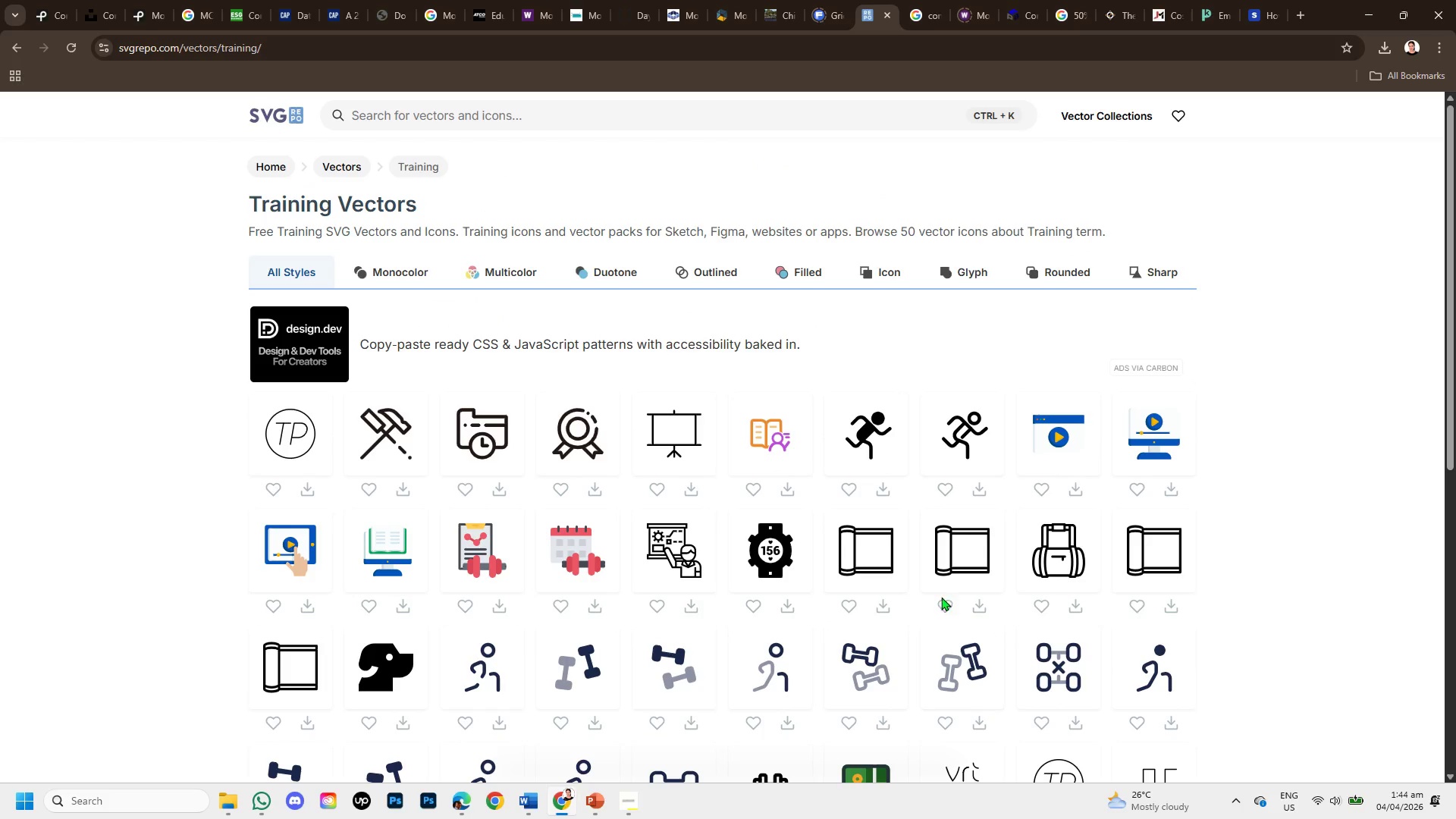 
mouse_move([891, 554])
 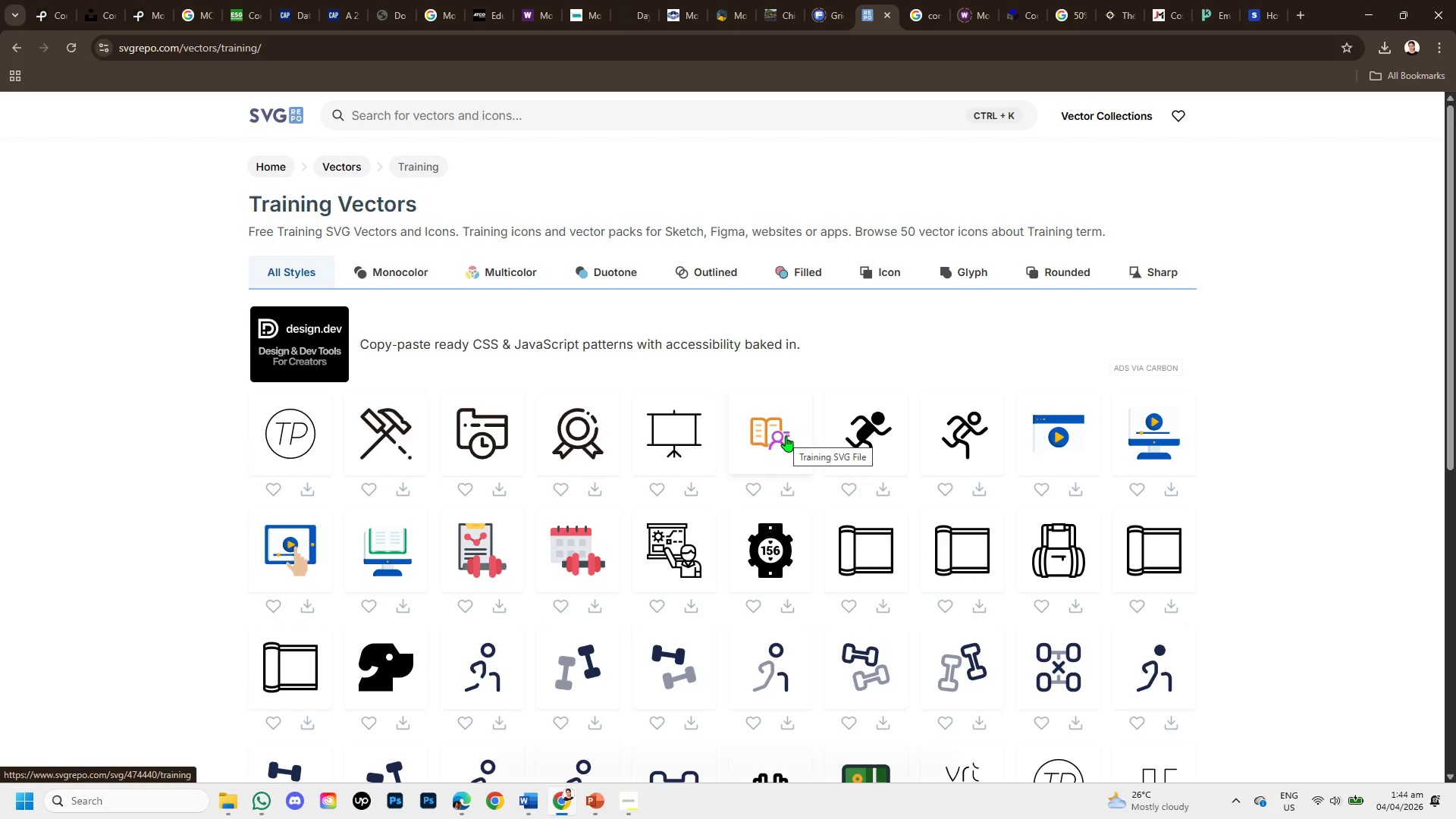 
left_click([786, 436])
 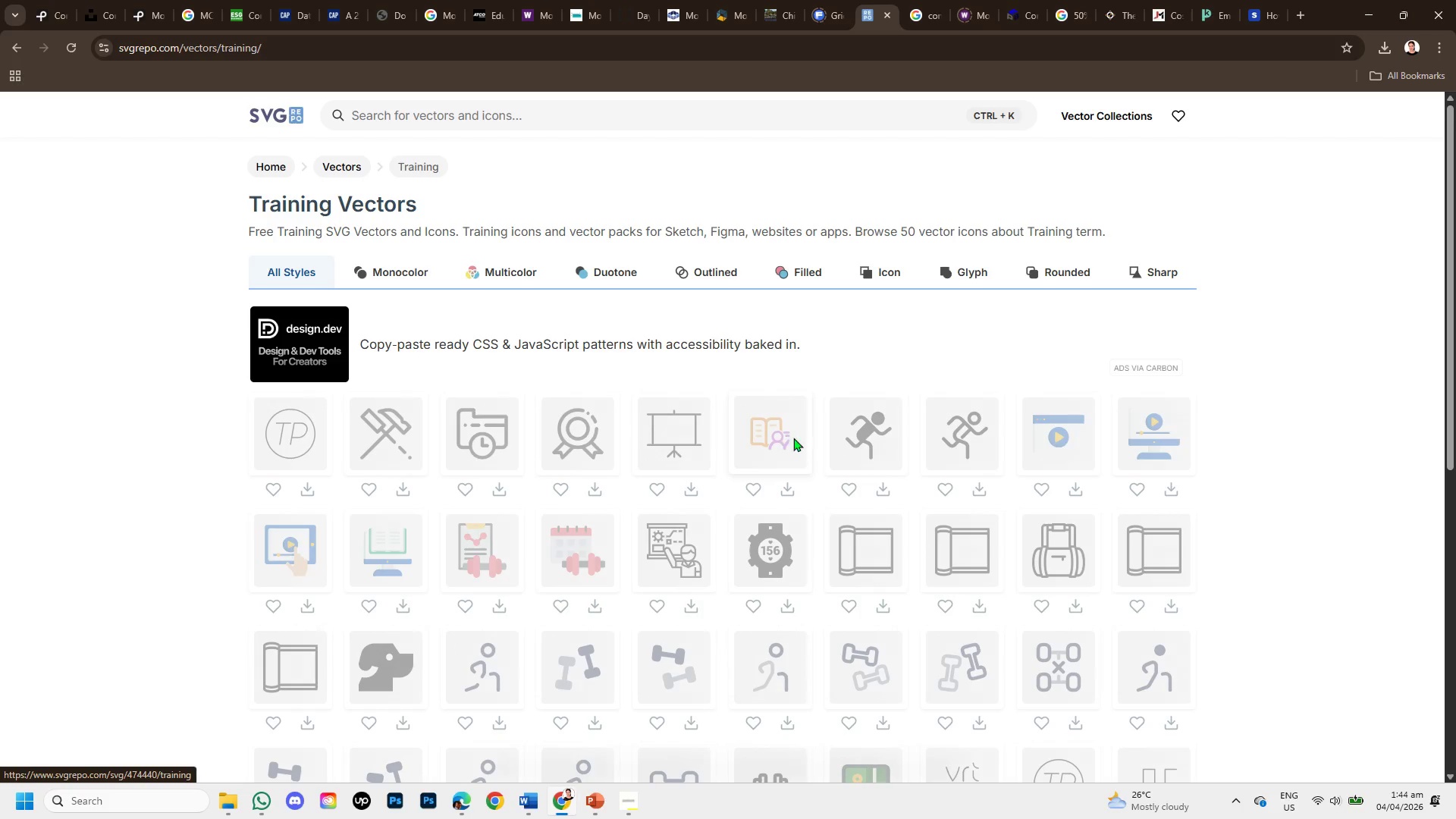 
mouse_move([791, 454])
 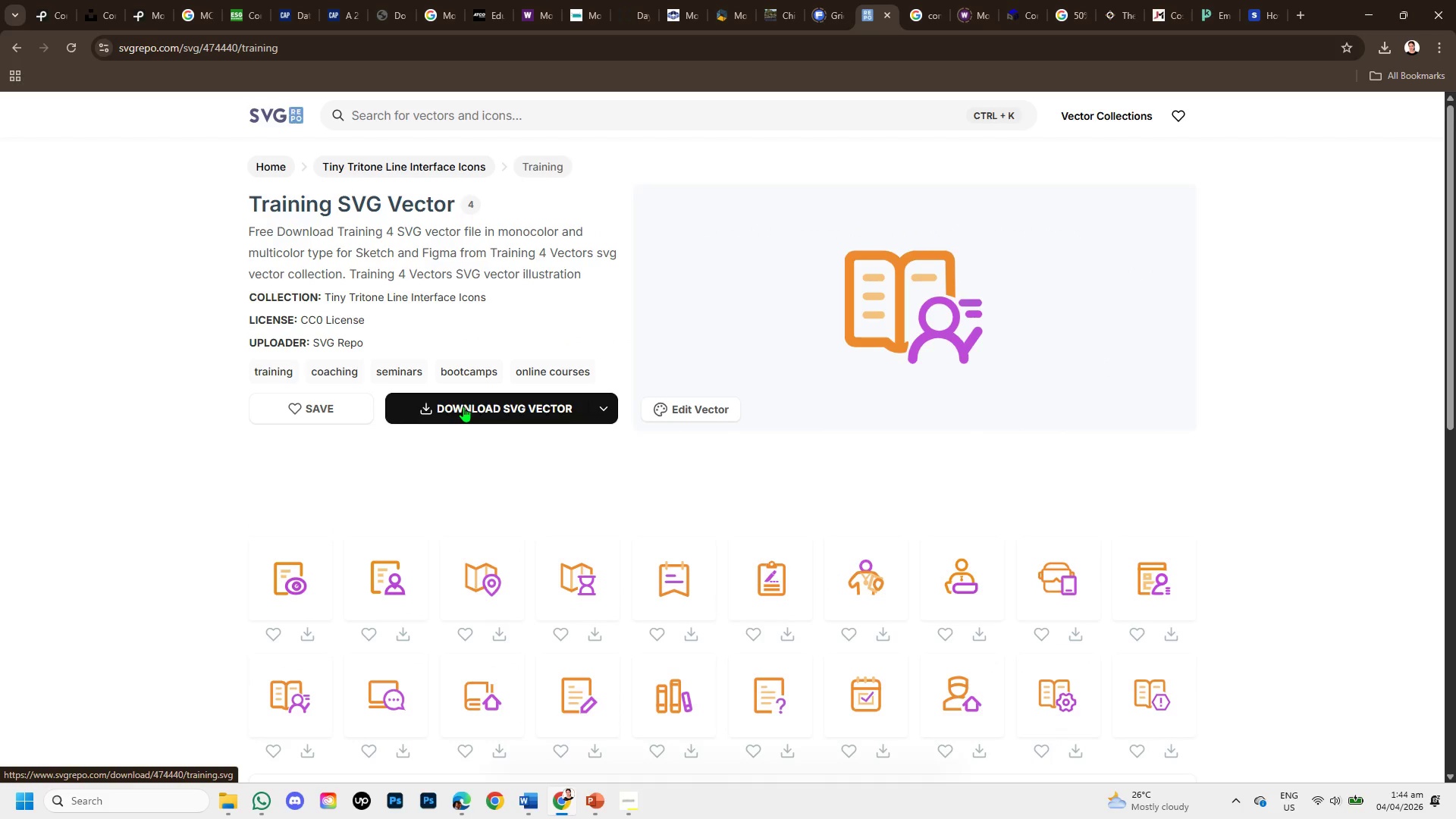 
left_click([463, 406])
 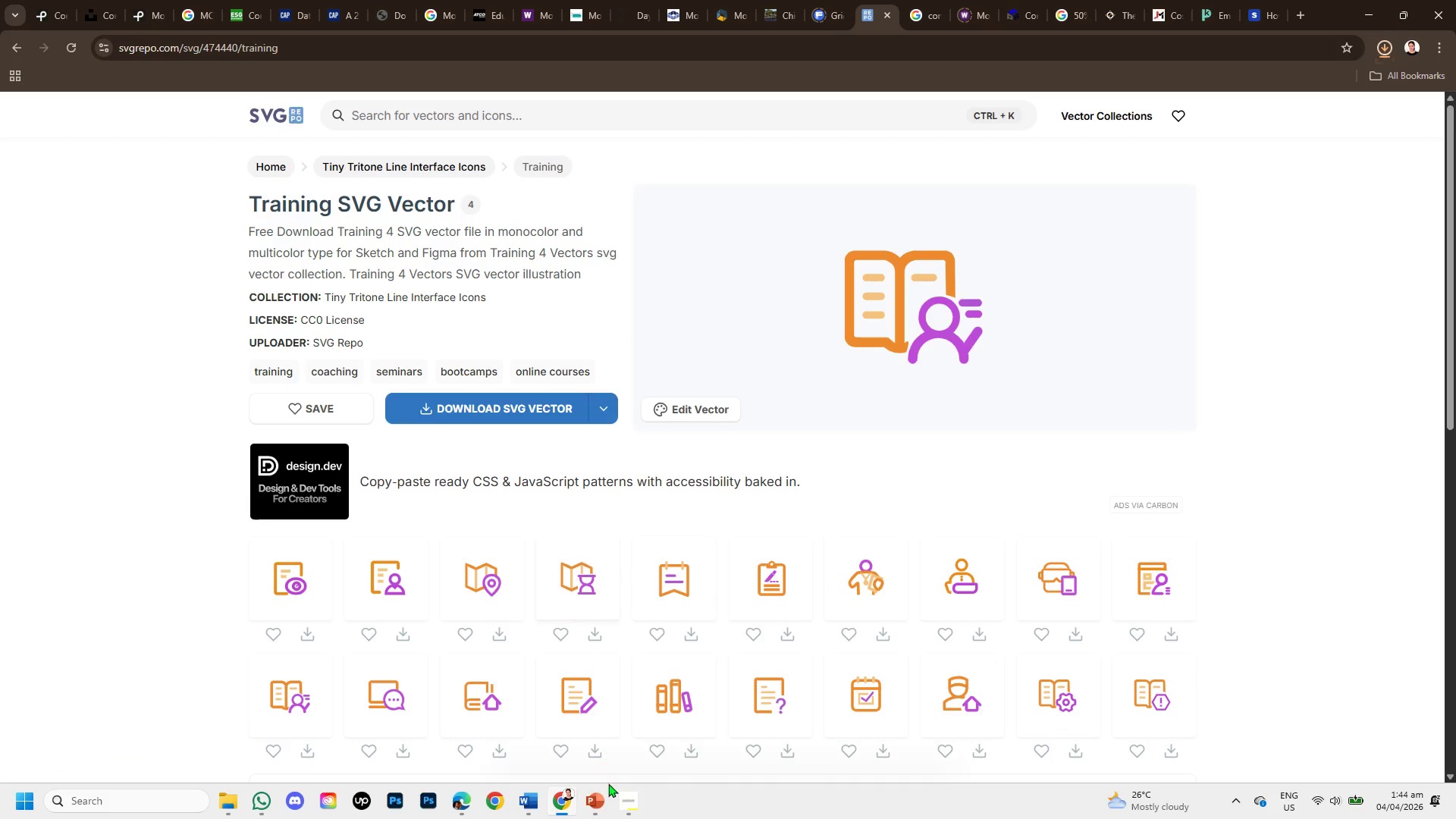 
left_click([596, 805])
 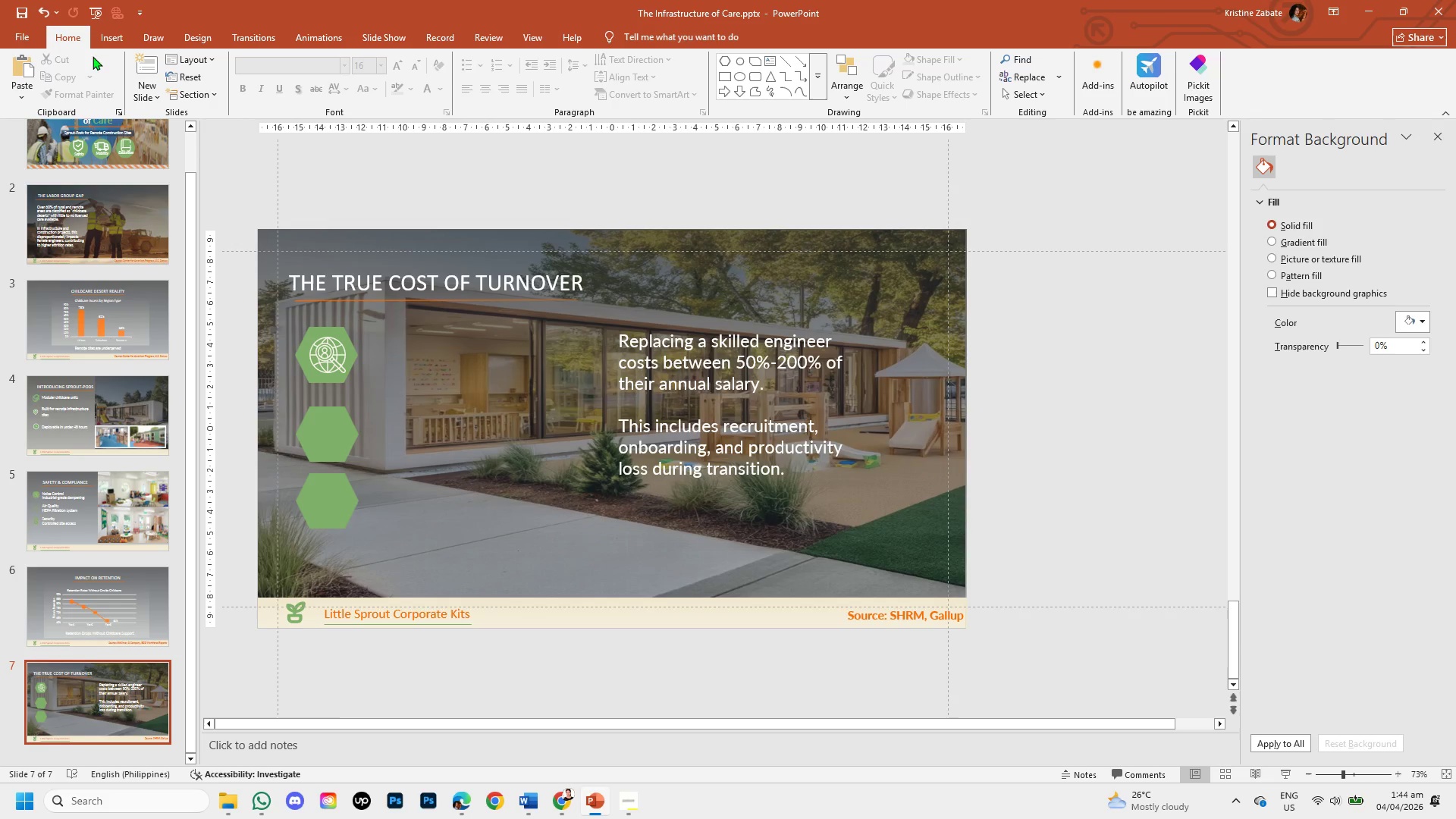 
left_click([109, 33])
 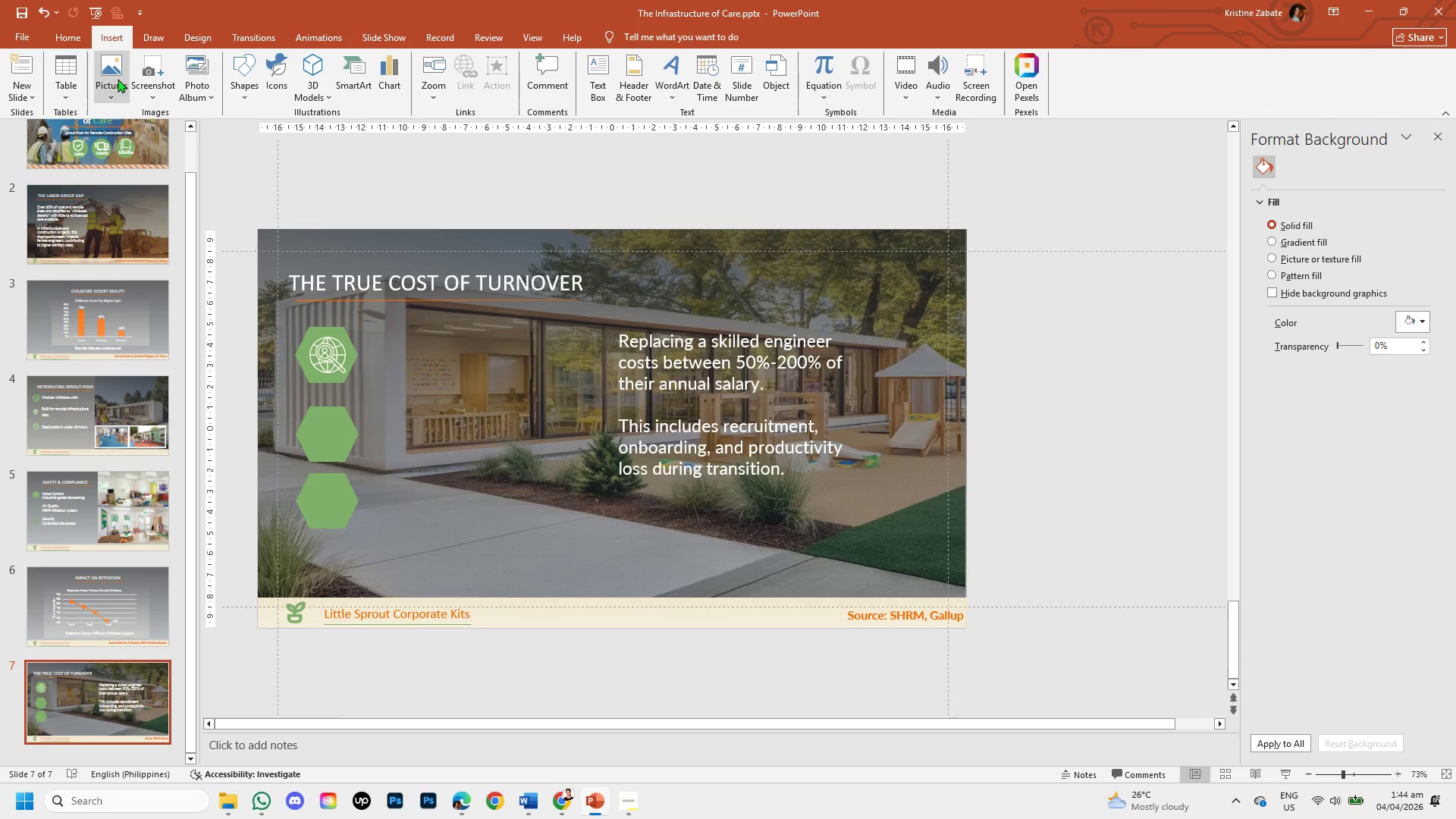 
left_click([116, 82])
 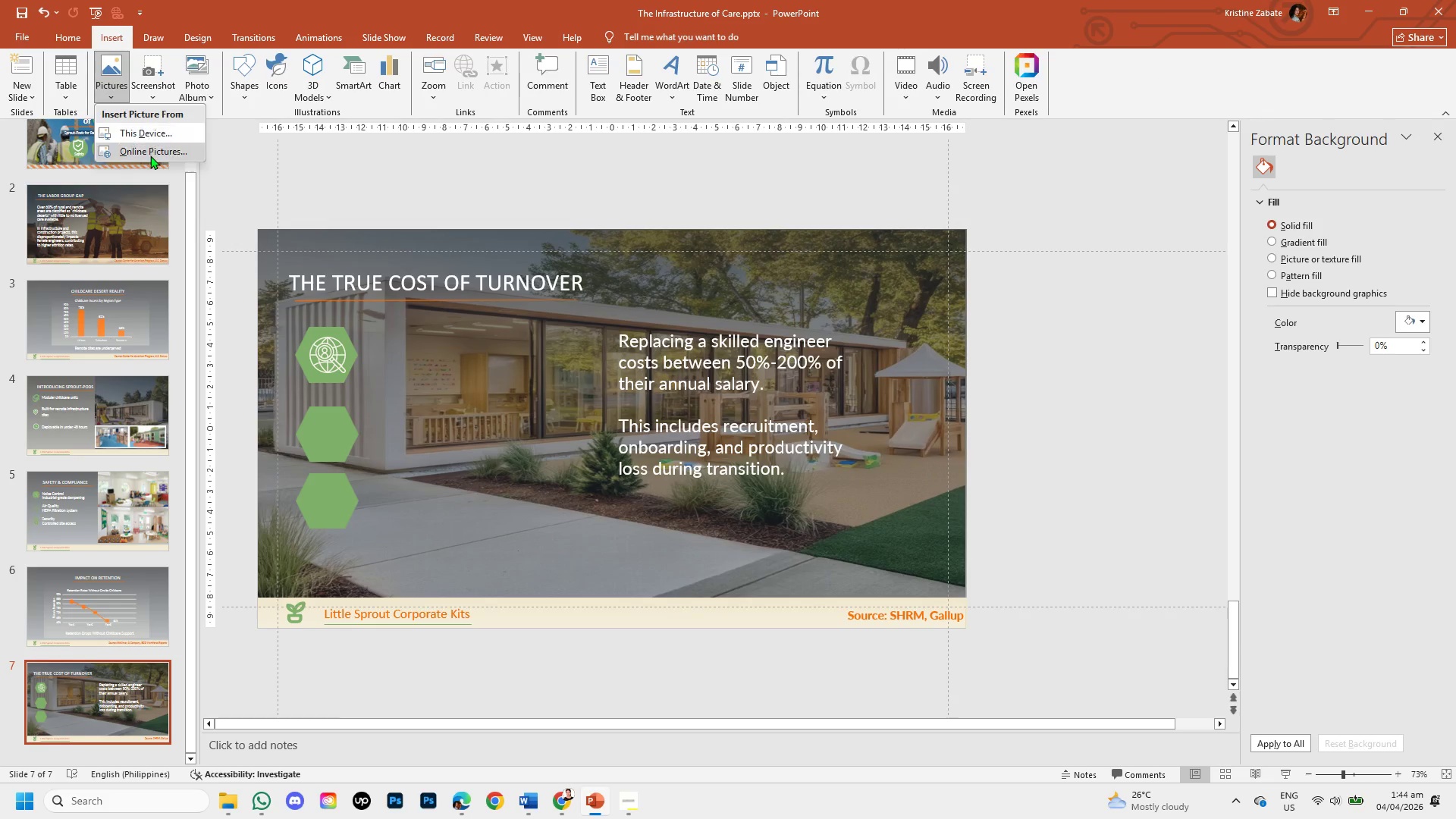 
mouse_move([172, 136])
 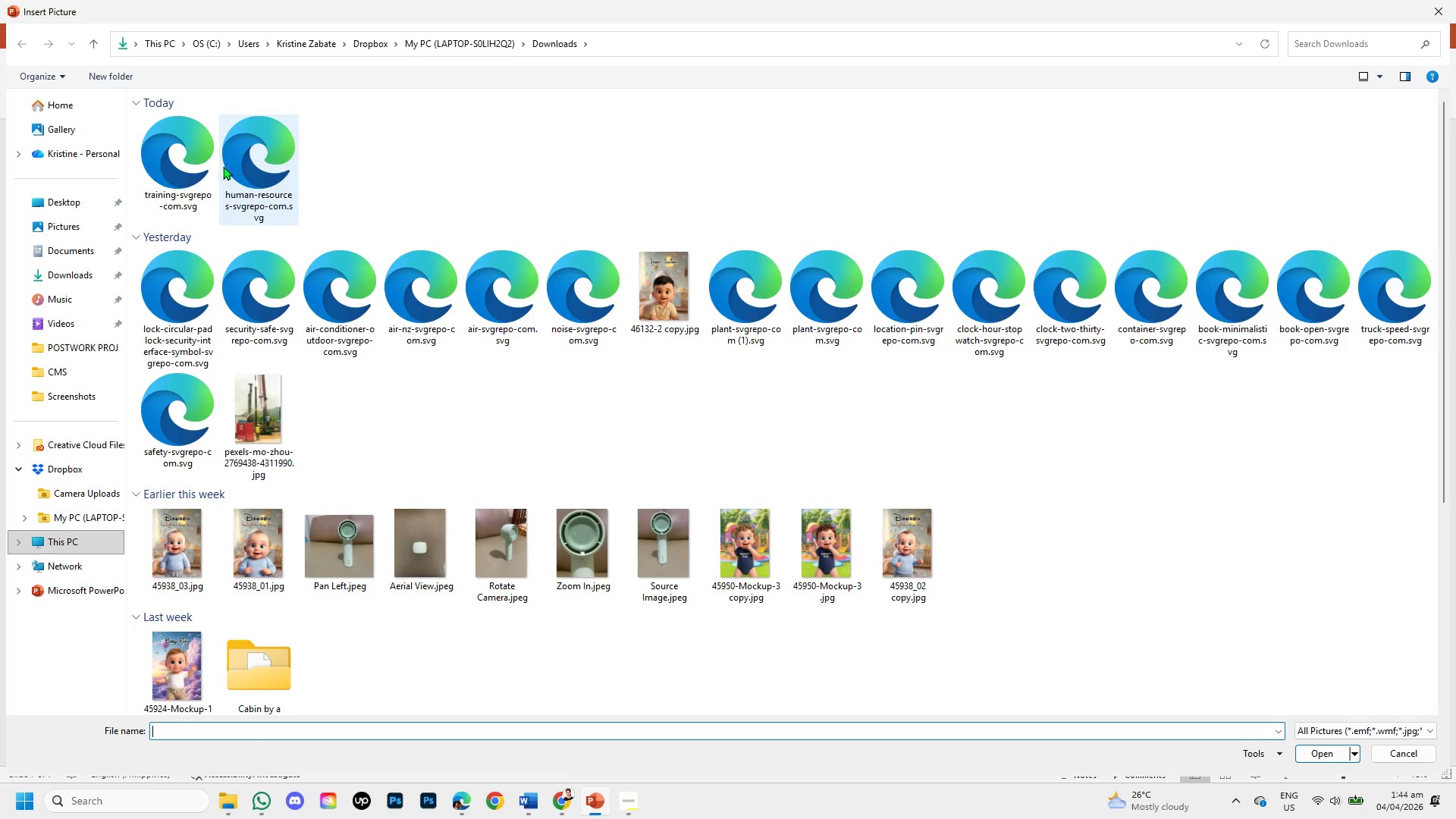 
double_click([181, 180])
 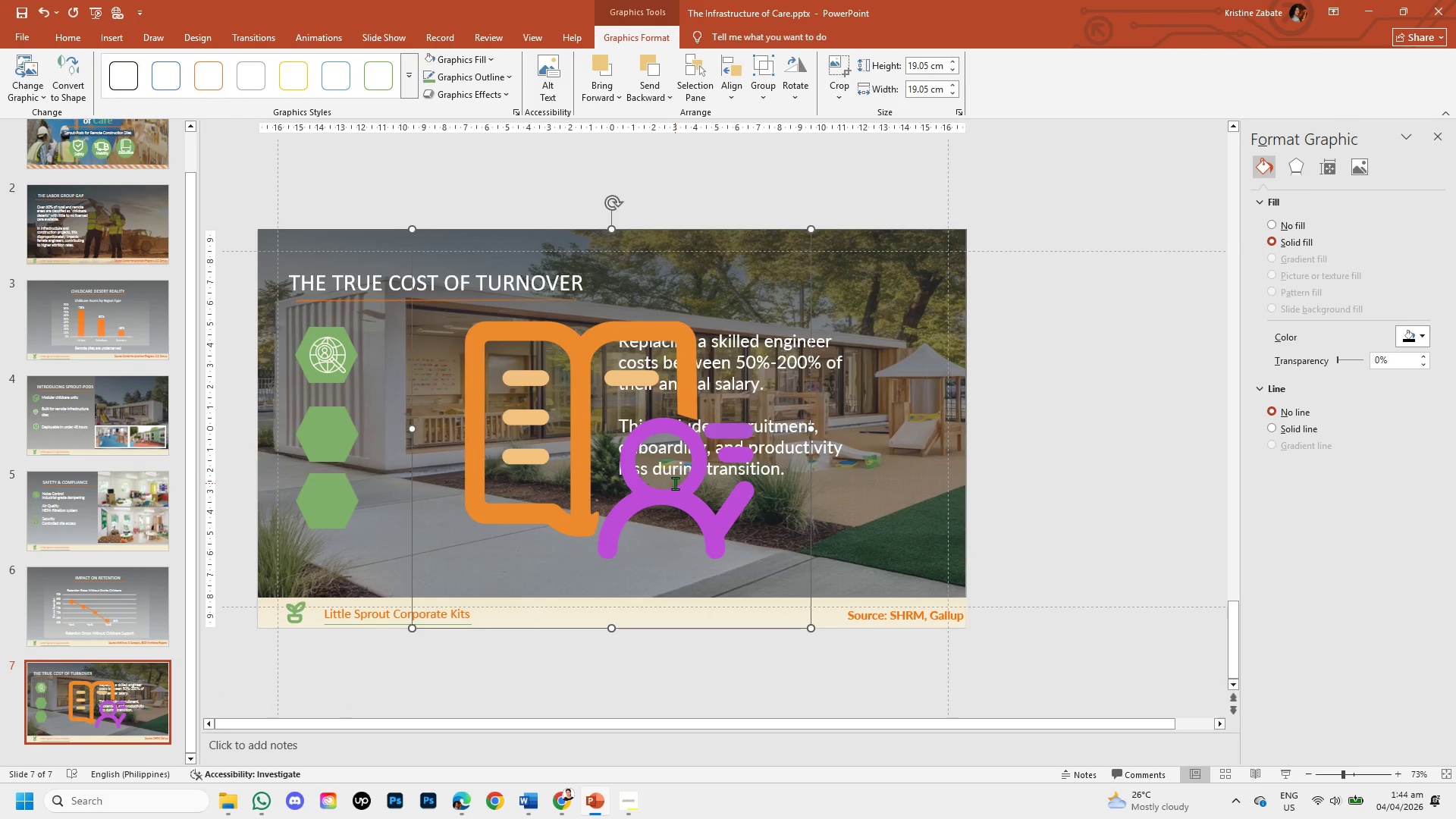 
left_click_drag(start_coordinate=[679, 500], to_coordinate=[1156, 428])
 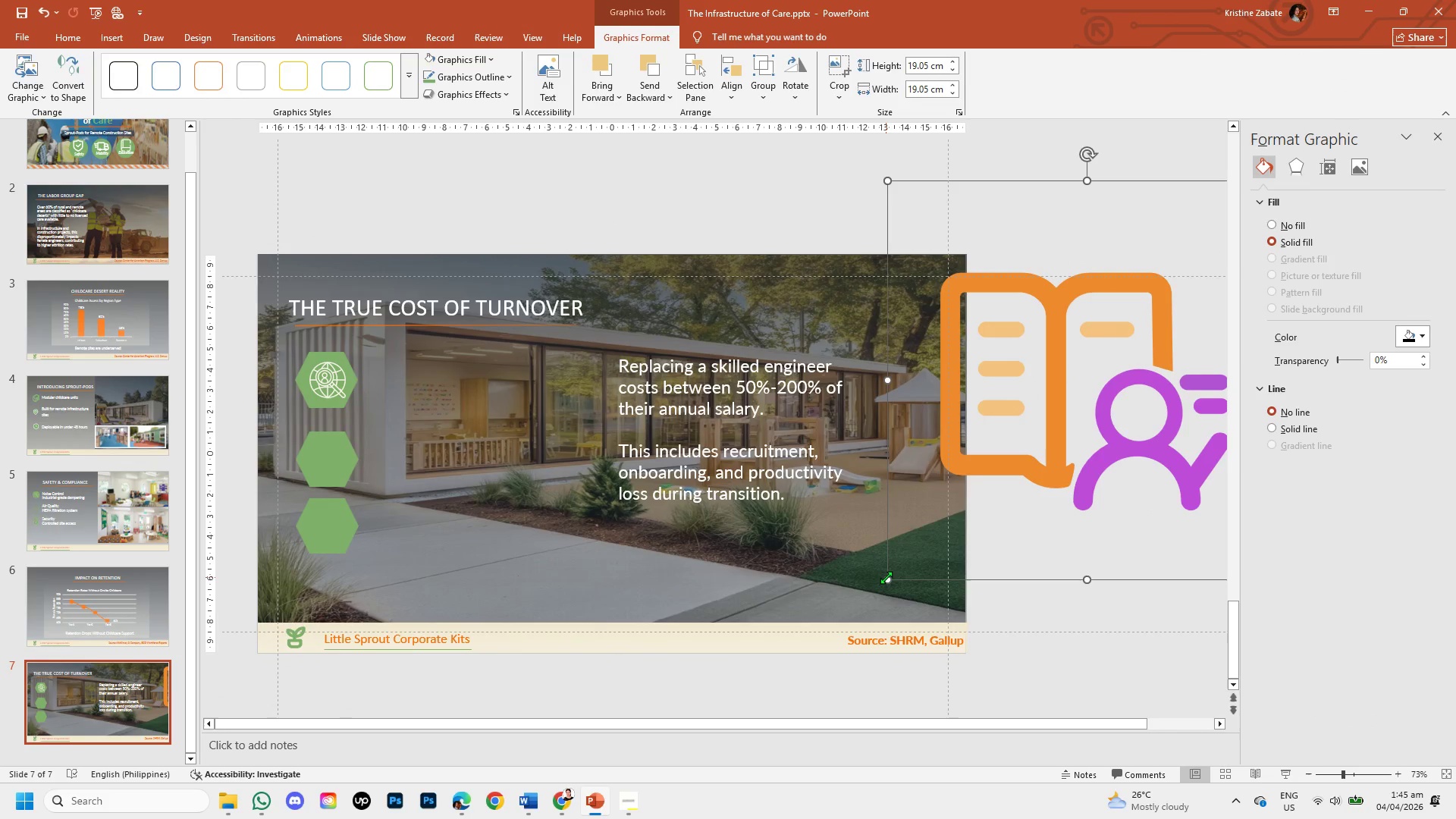 
left_click_drag(start_coordinate=[887, 576], to_coordinate=[1034, 438])
 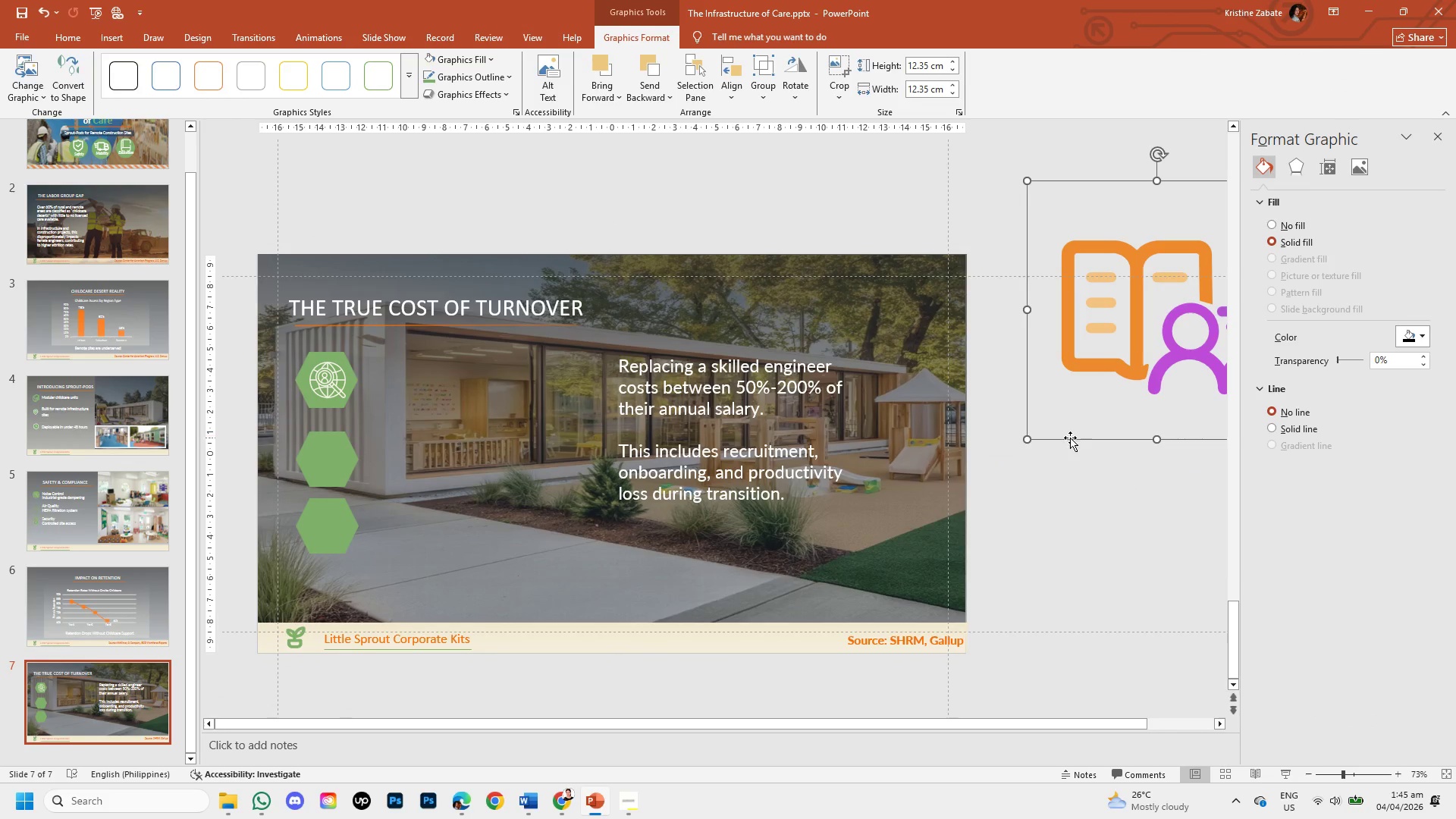 
left_click_drag(start_coordinate=[1070, 438], to_coordinate=[1022, 490])
 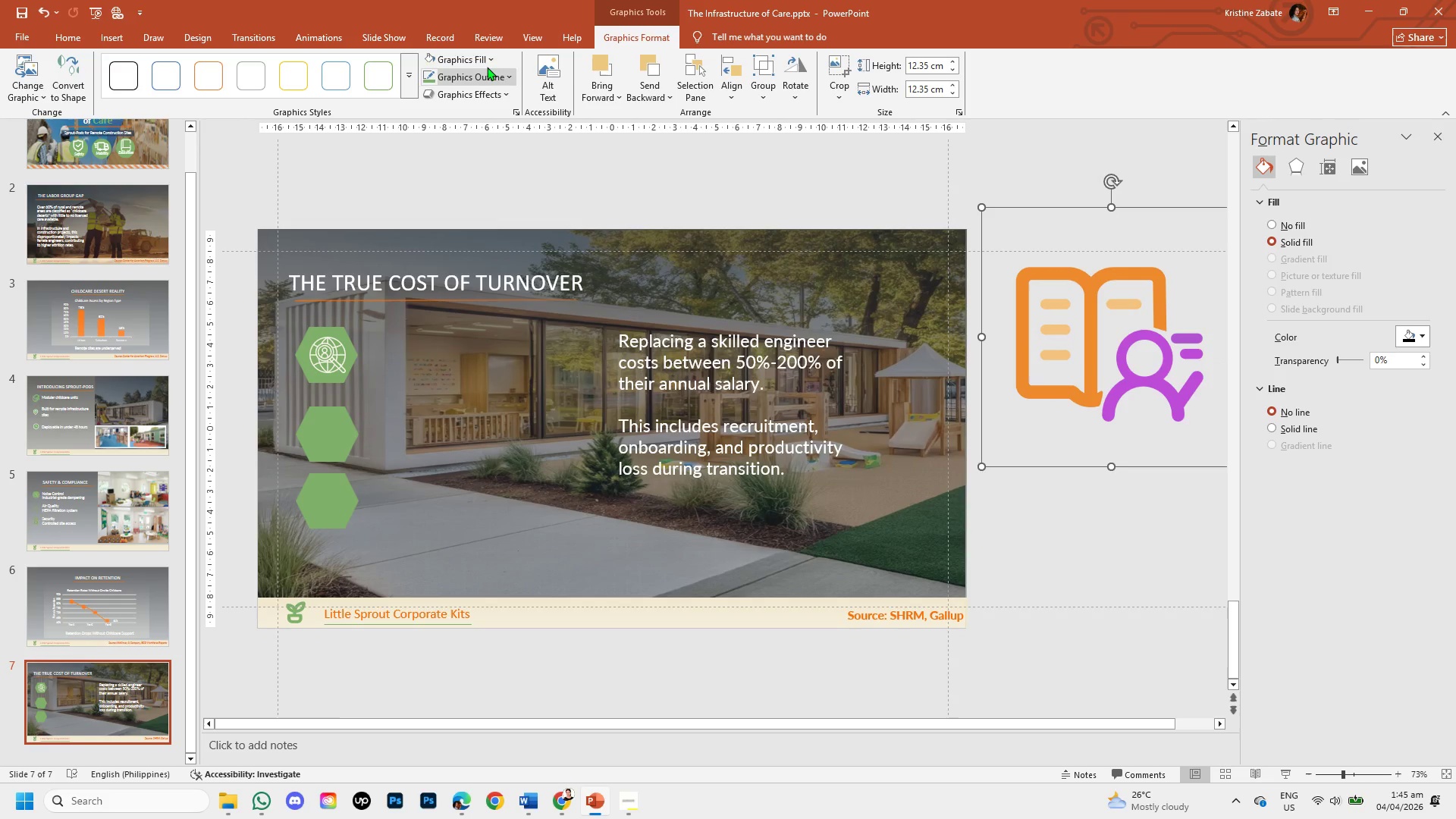 
left_click([487, 59])
 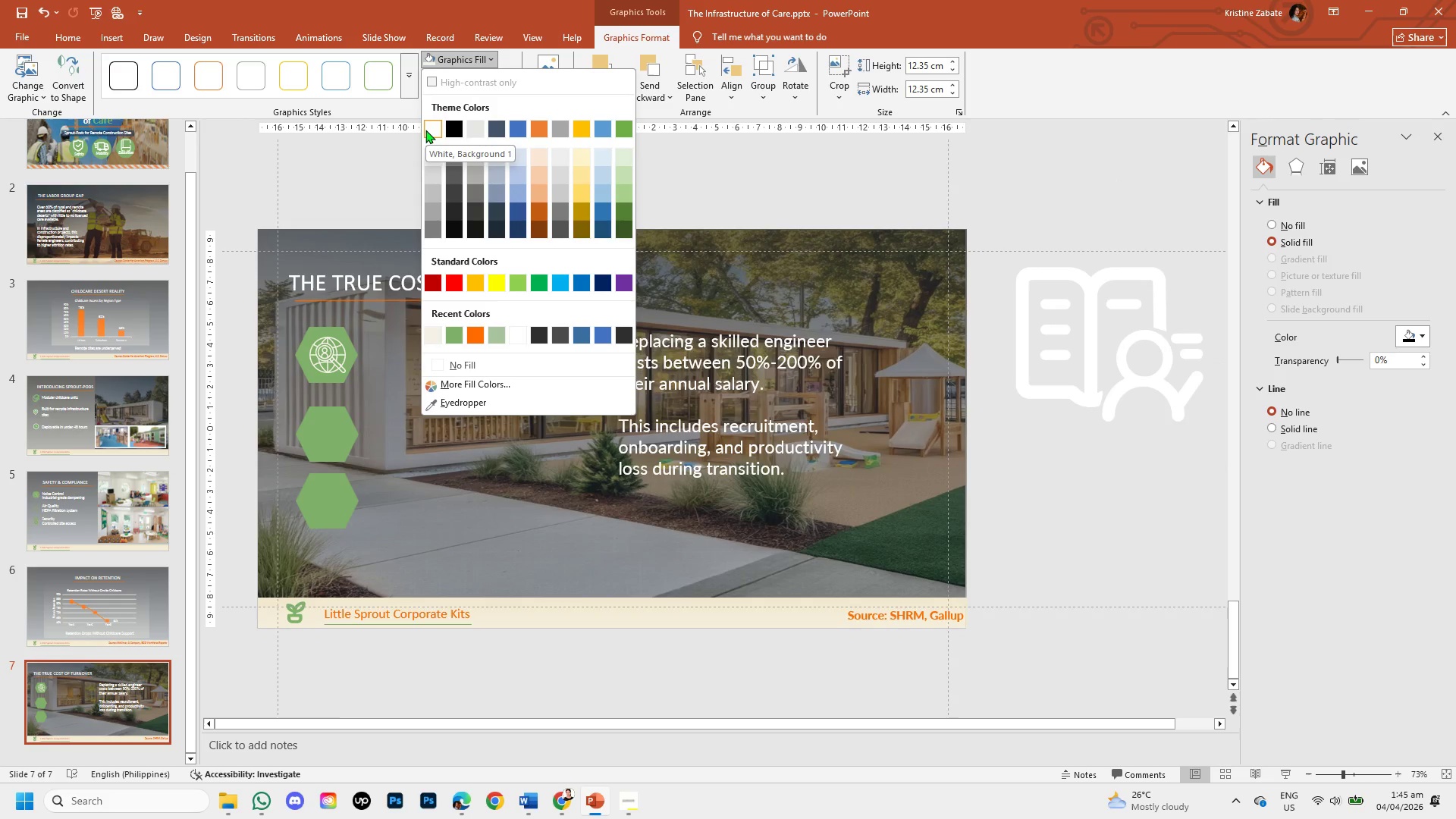 
left_click([425, 130])
 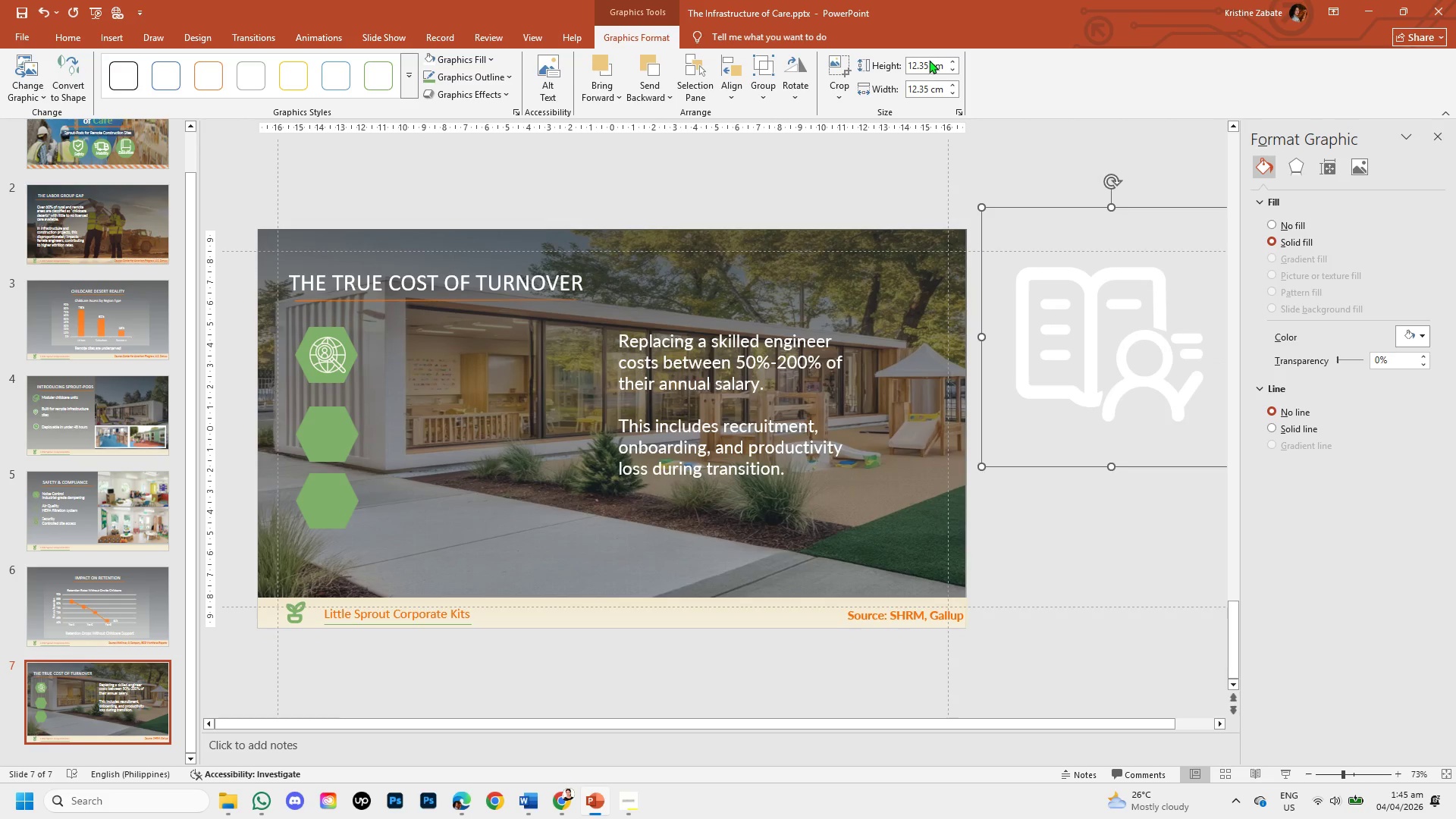 
left_click([927, 55])
 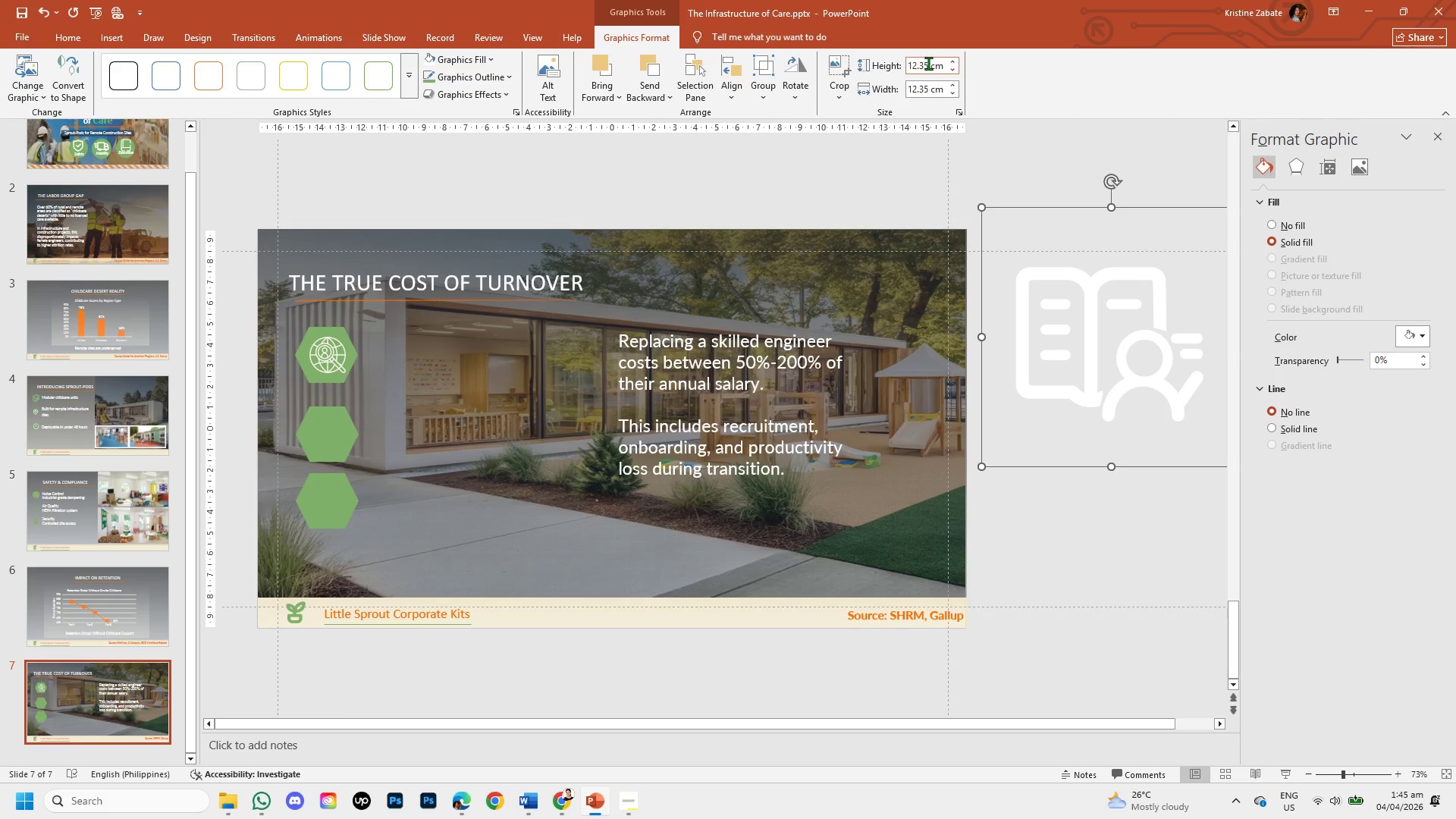 
left_click([928, 63])
 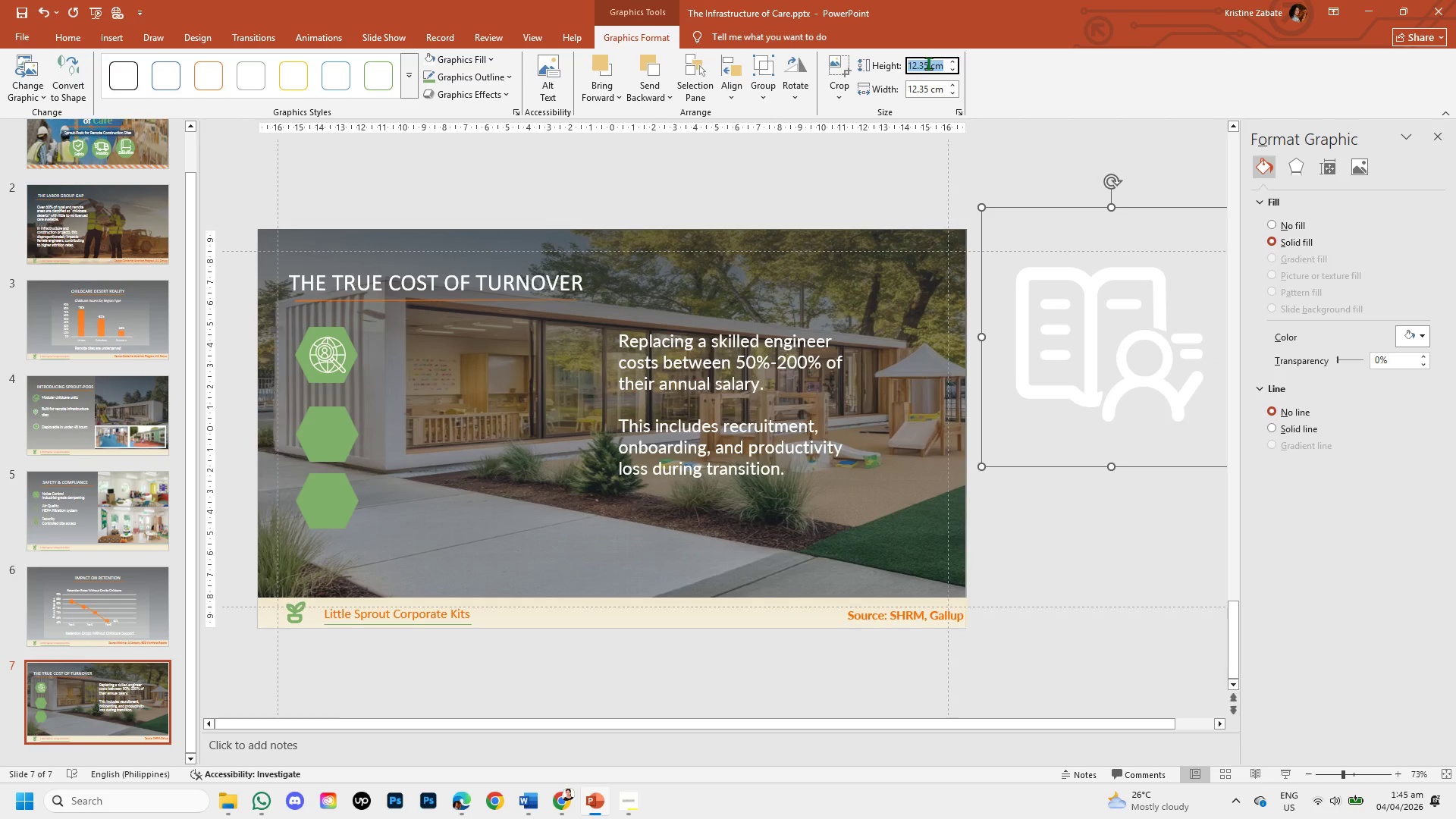 
left_click([928, 63])
 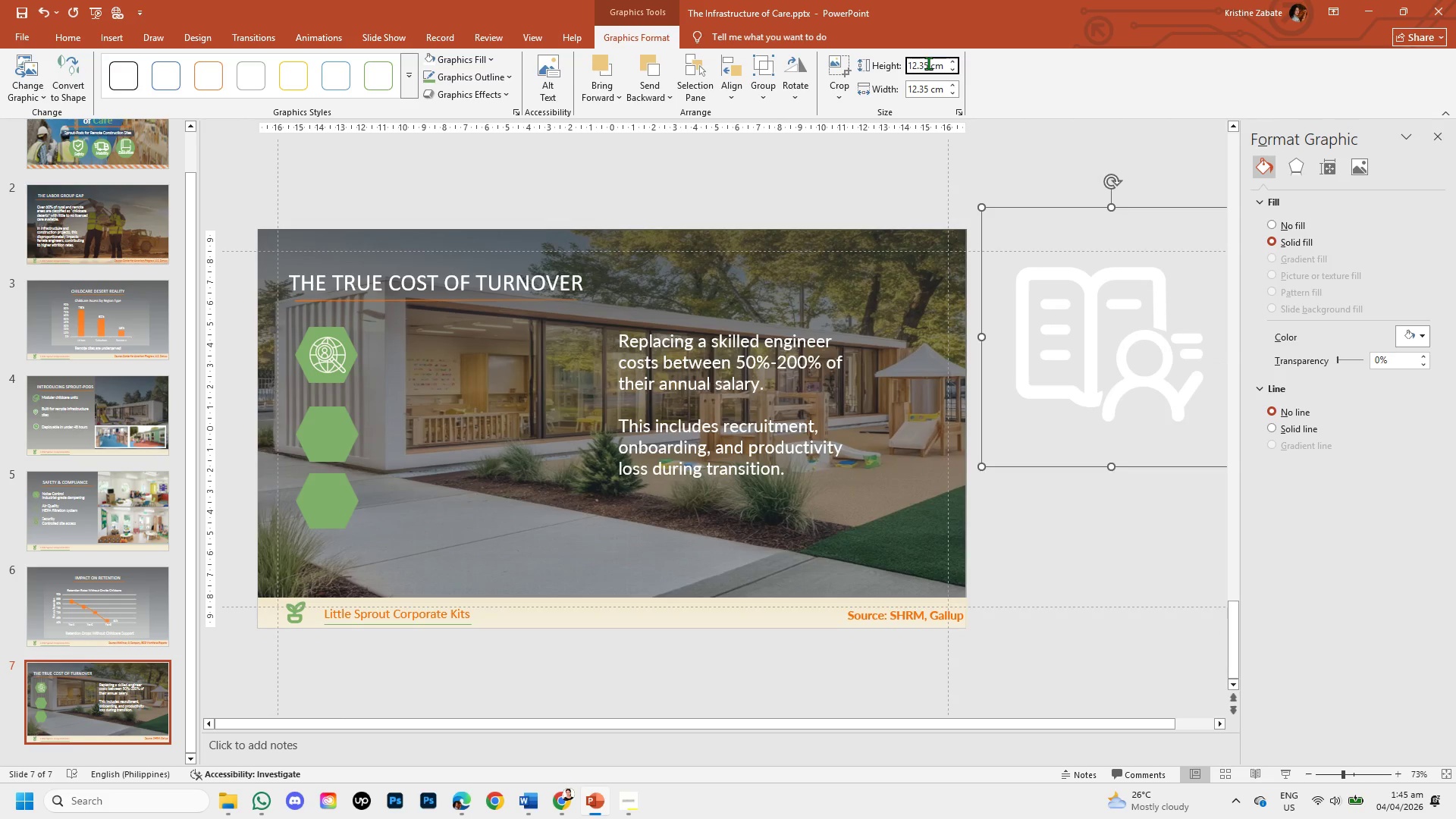 
key(Backspace)
 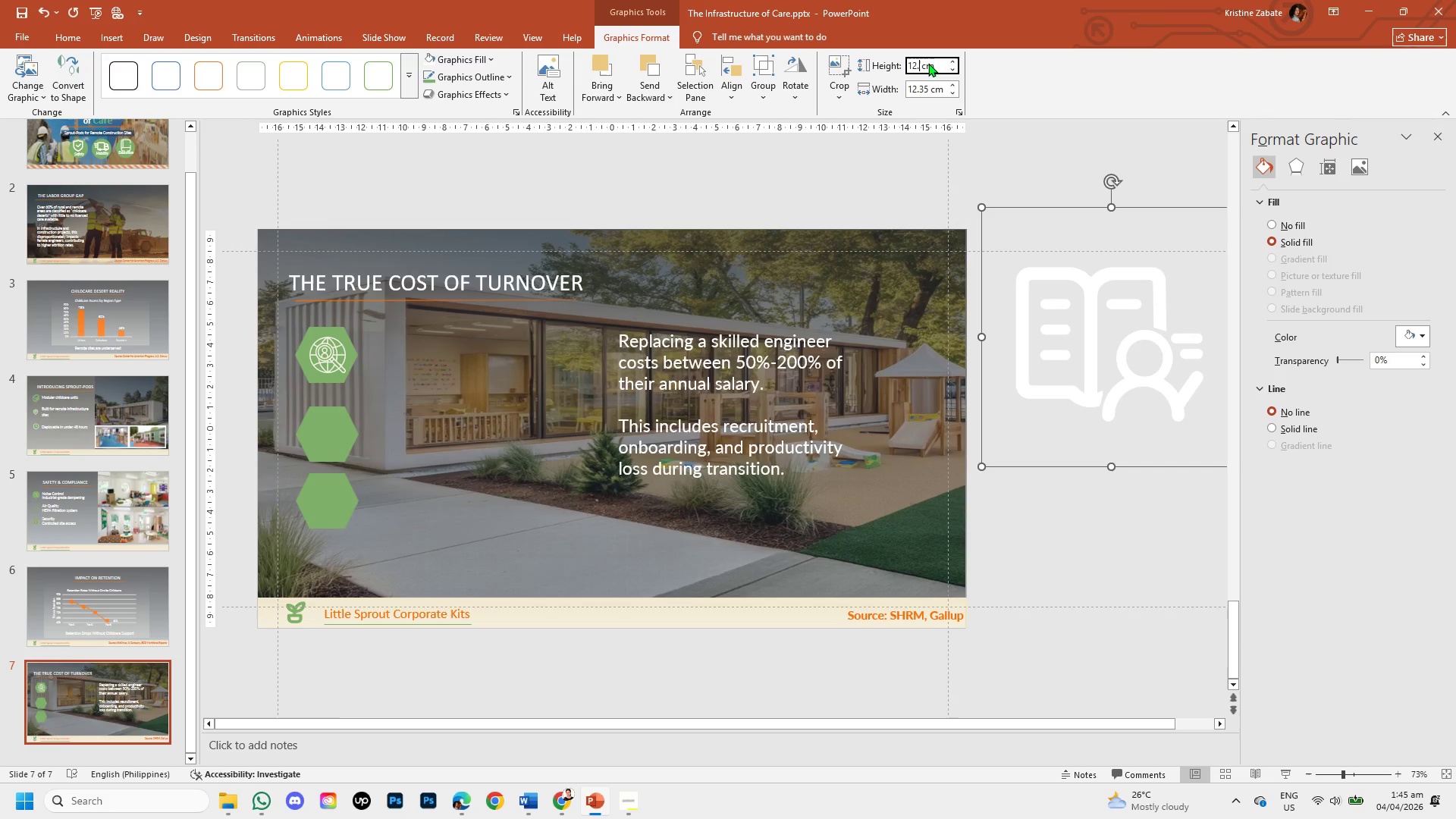 
key(Backspace)
 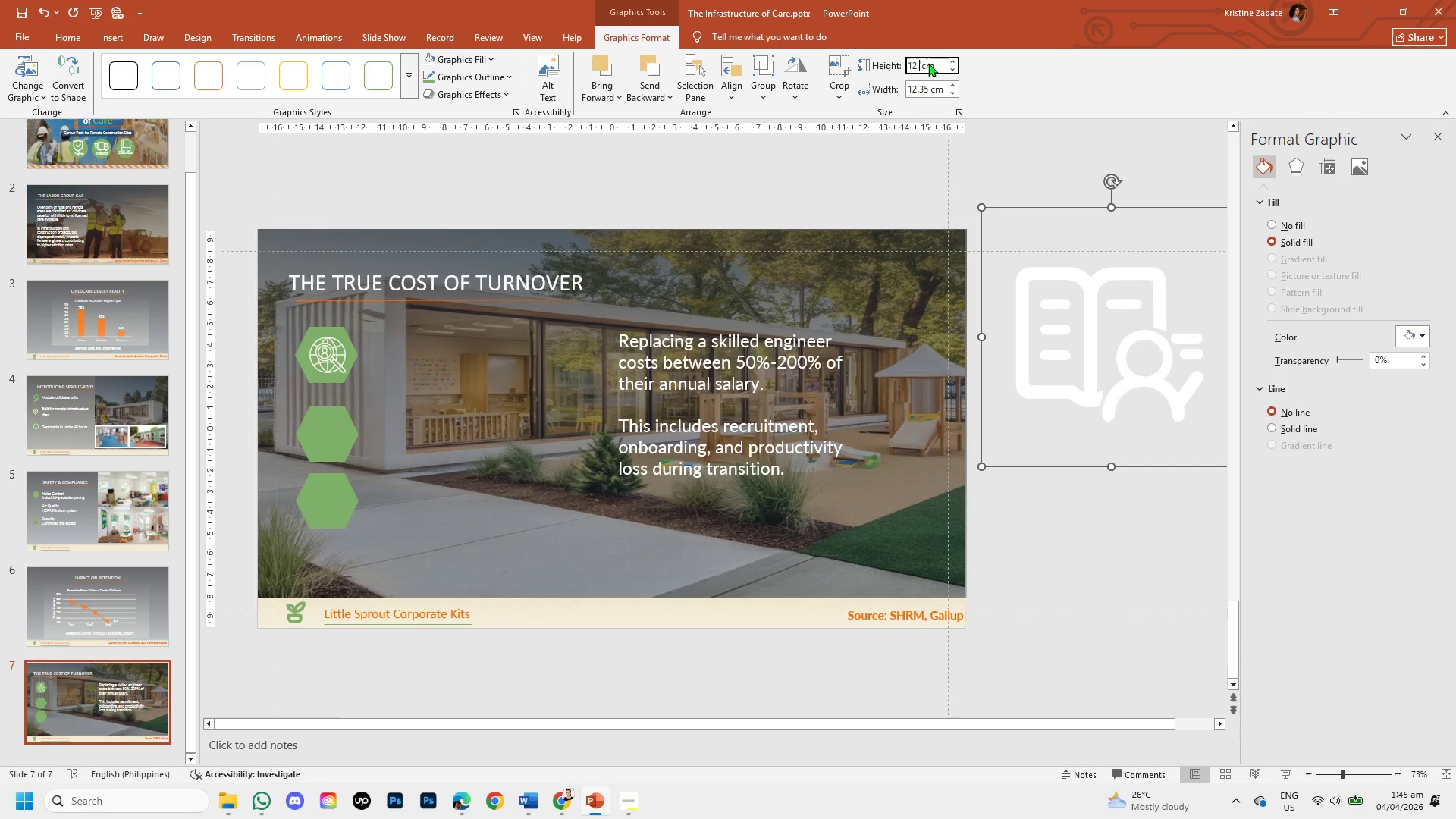 
key(Backspace)
 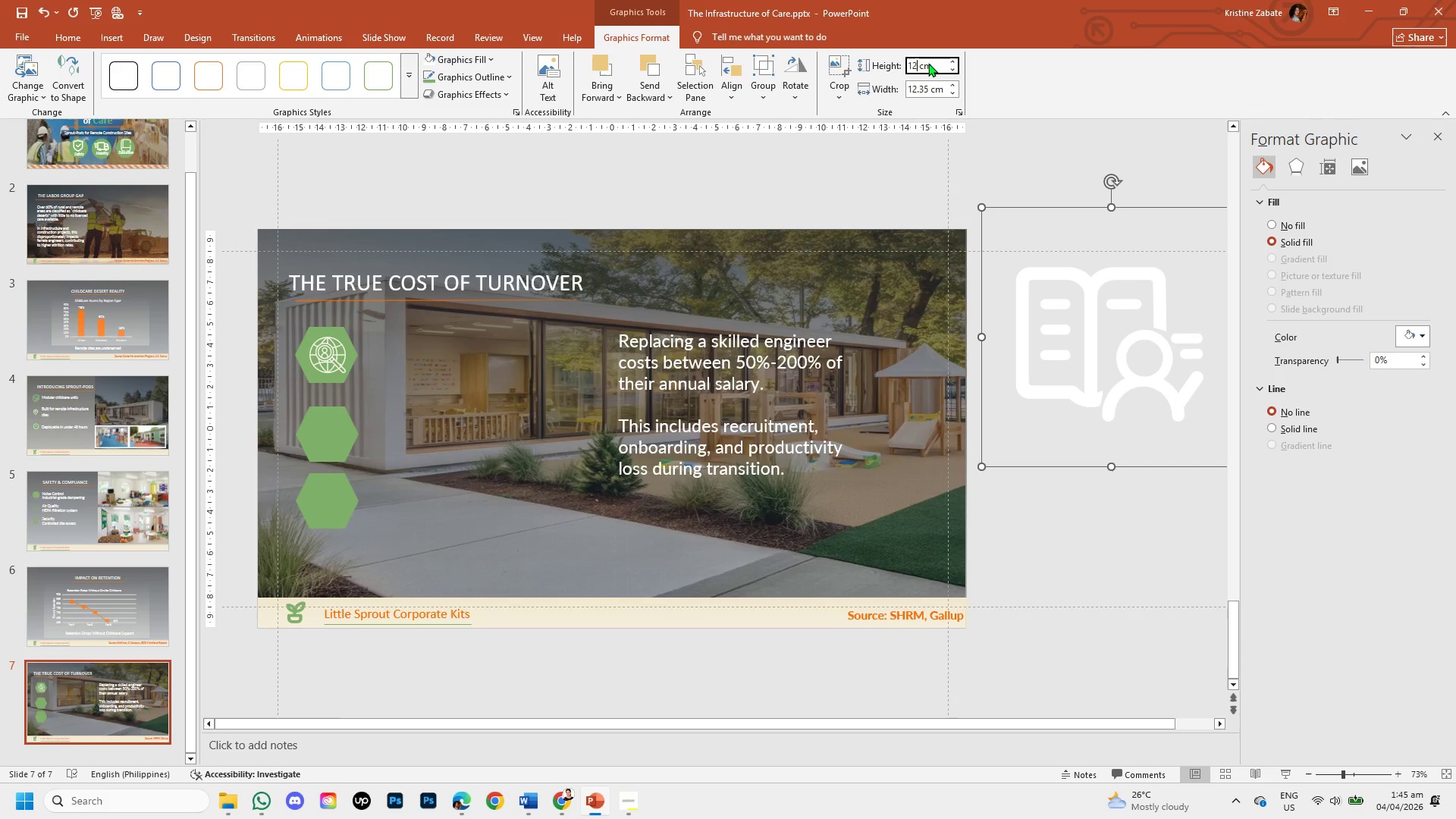 
key(Backspace)
 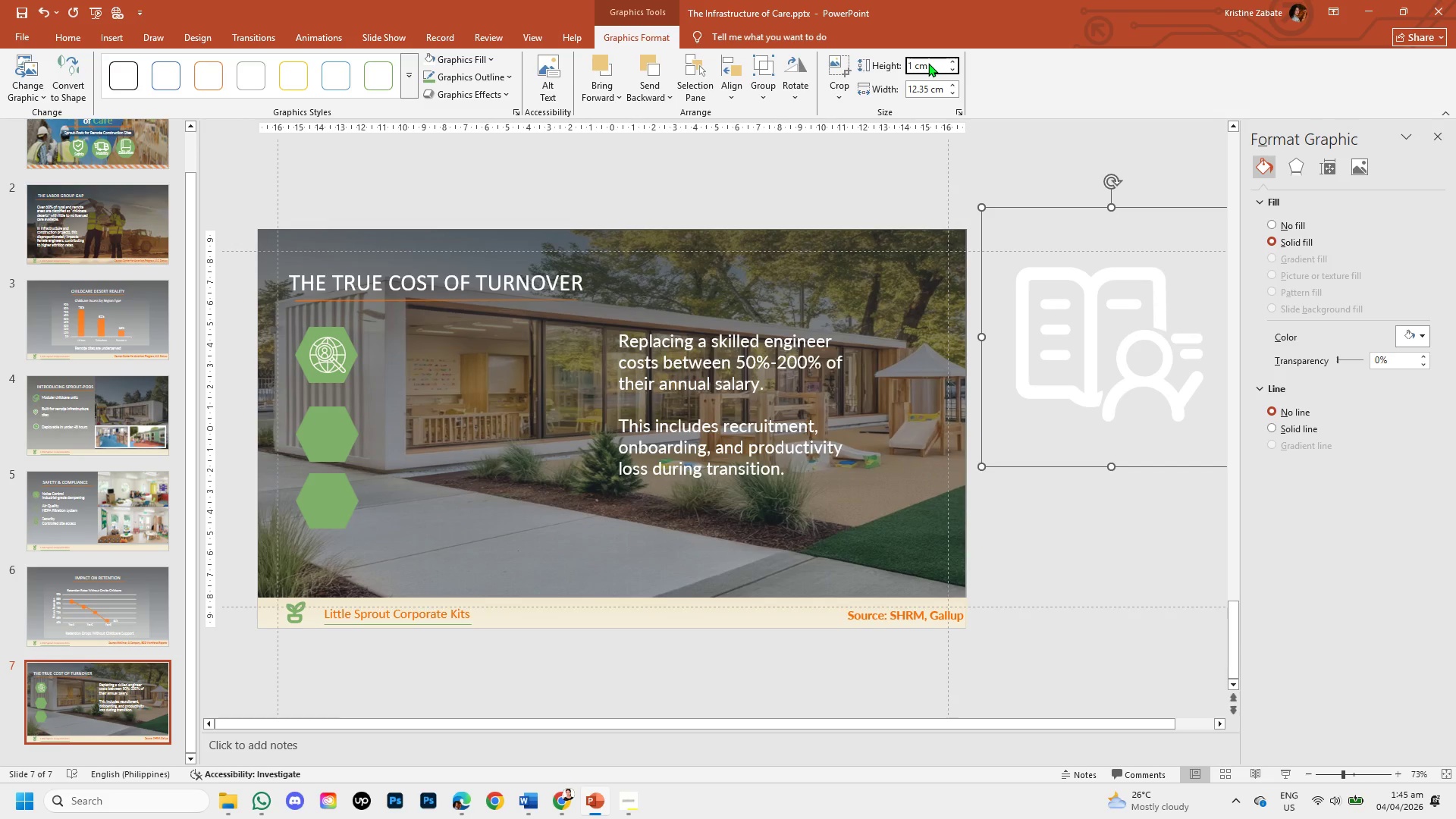 
key(NumpadDecimal)
 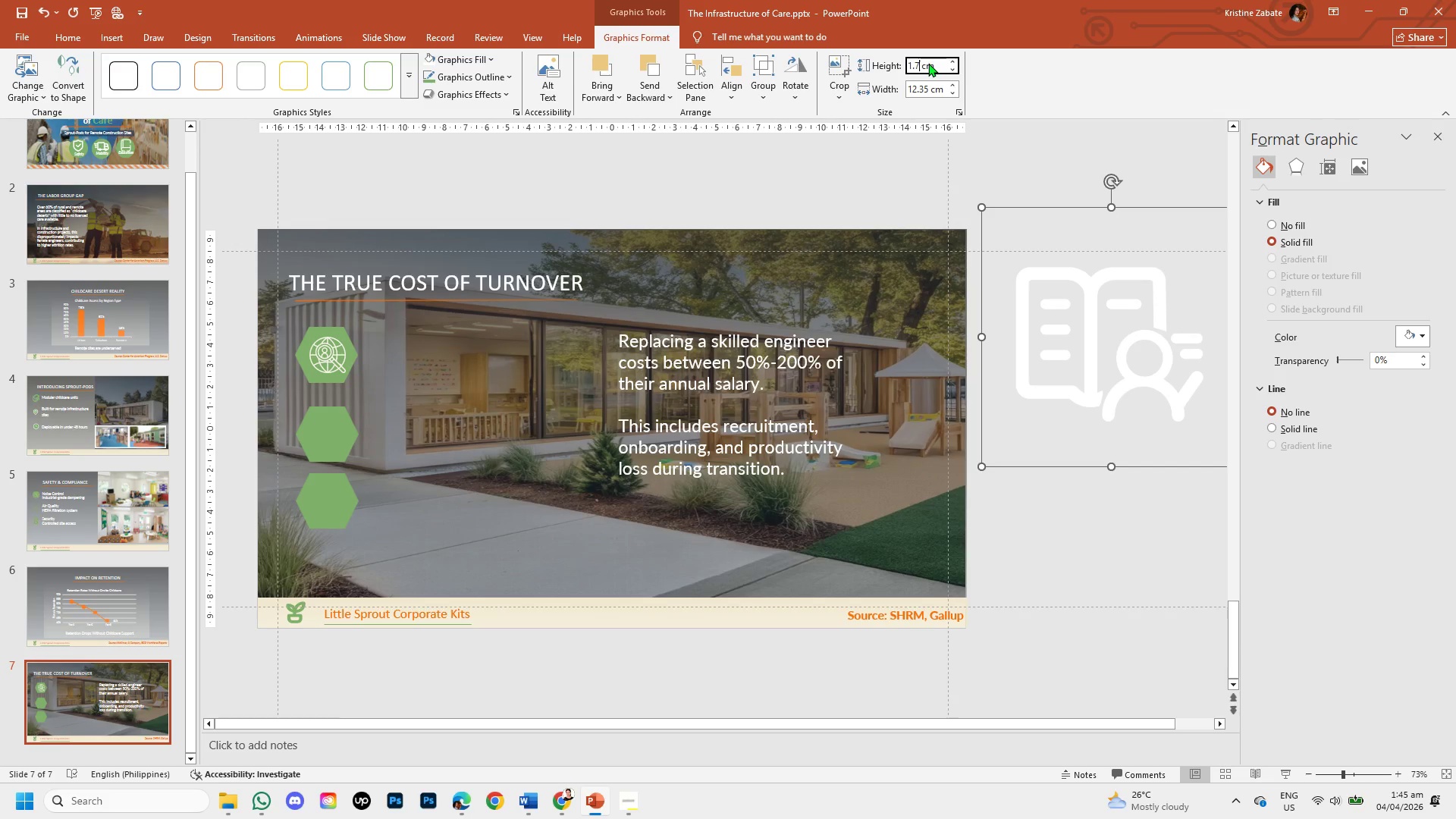 
key(Numpad7)
 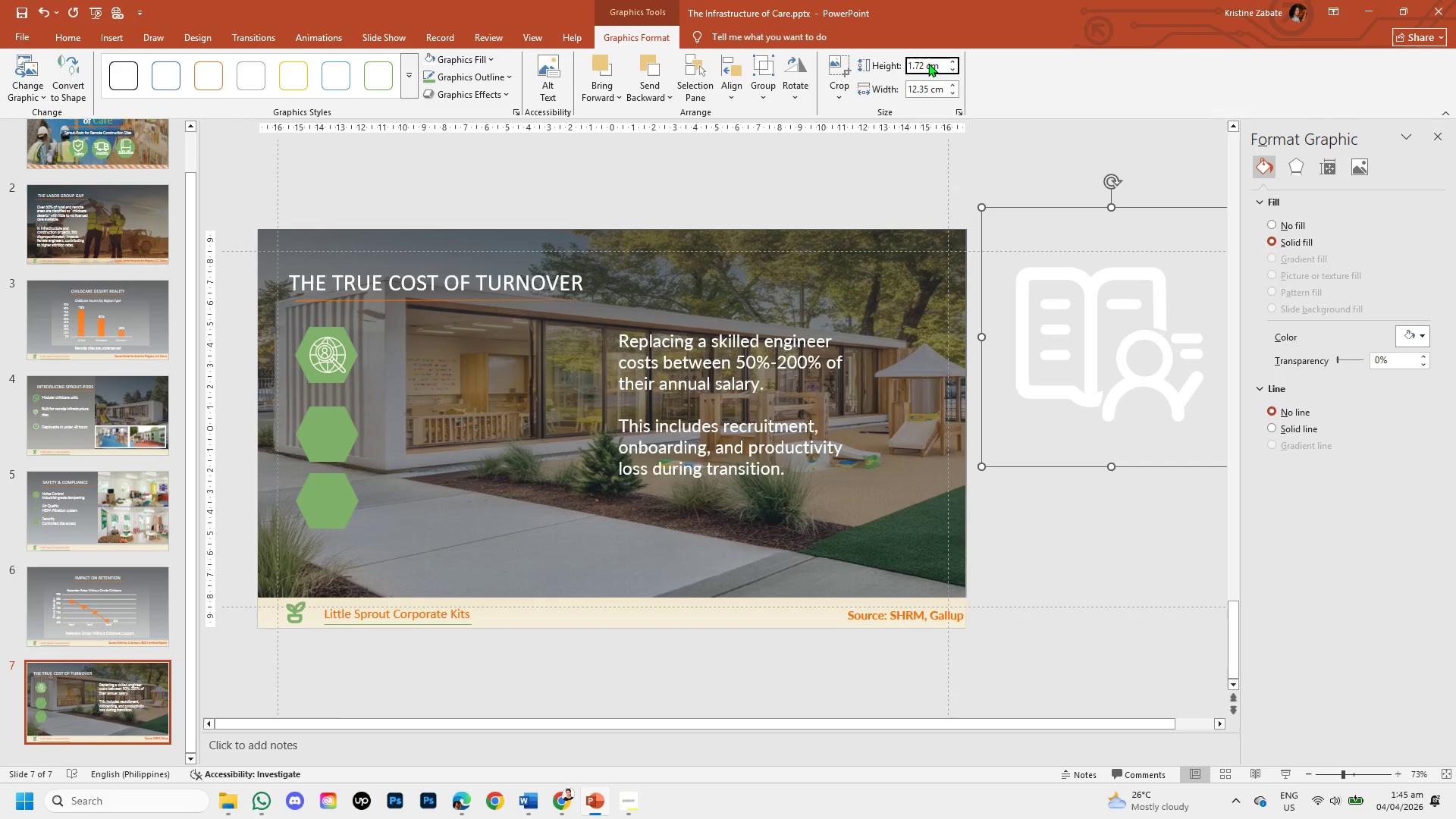 
key(Numpad2)
 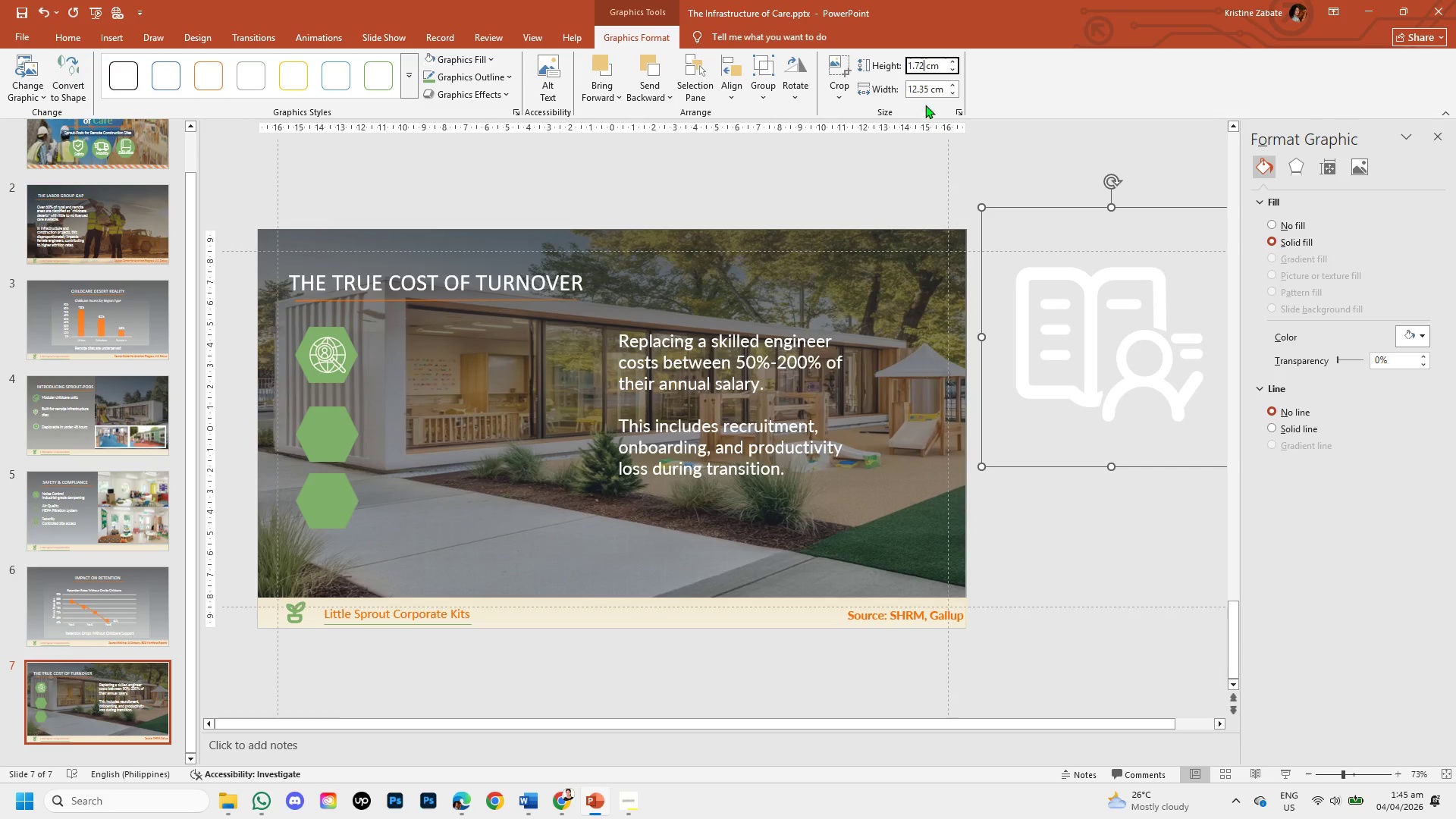 
left_click([919, 88])
 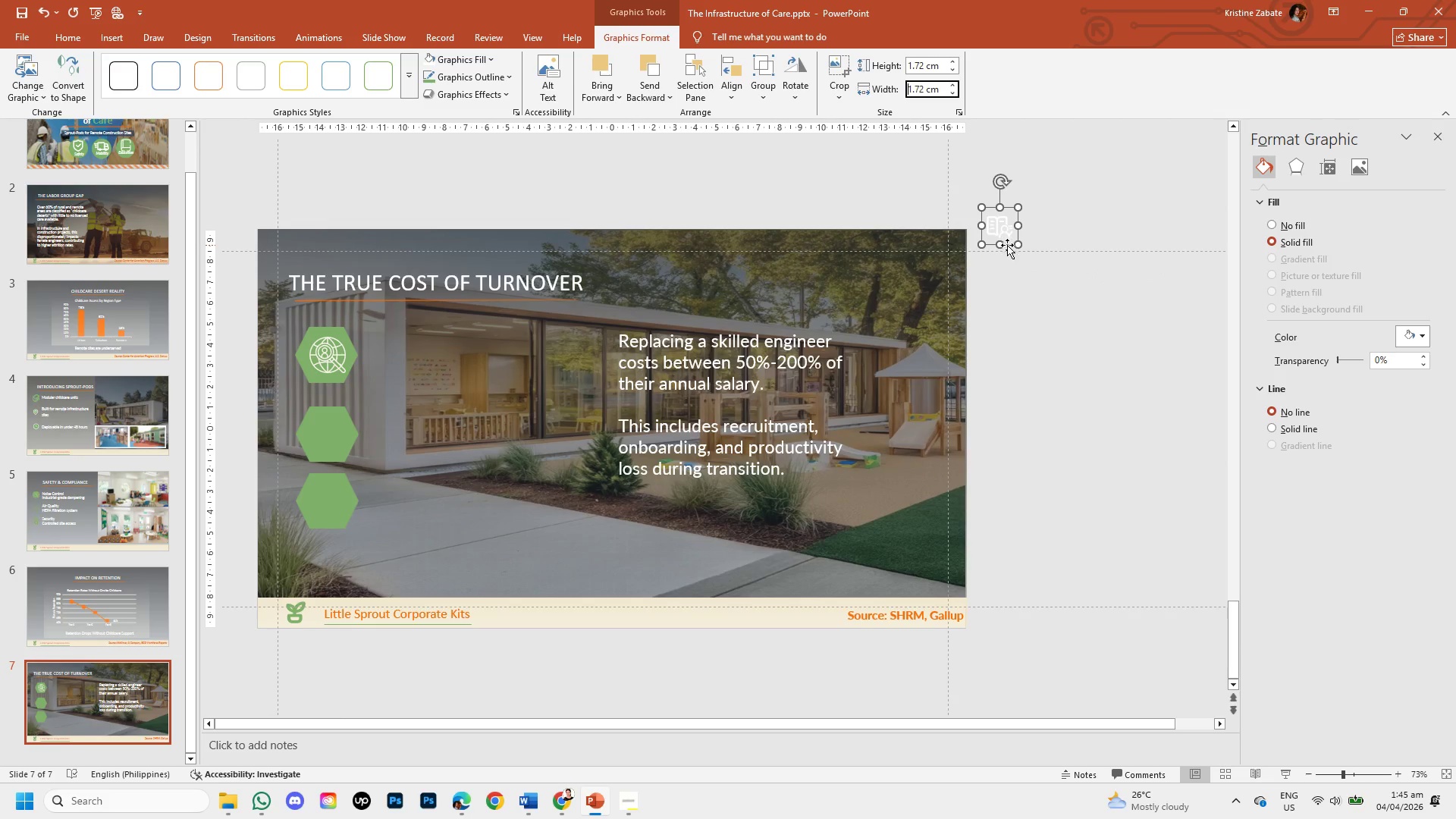 
left_click_drag(start_coordinate=[1007, 245], to_coordinate=[336, 454])
 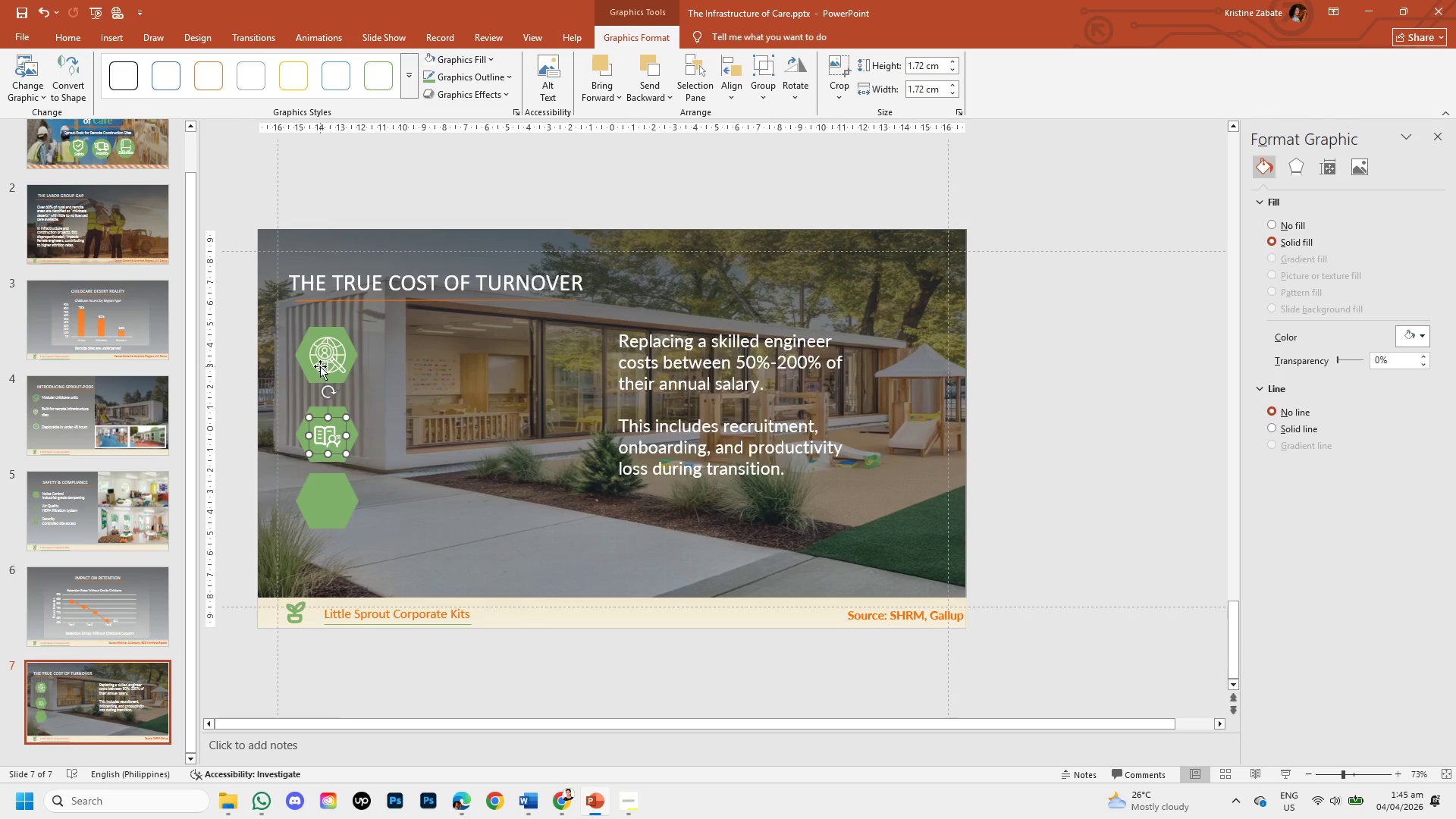 
left_click([320, 366])
 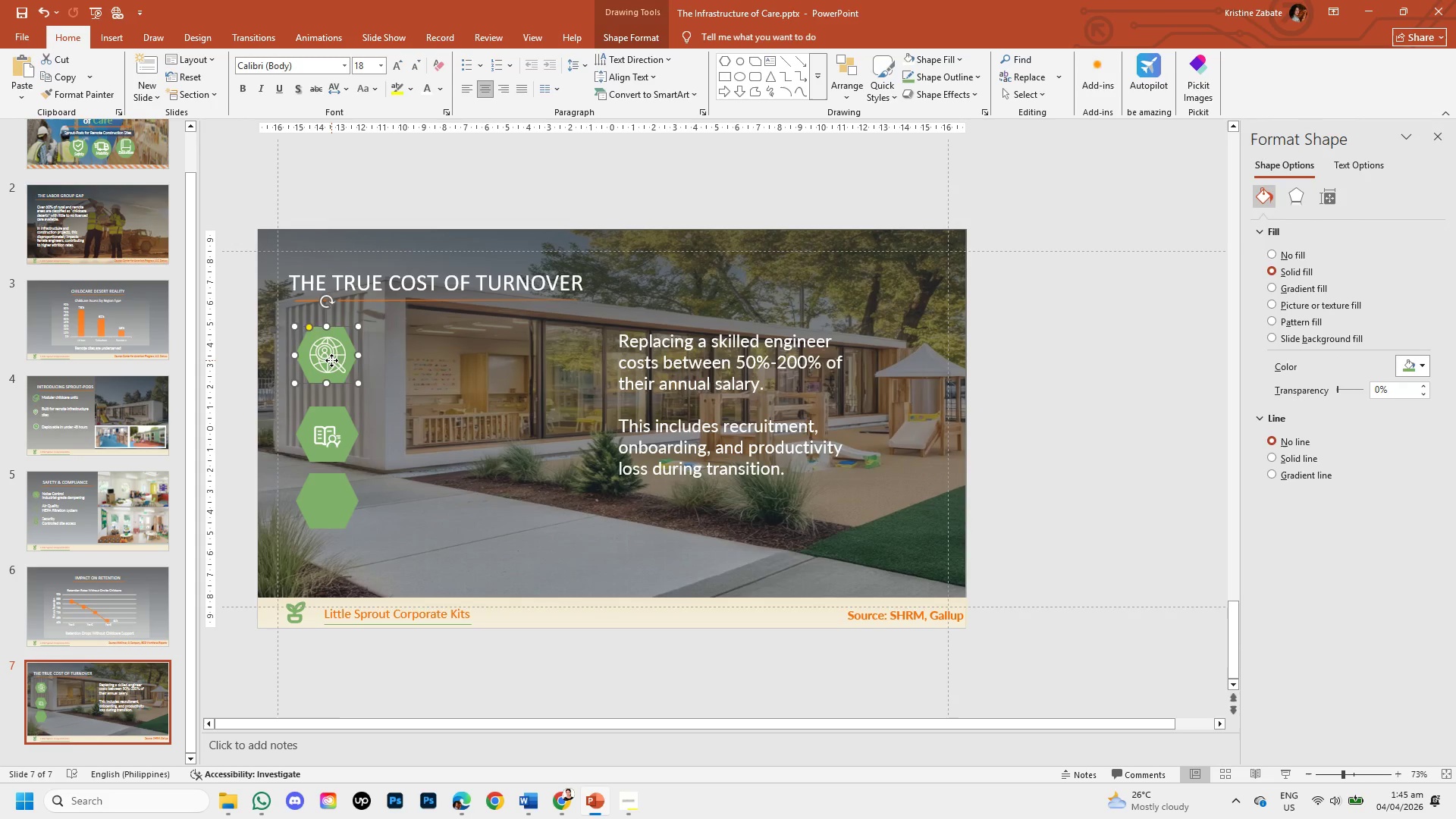 
double_click([331, 360])
 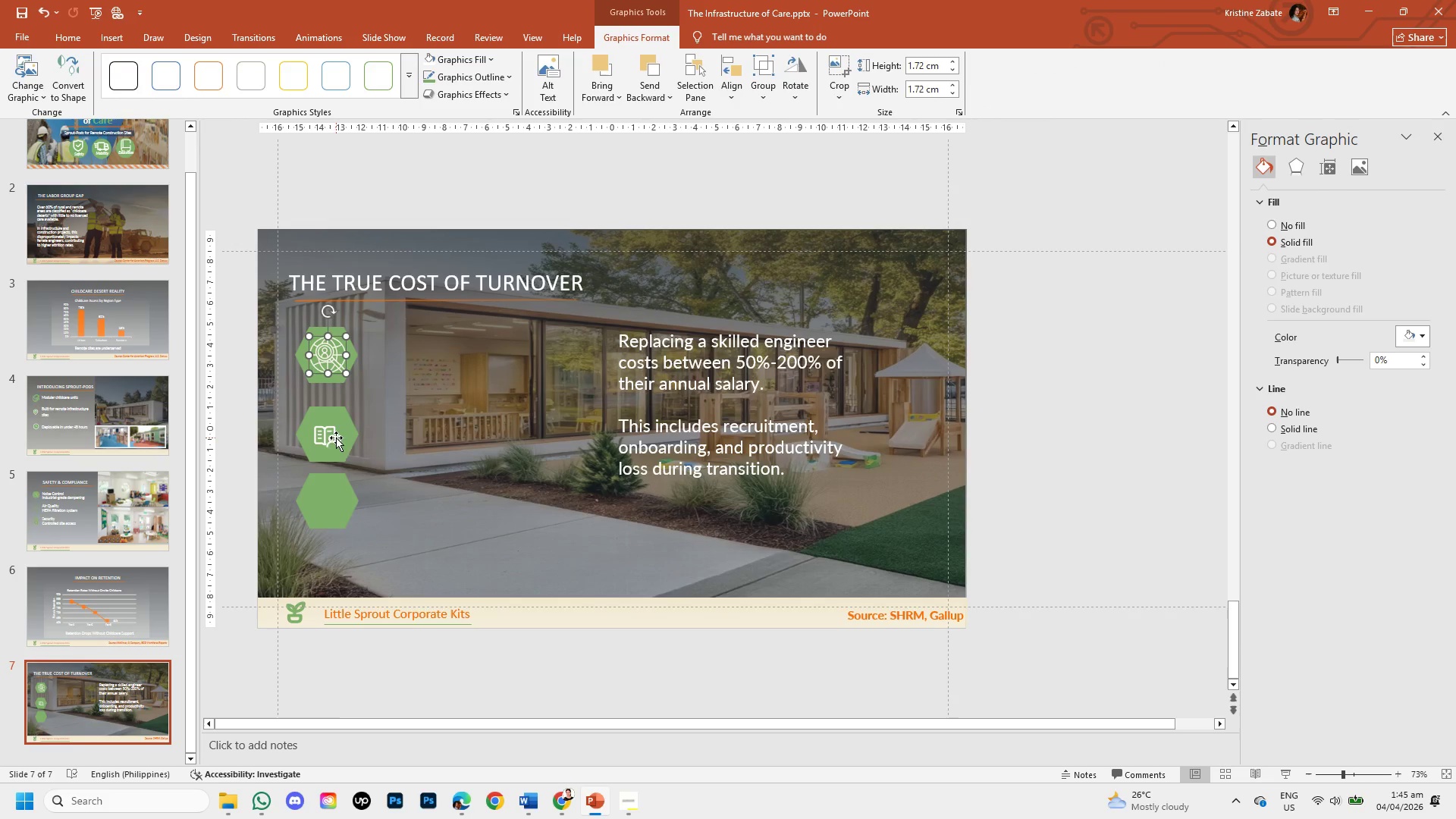 
double_click([331, 438])
 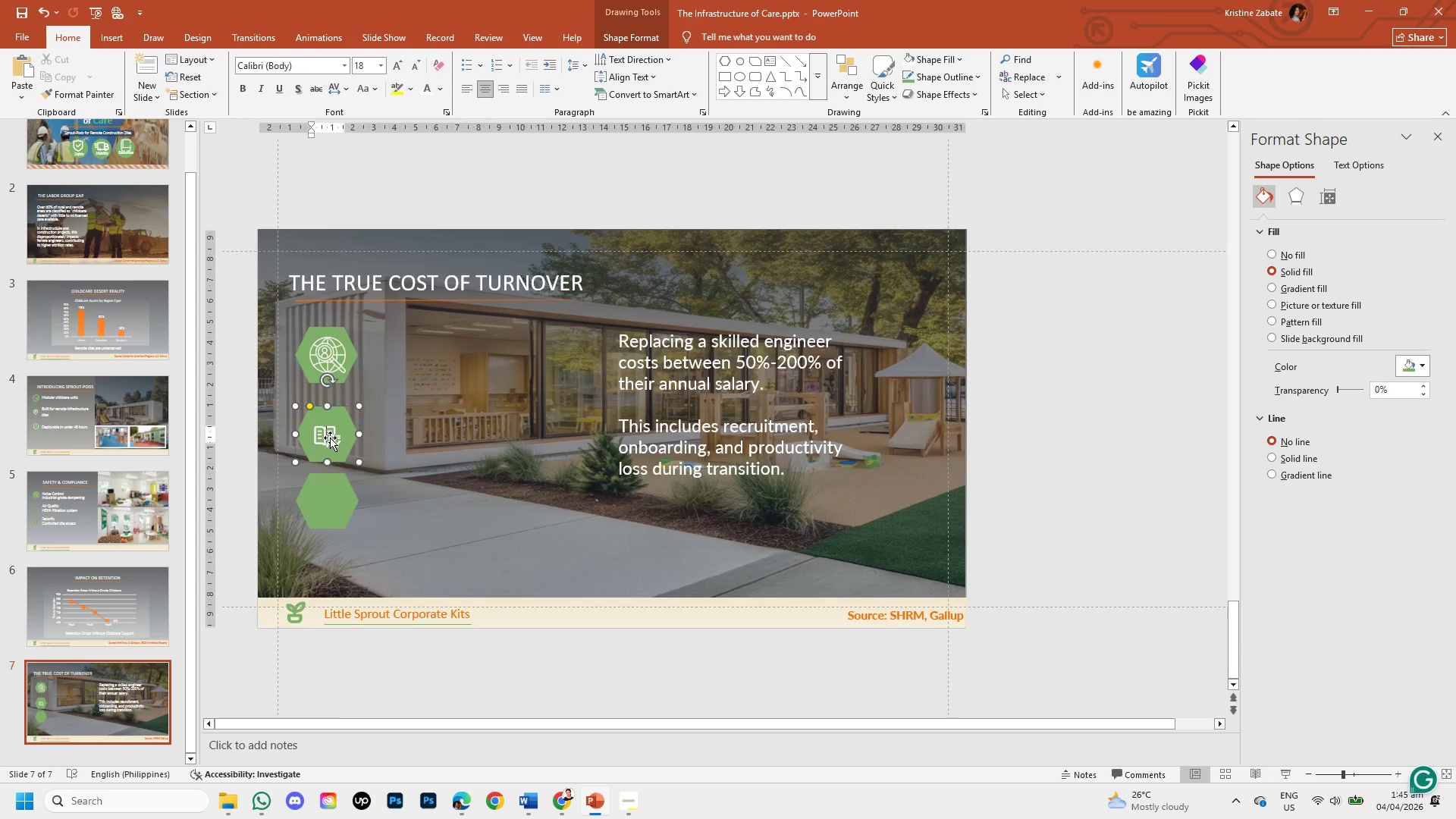 
double_click([330, 438])
 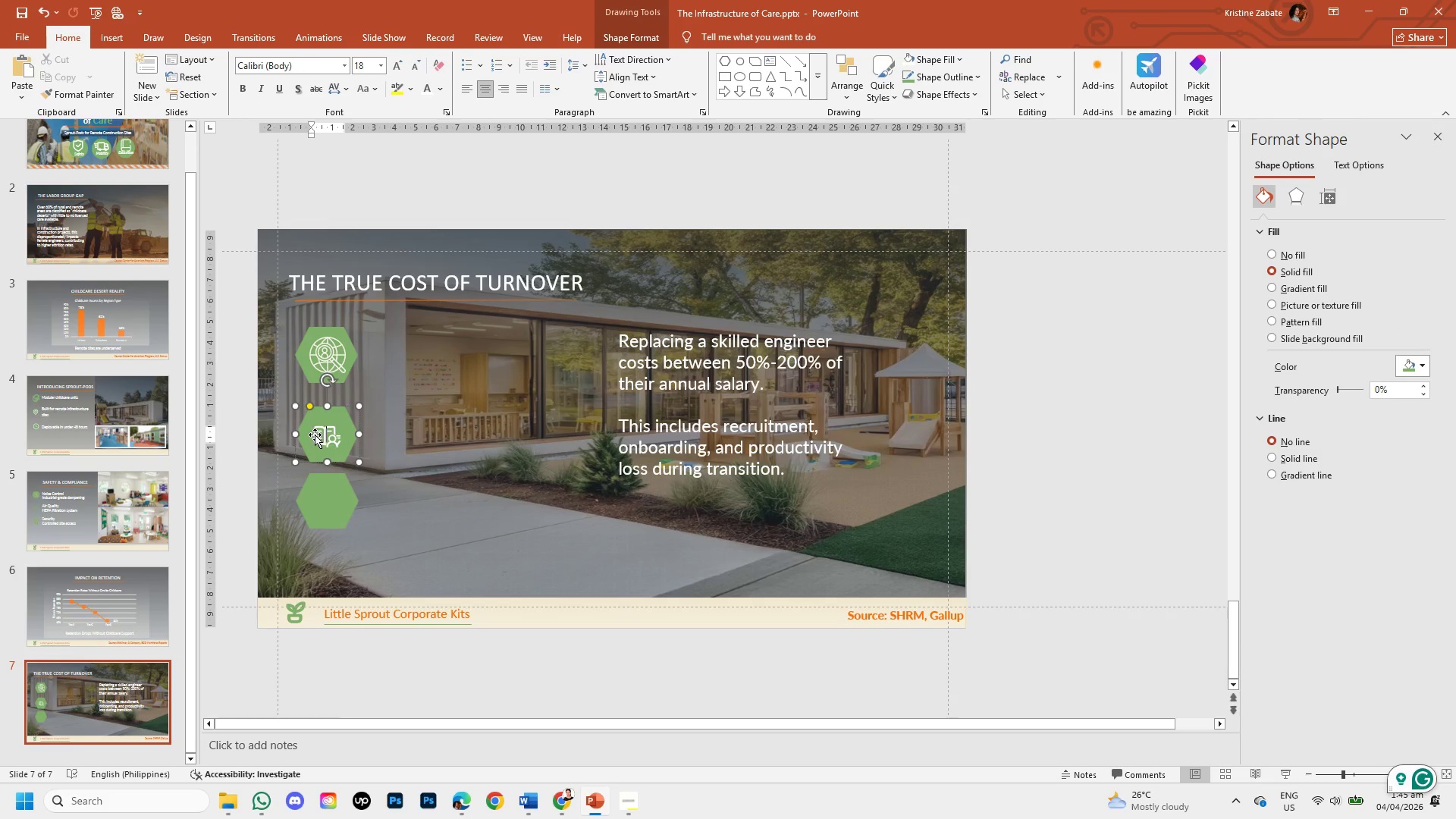 
left_click([315, 435])
 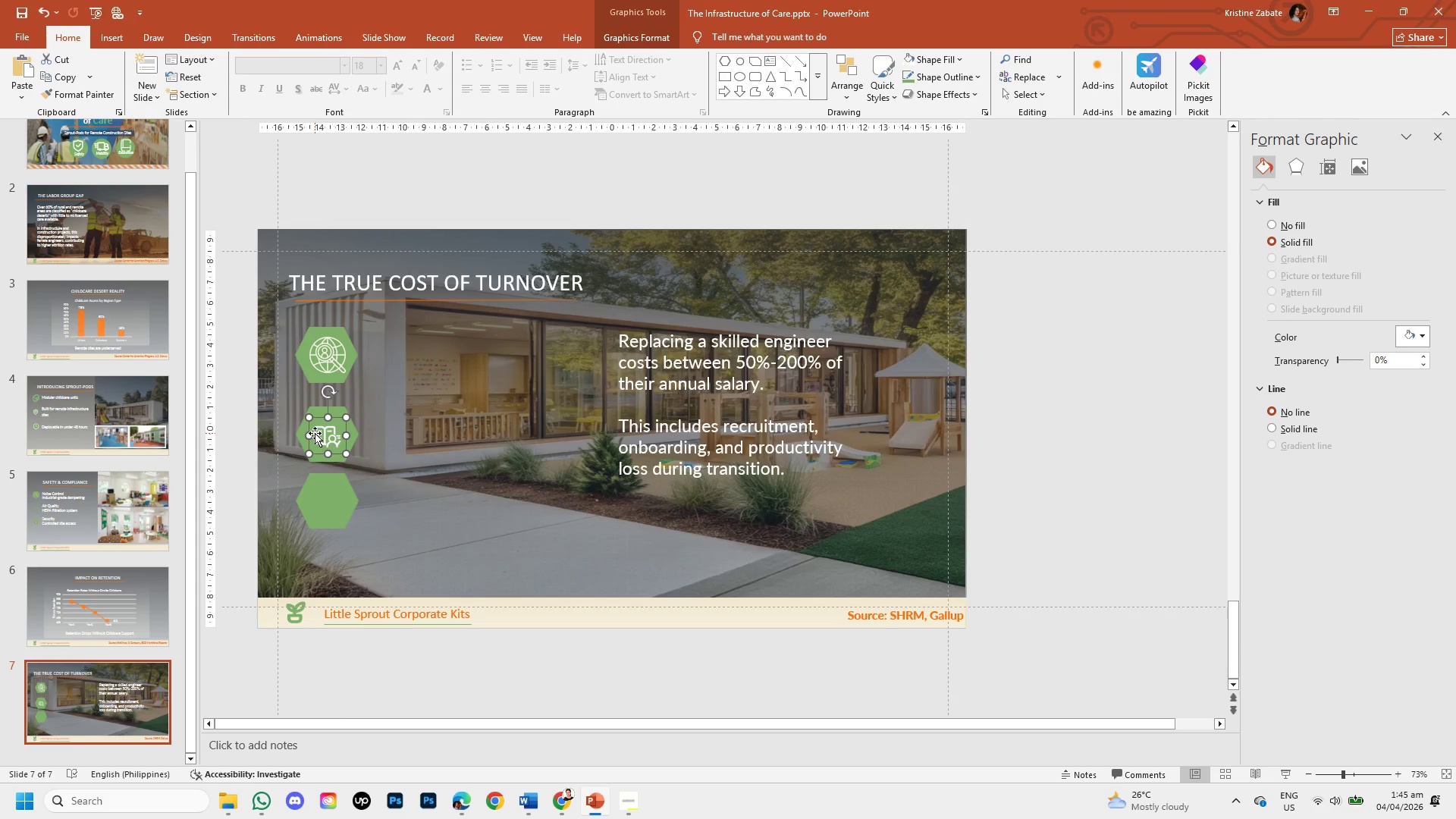 
double_click([315, 433])
 